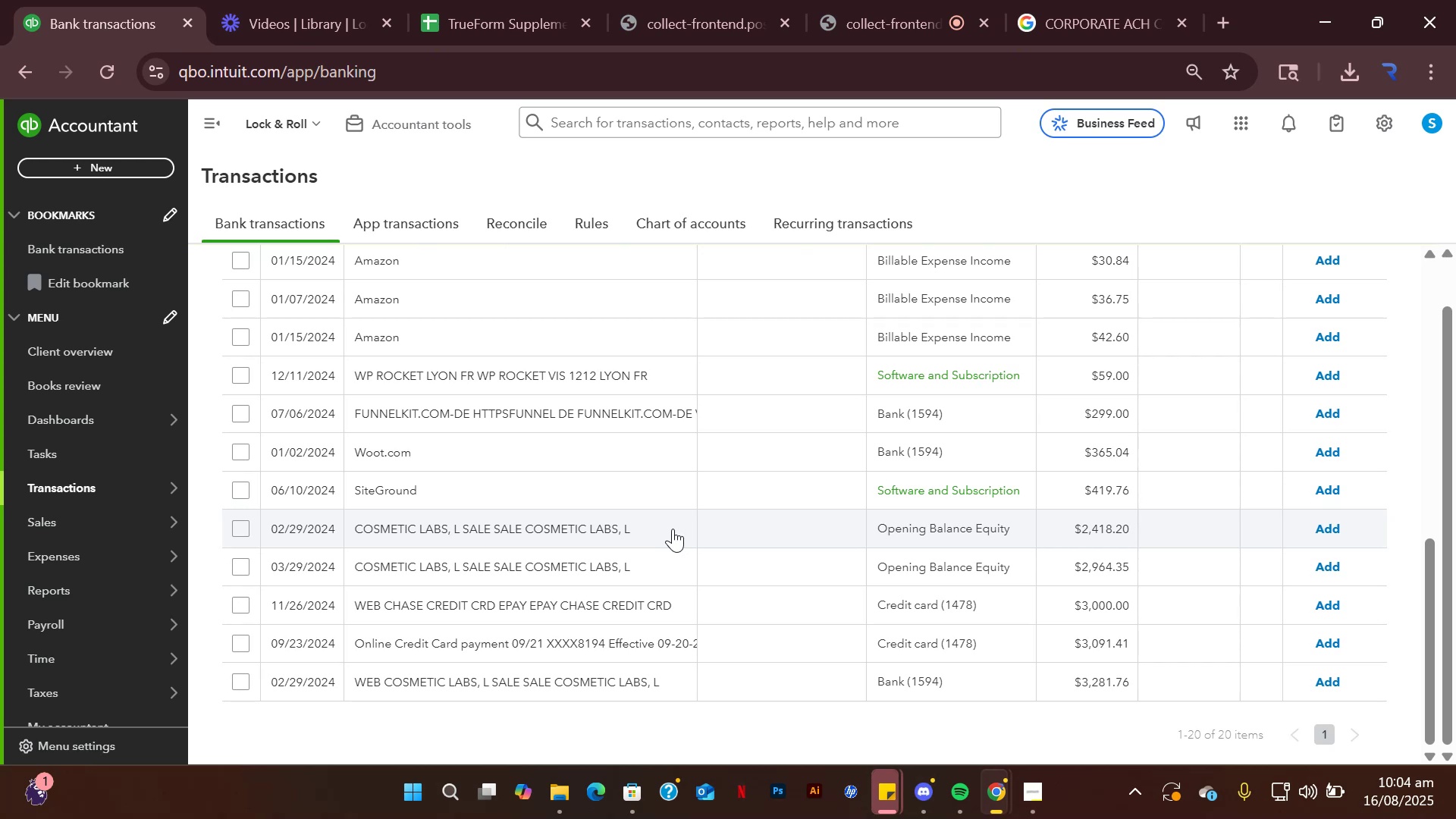 
scroll: coordinate [533, 612], scroll_direction: up, amount: 4.0
 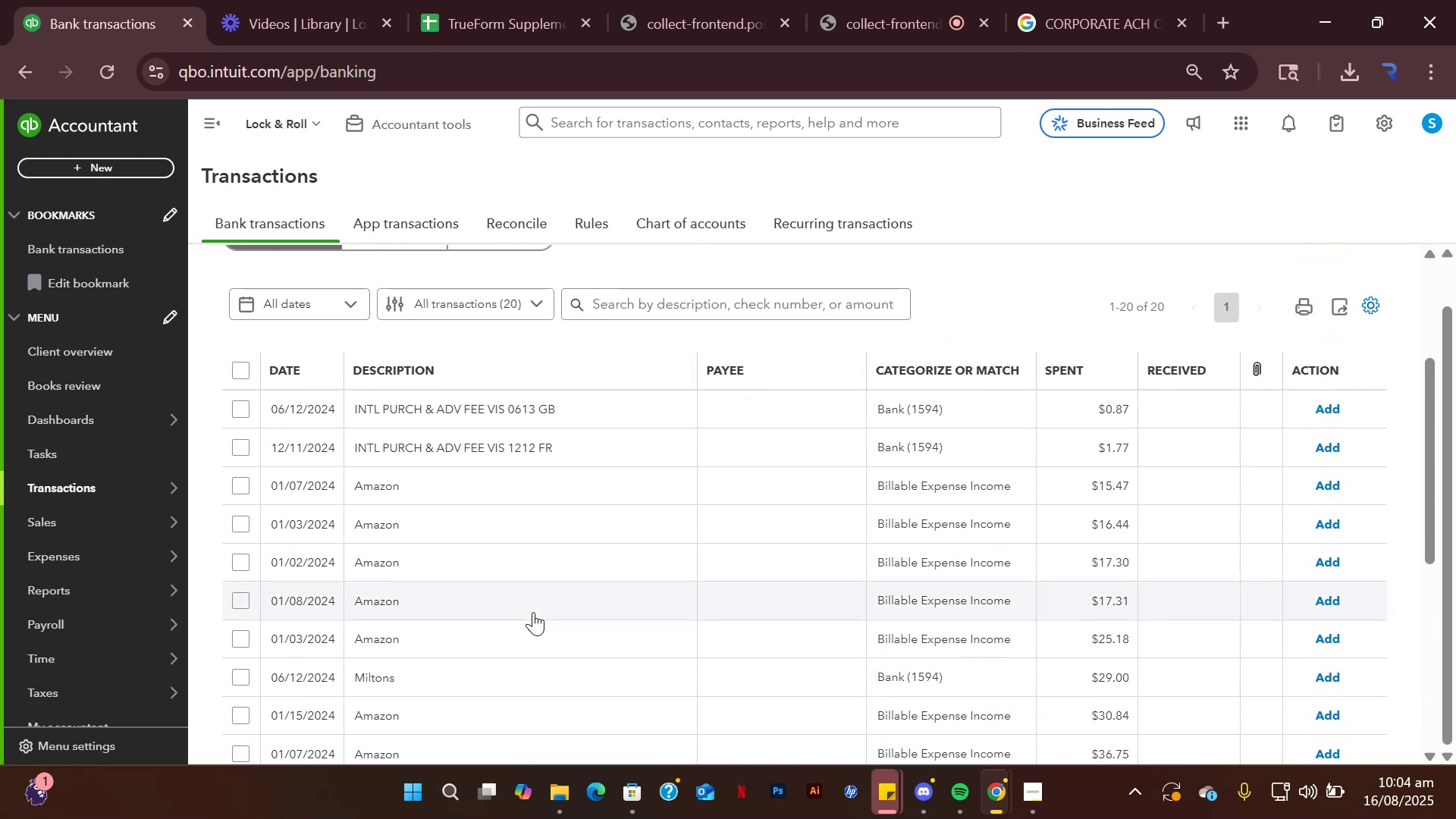 
scroll: coordinate [533, 612], scroll_direction: down, amount: 1.0
 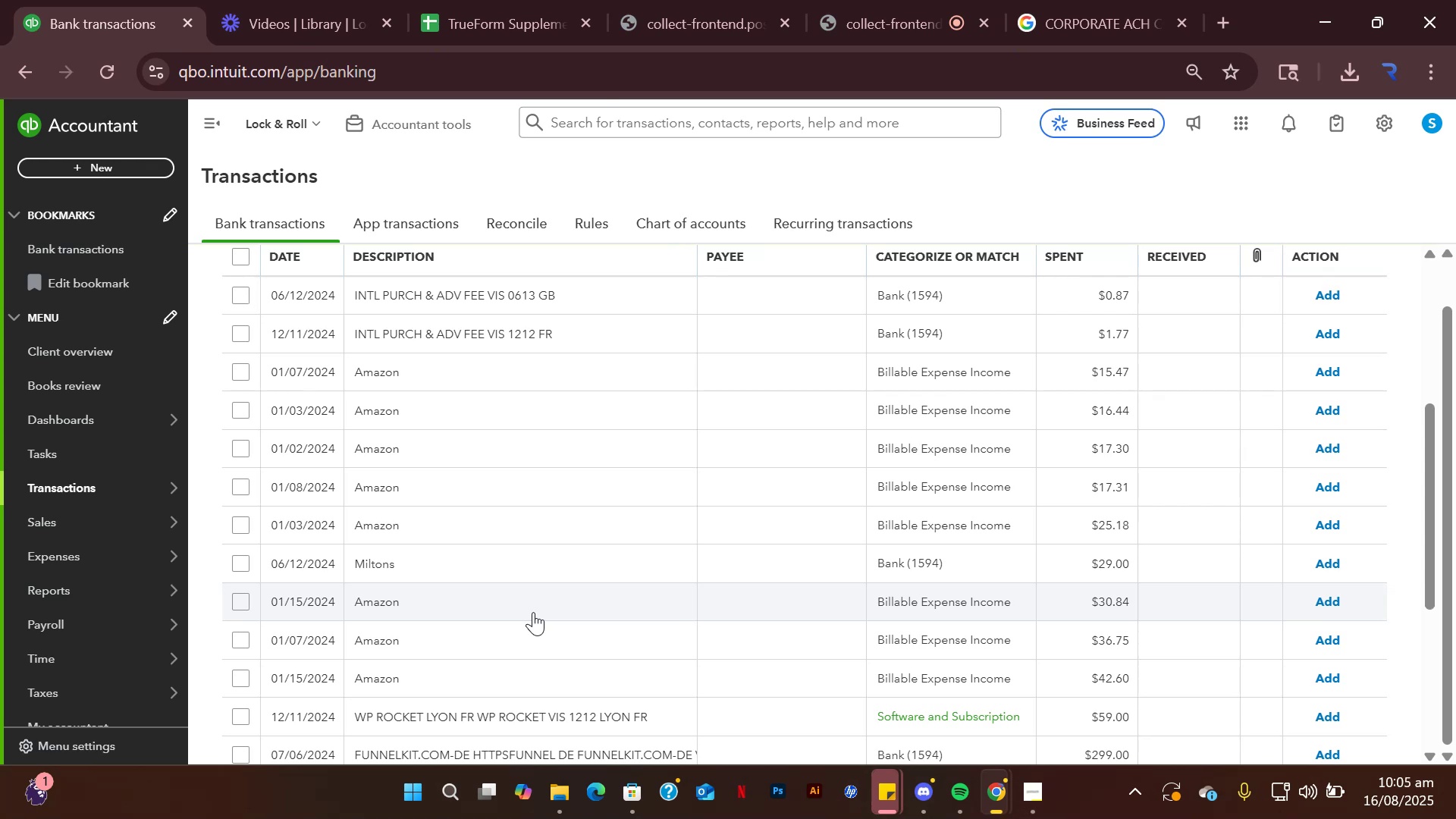 
wait(14.7)
 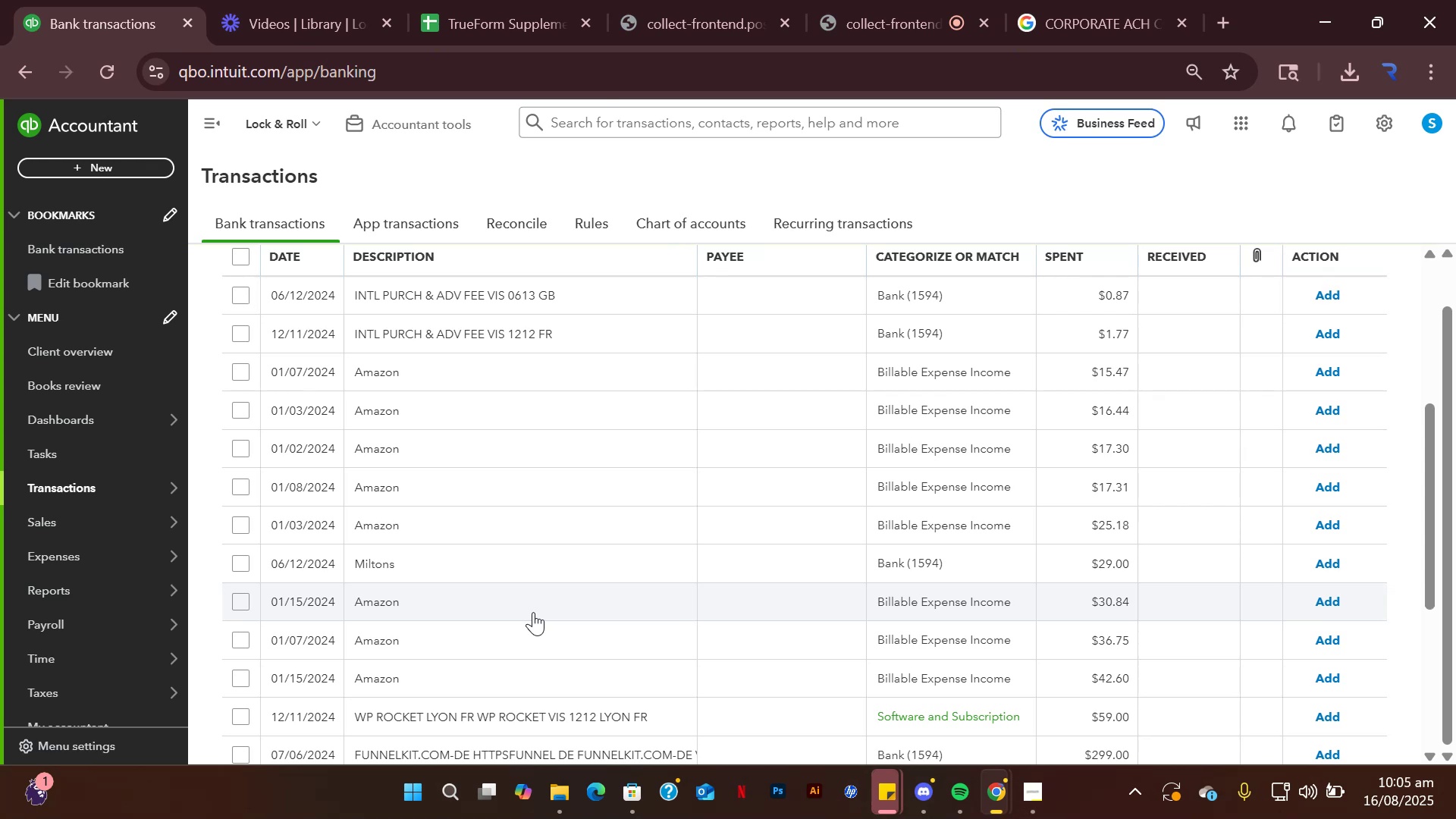 
left_click([498, 372])
 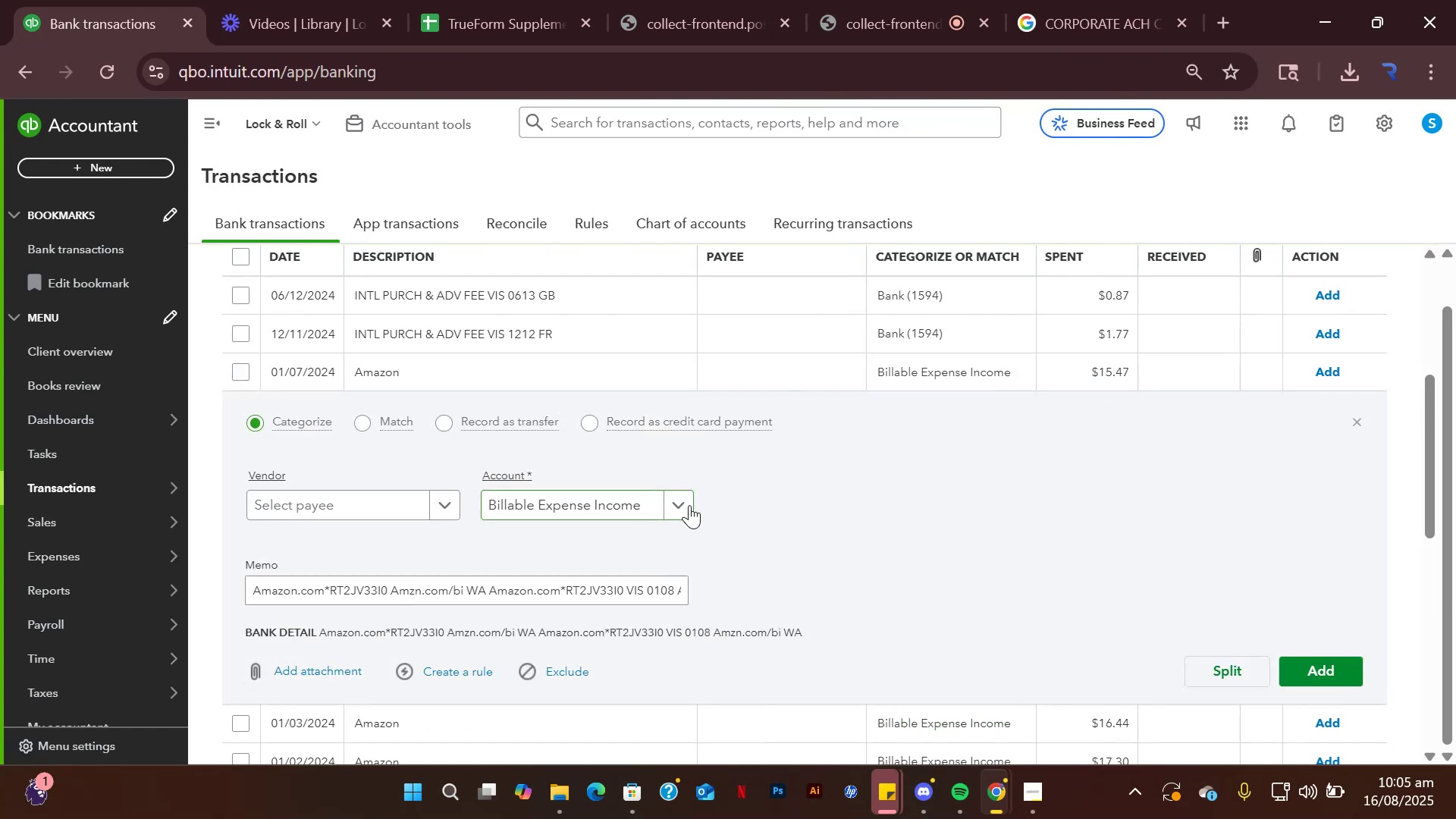 
left_click([689, 505])
 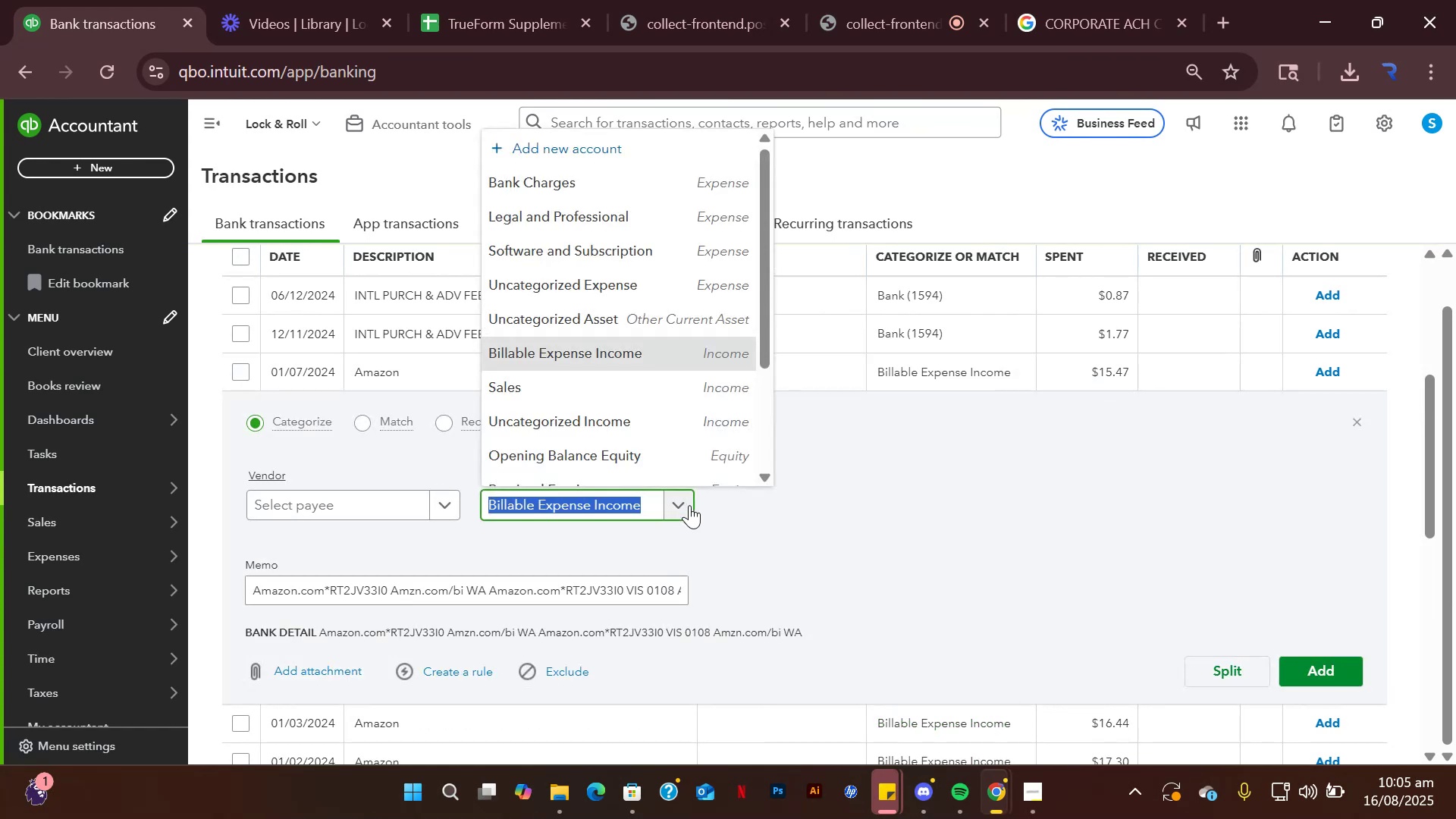 
type(drawings)
 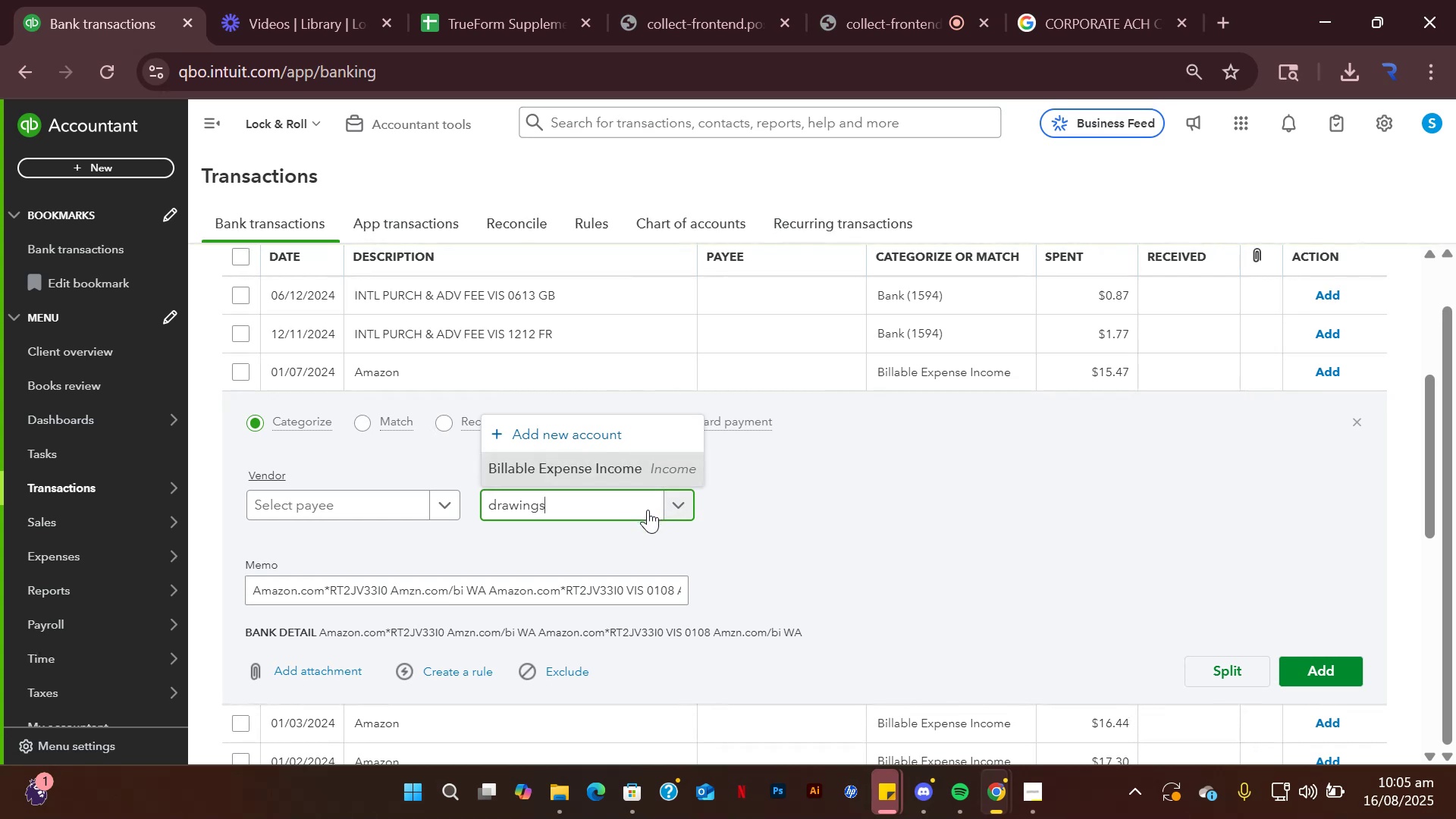 
left_click([601, 438])
 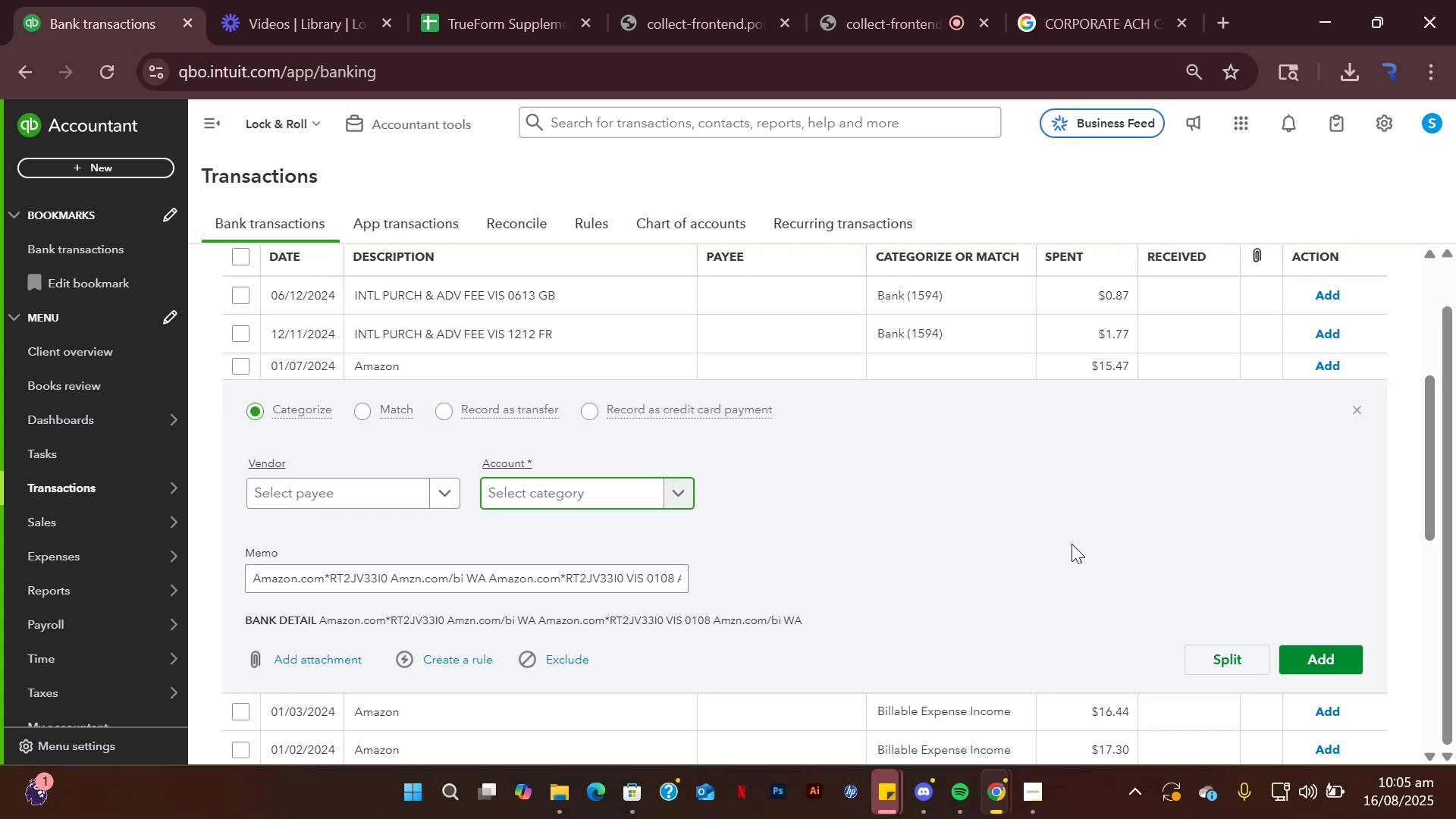 
wait(7.1)
 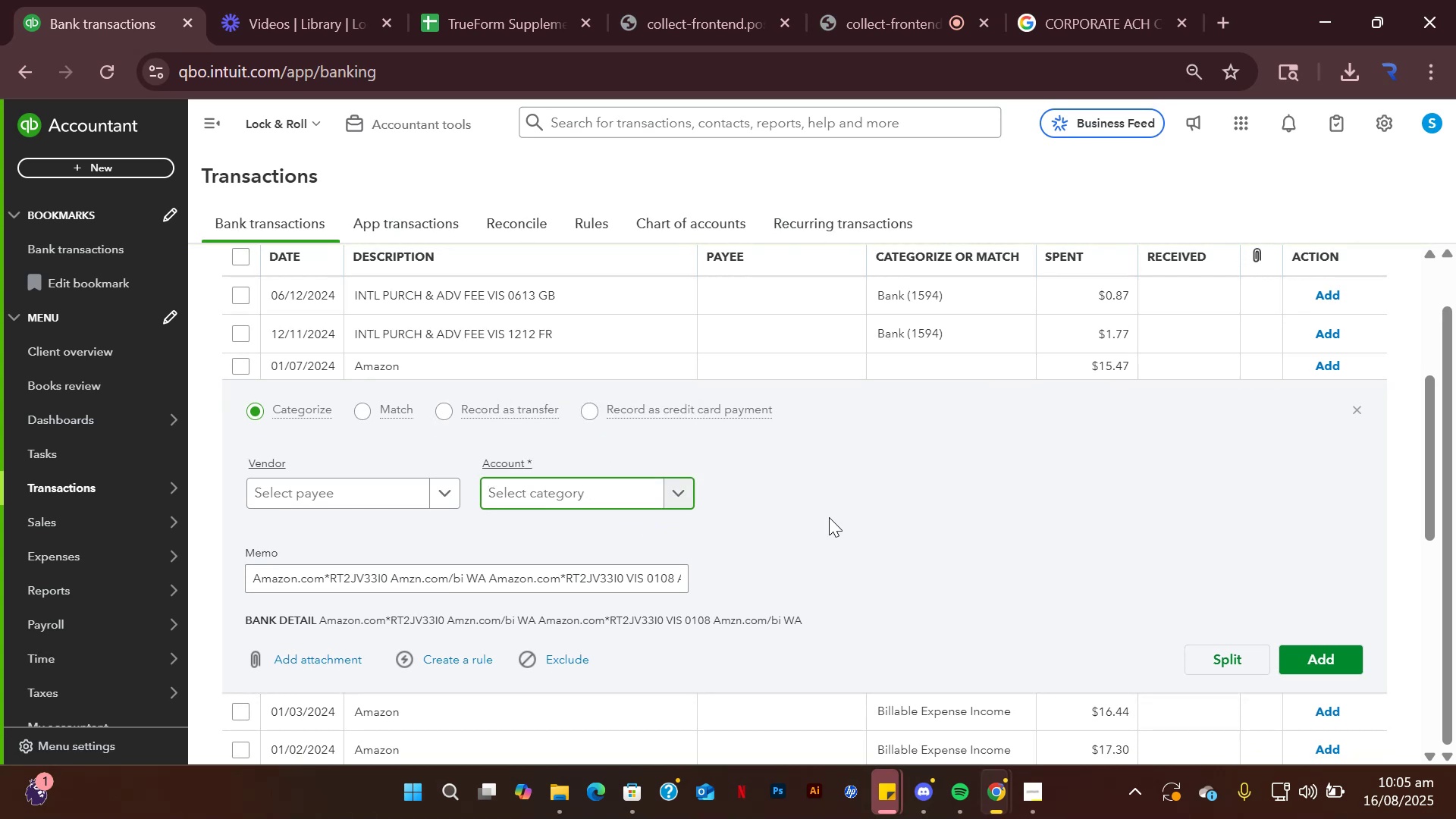 
left_click([671, 487])
 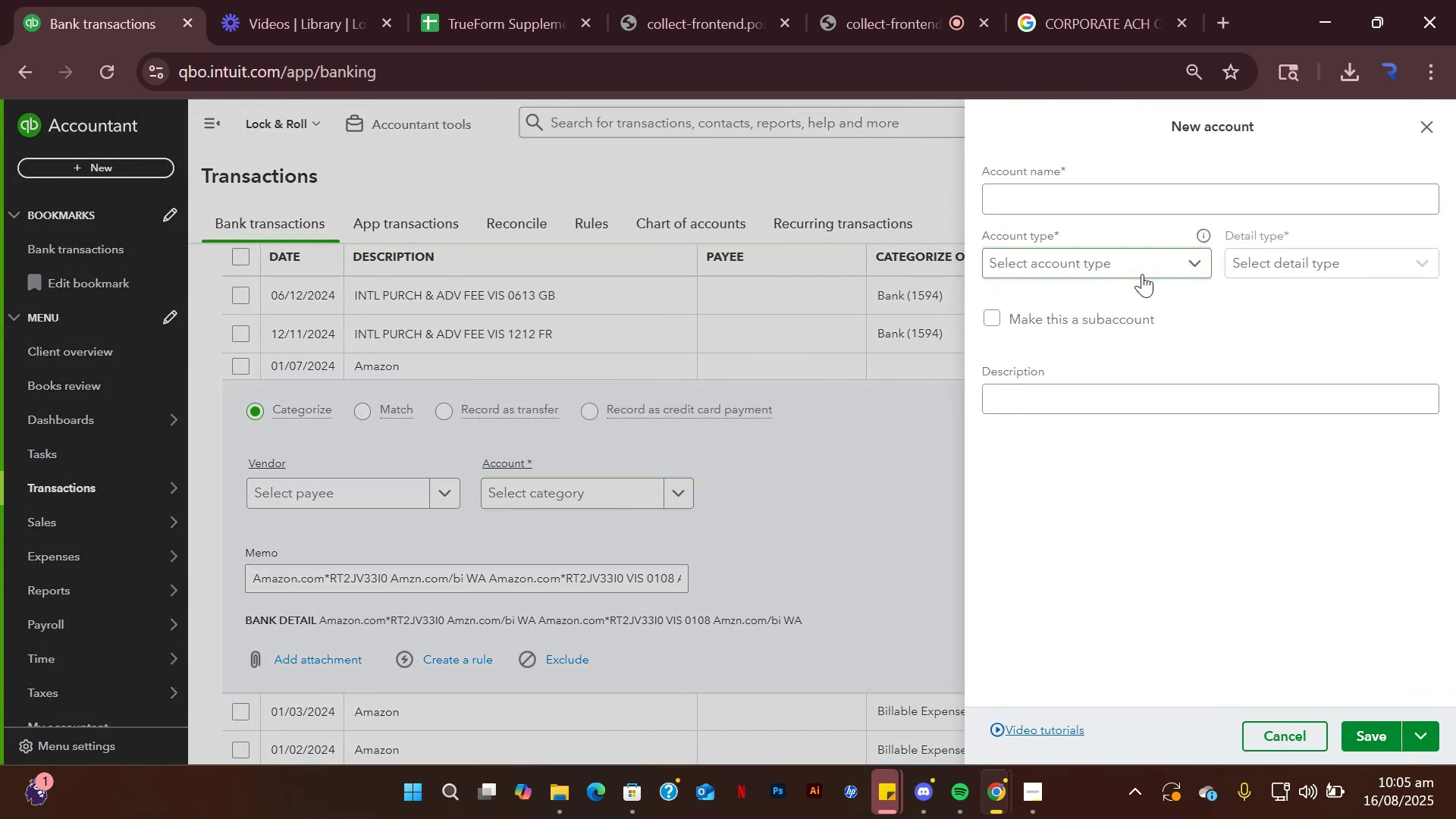 
type(Drawings)
 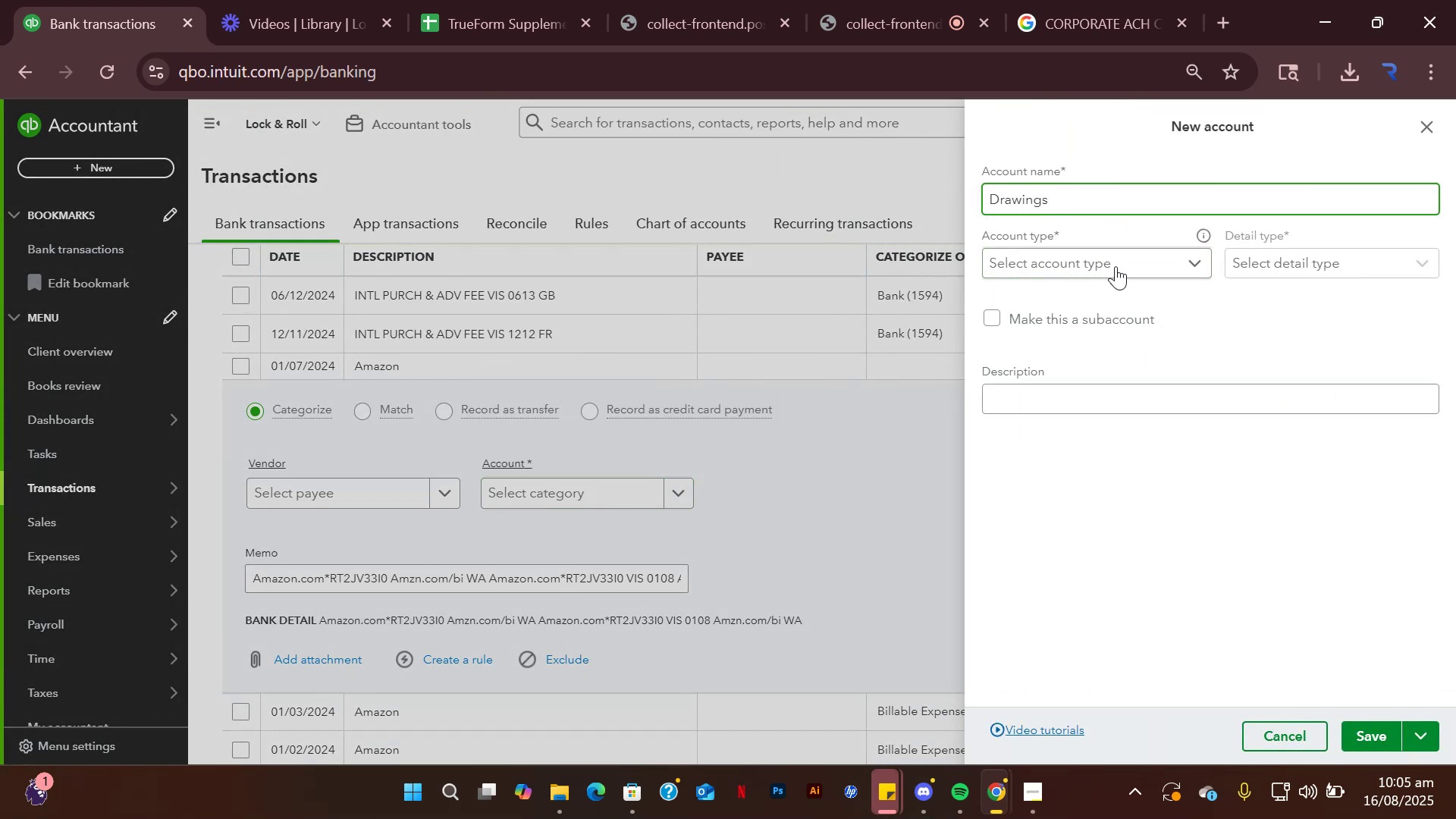 
left_click([1116, 266])
 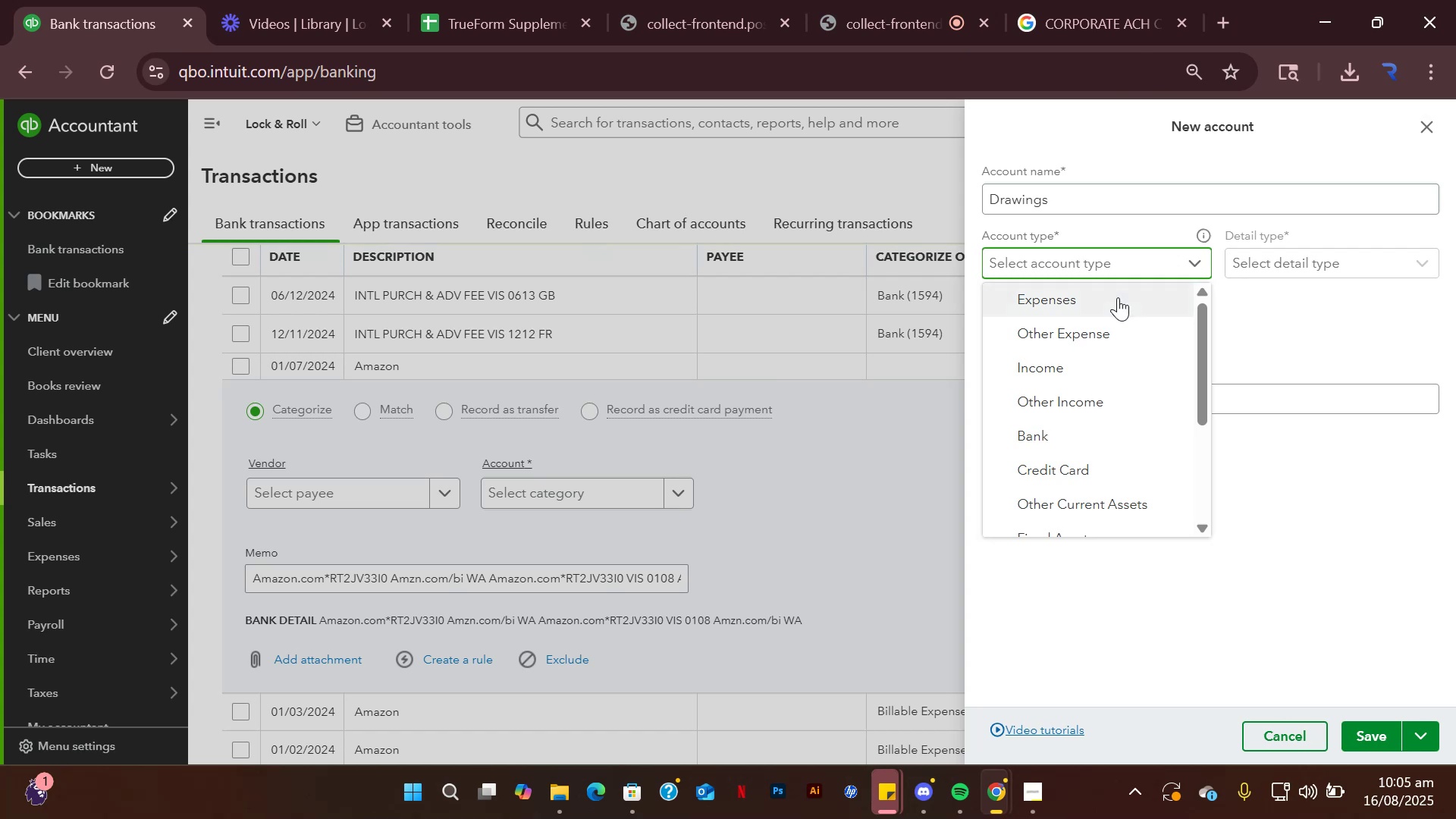 
left_click([1118, 306])
 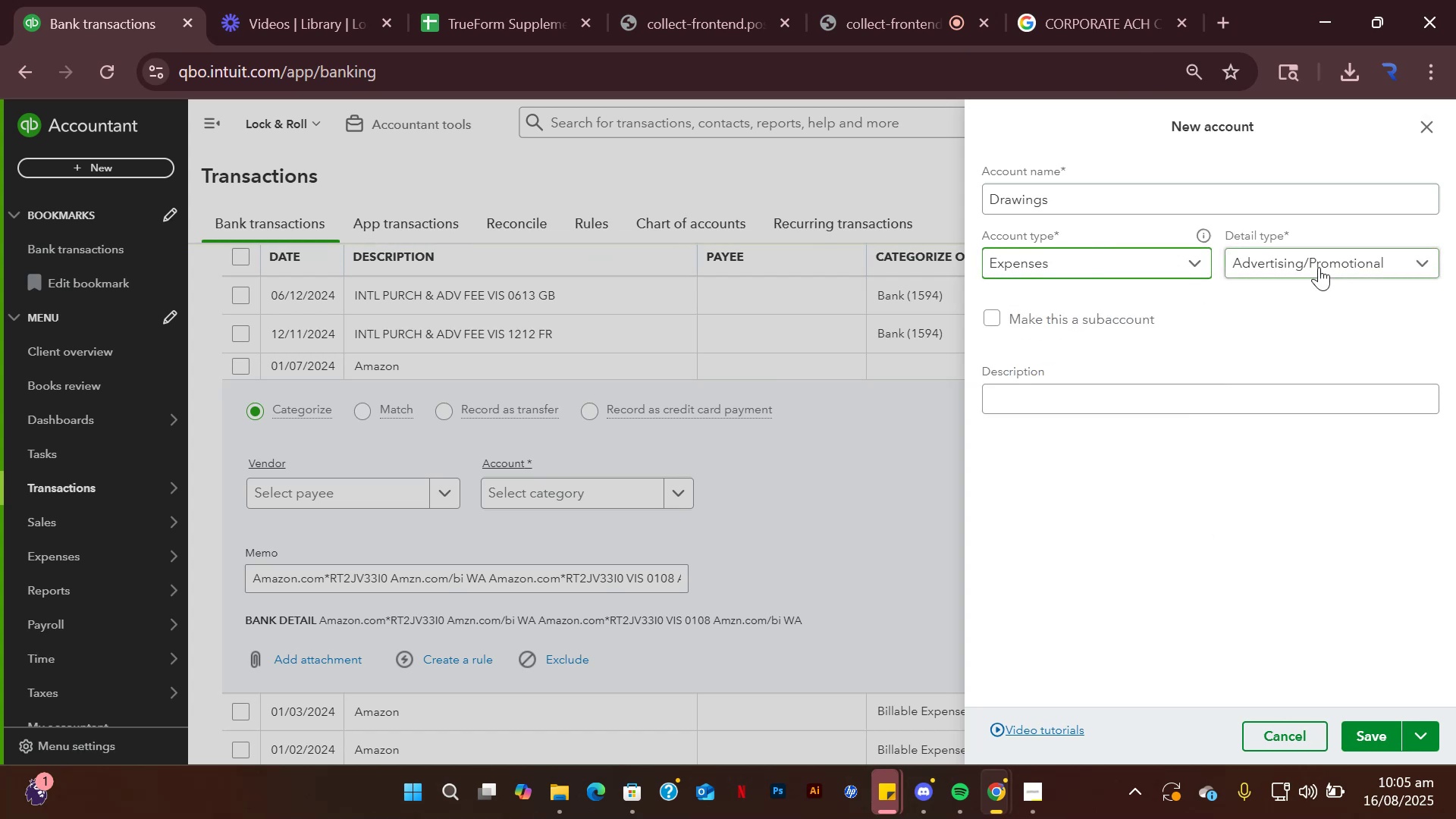 
left_click([1319, 267])
 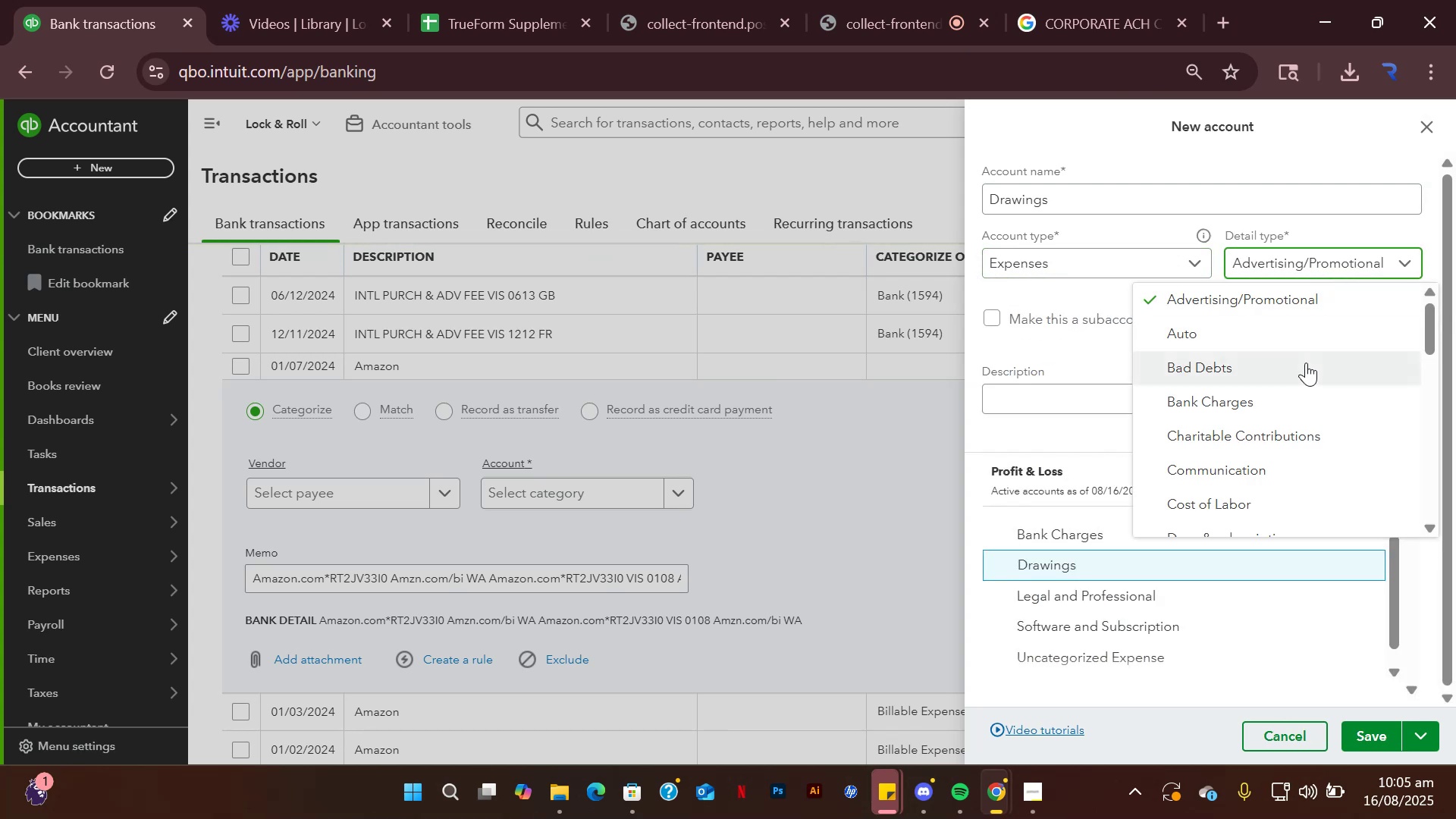 
scroll: coordinate [1306, 433], scroll_direction: down, amount: 5.0
 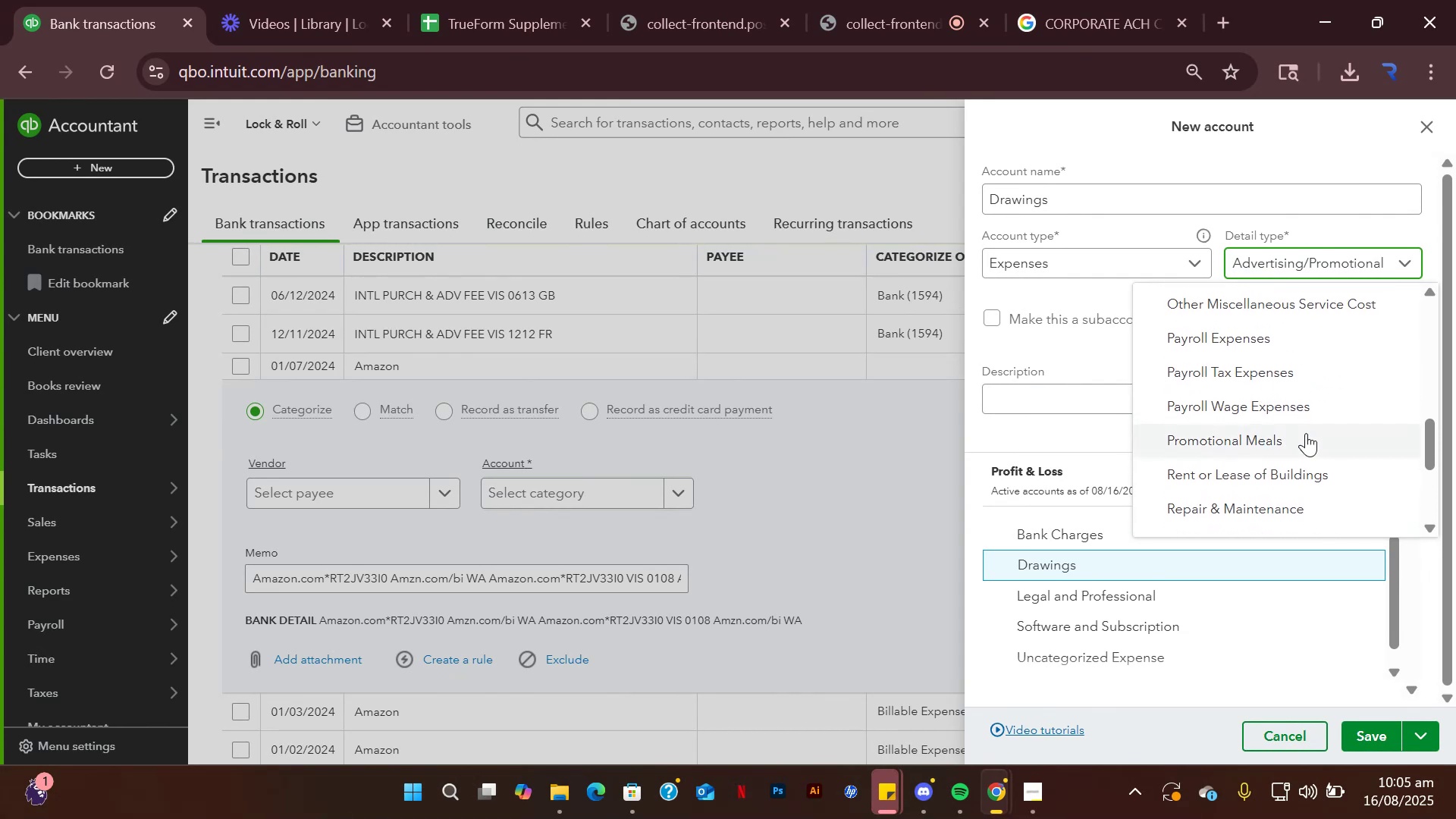 
scroll: coordinate [1307, 408], scroll_direction: up, amount: 7.0
 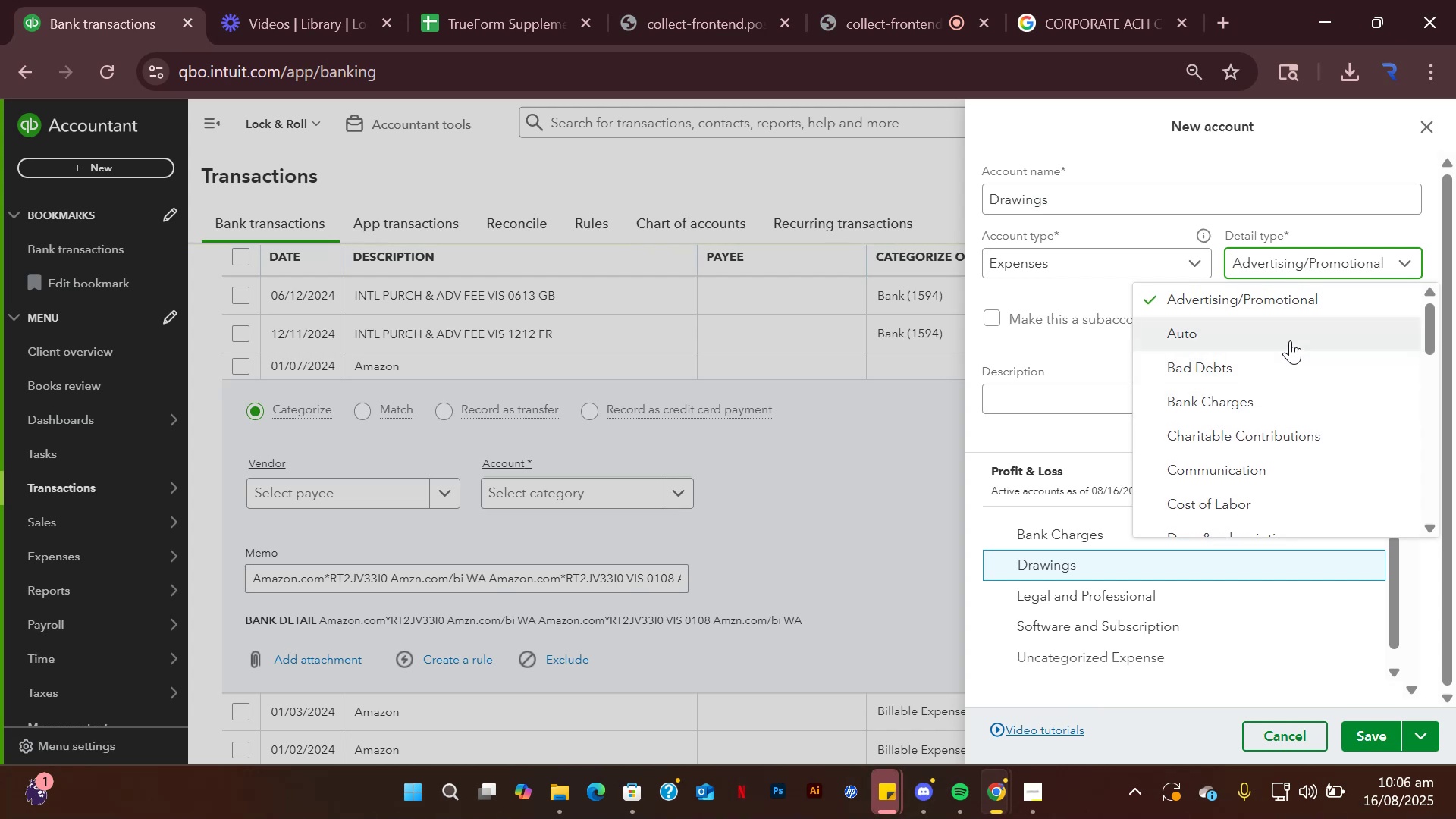 
scroll: coordinate [1298, 366], scroll_direction: down, amount: 8.0
 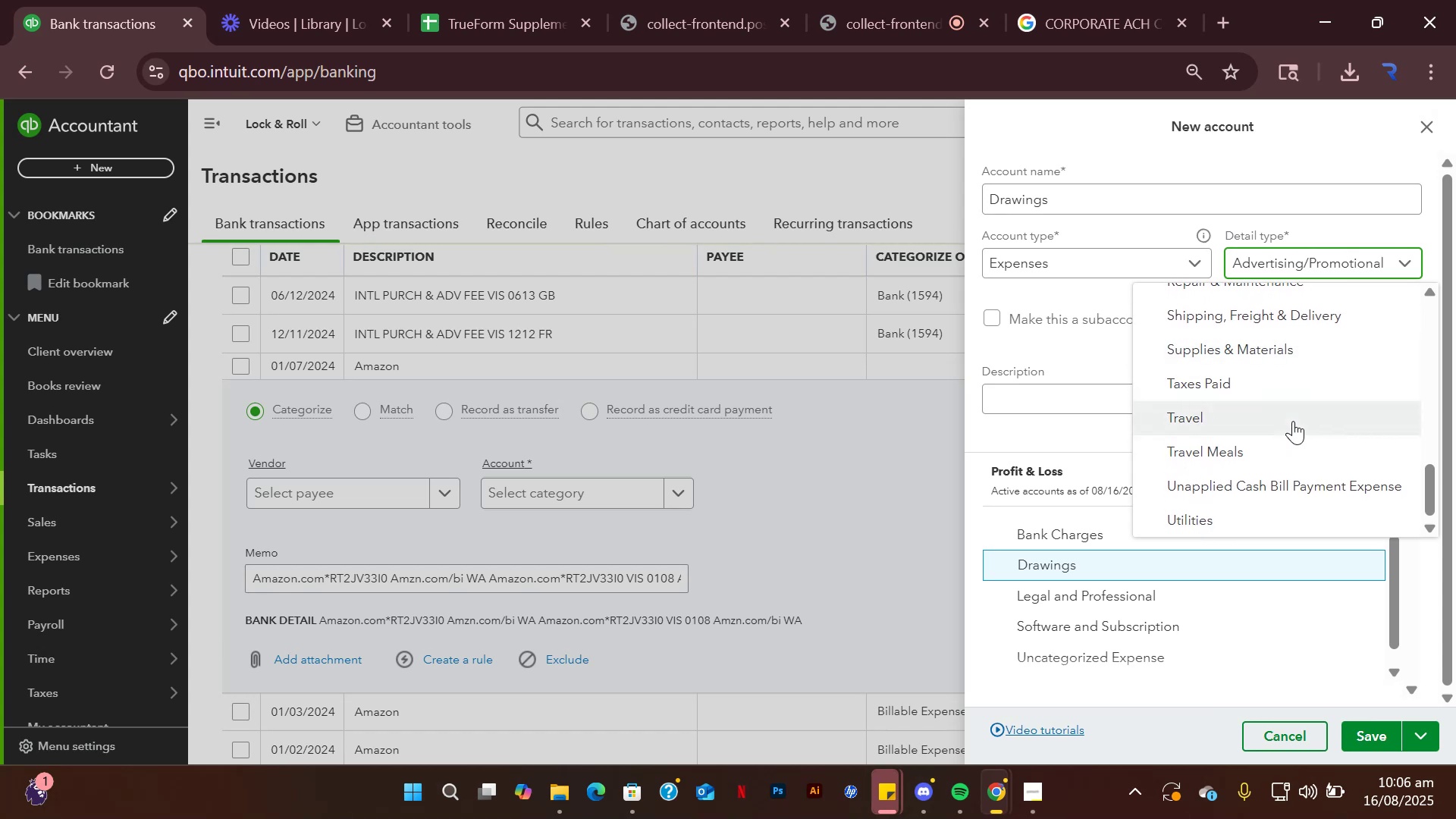 
wait(9.77)
 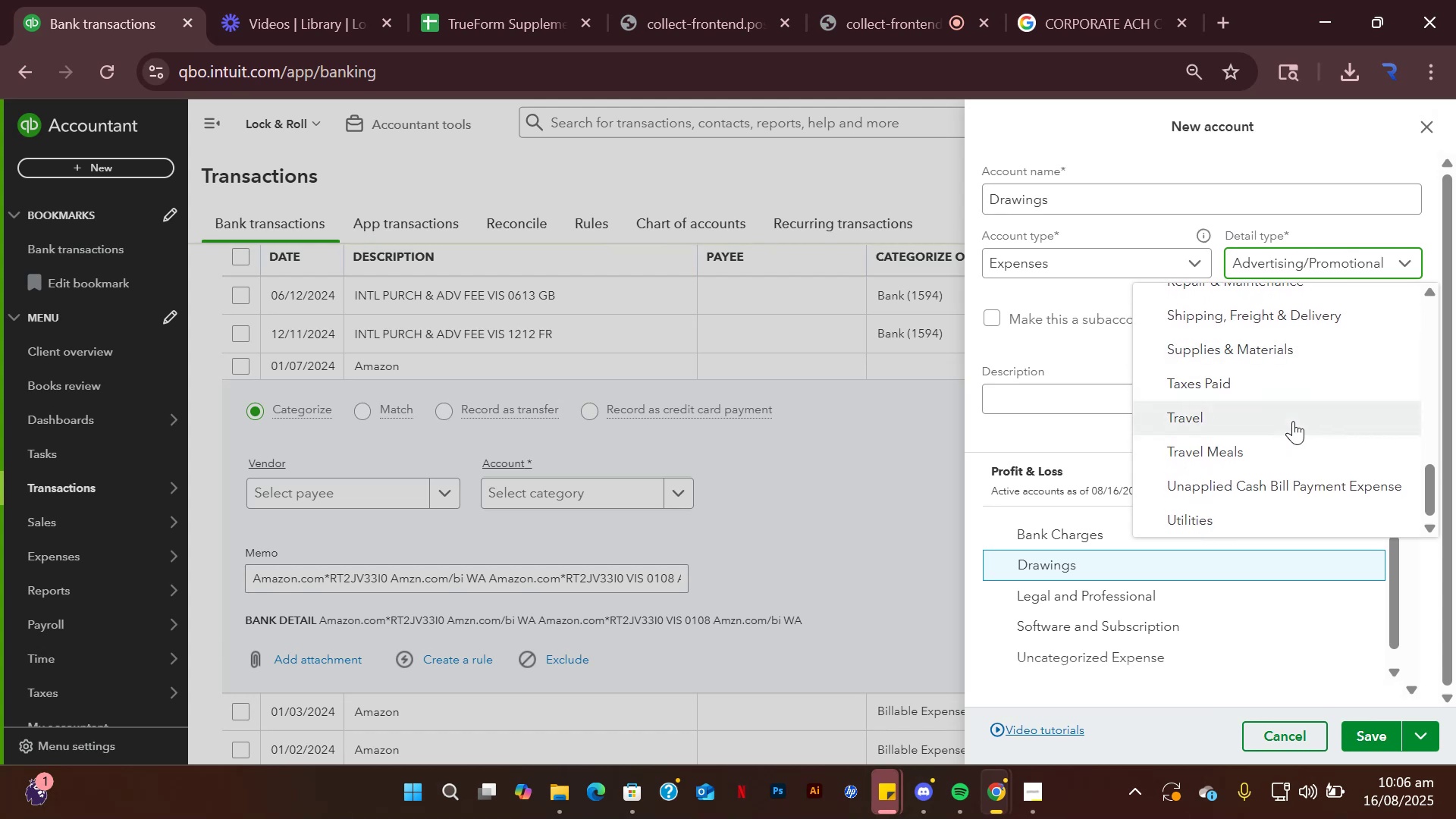 
scroll: coordinate [1234, 384], scroll_direction: up, amount: 8.0
 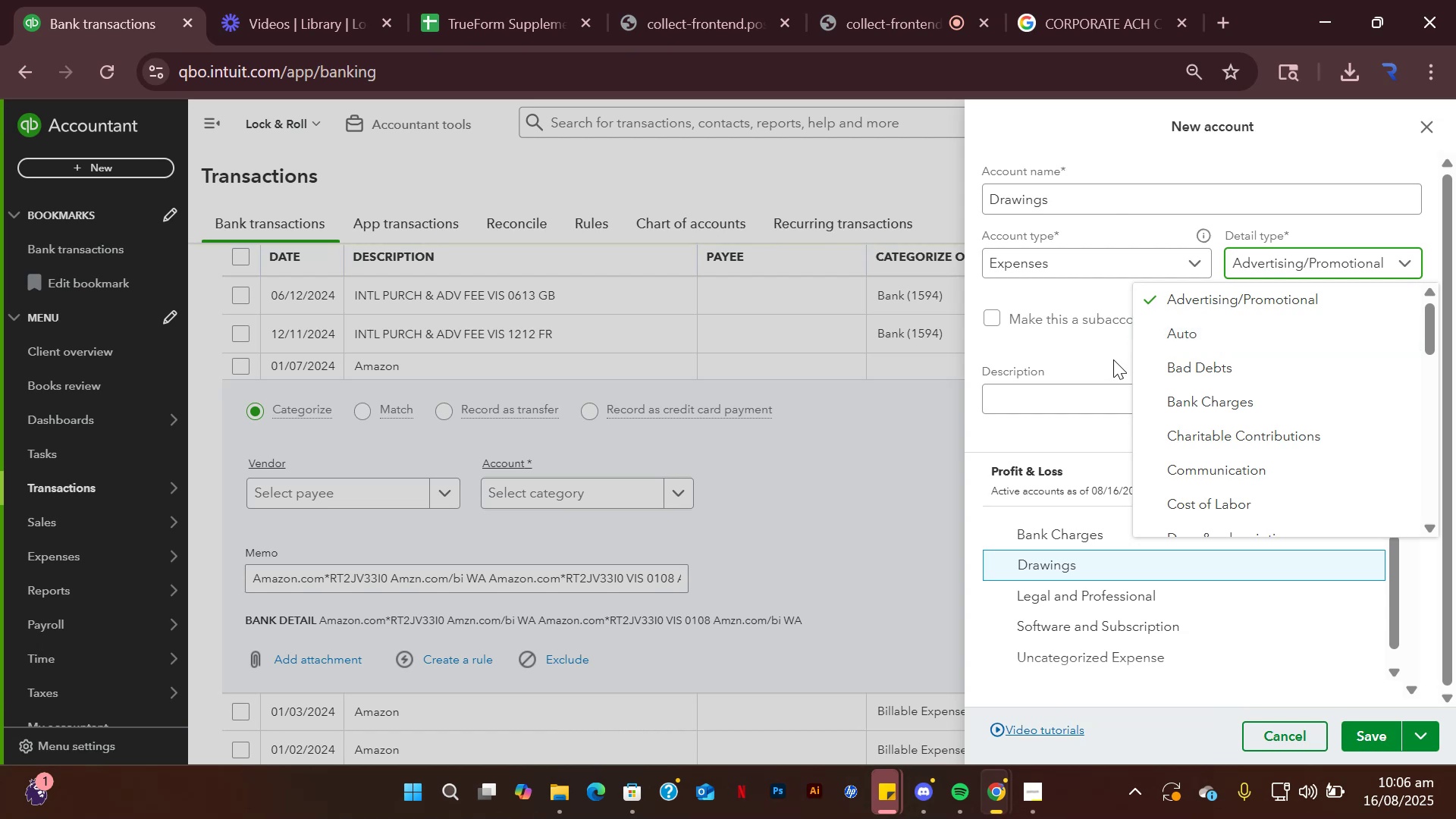 
wait(7.03)
 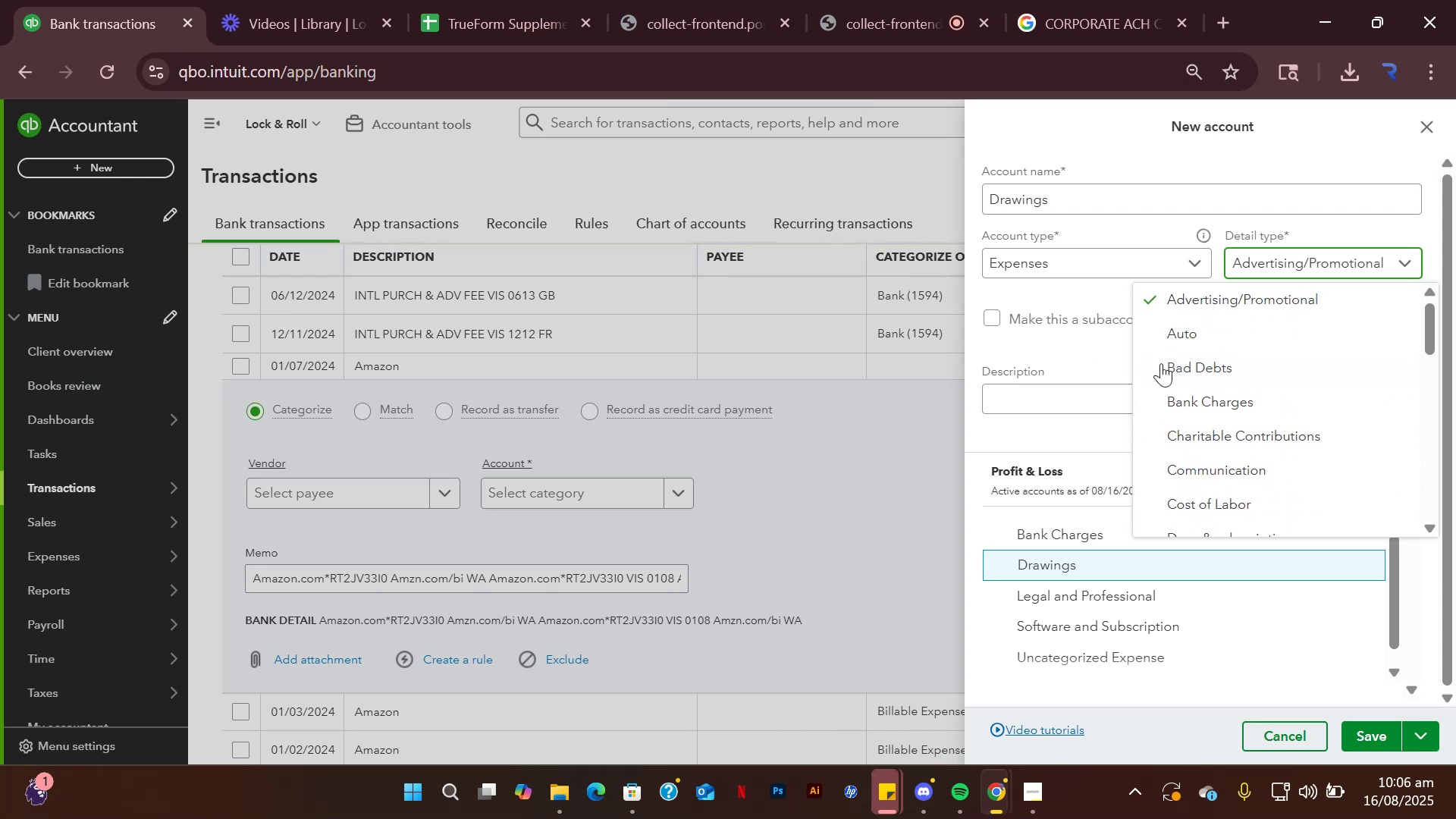 
left_click([1069, 347])
 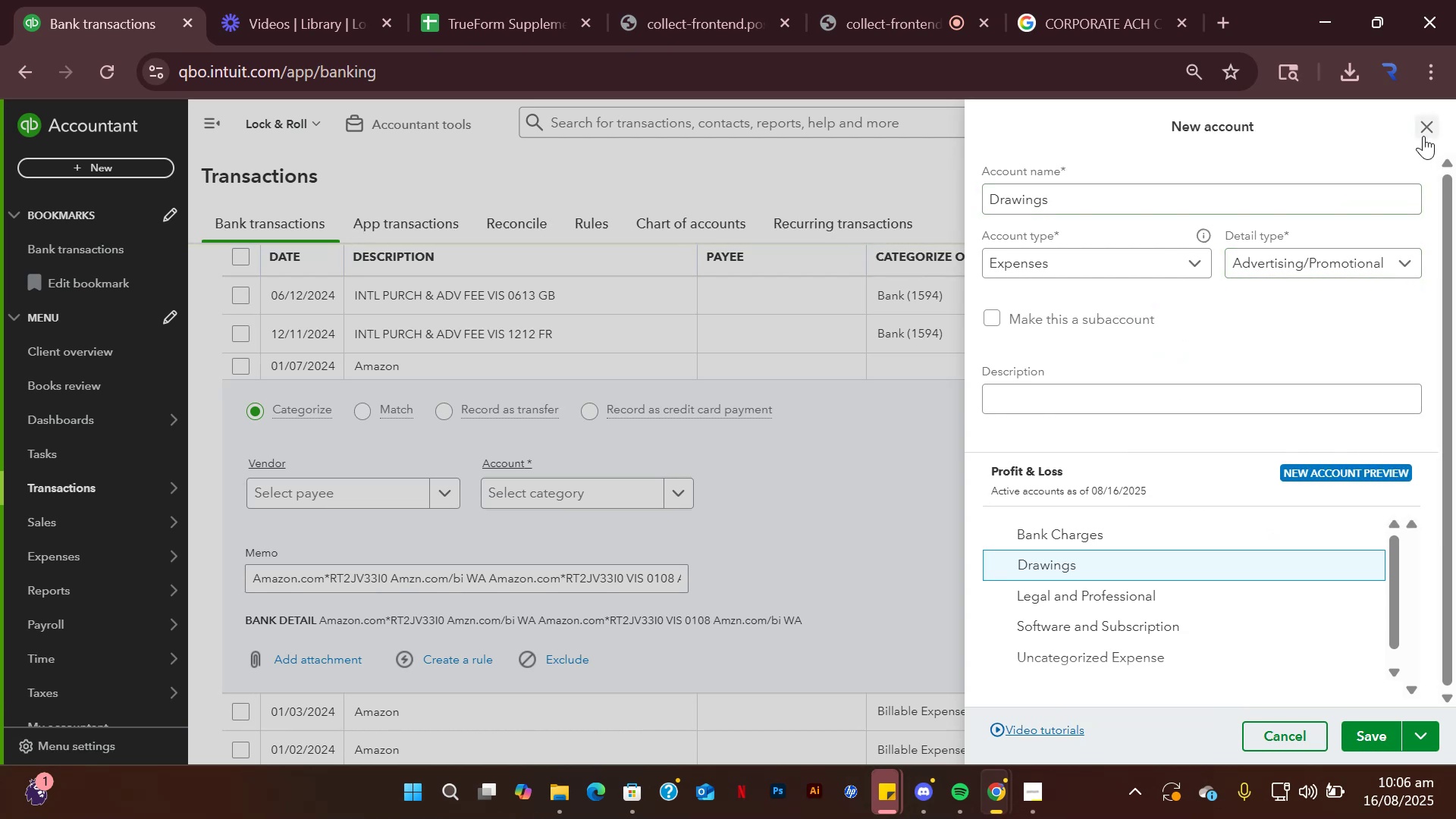 
left_click([1423, 129])
 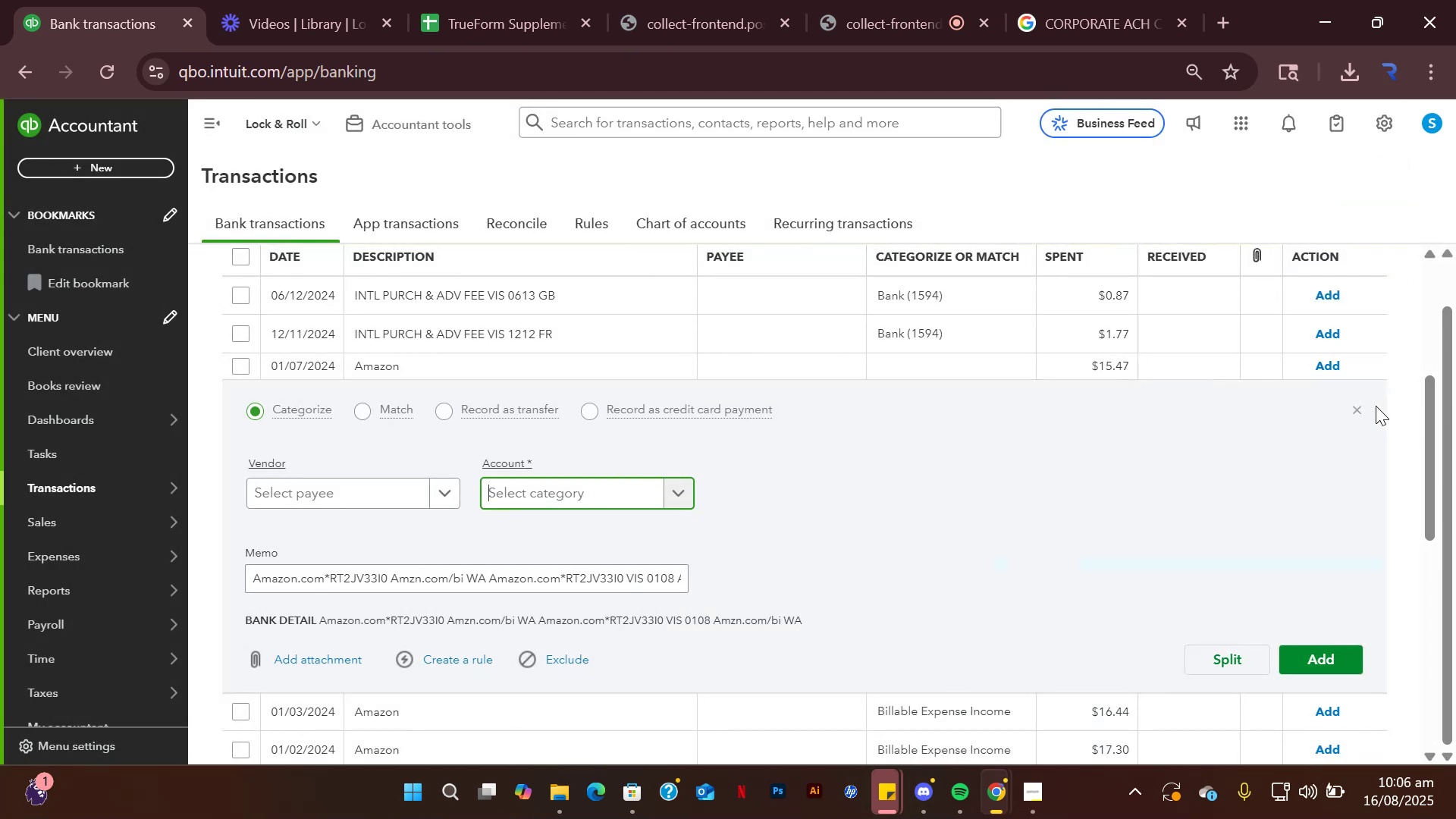 
left_click([1359, 411])
 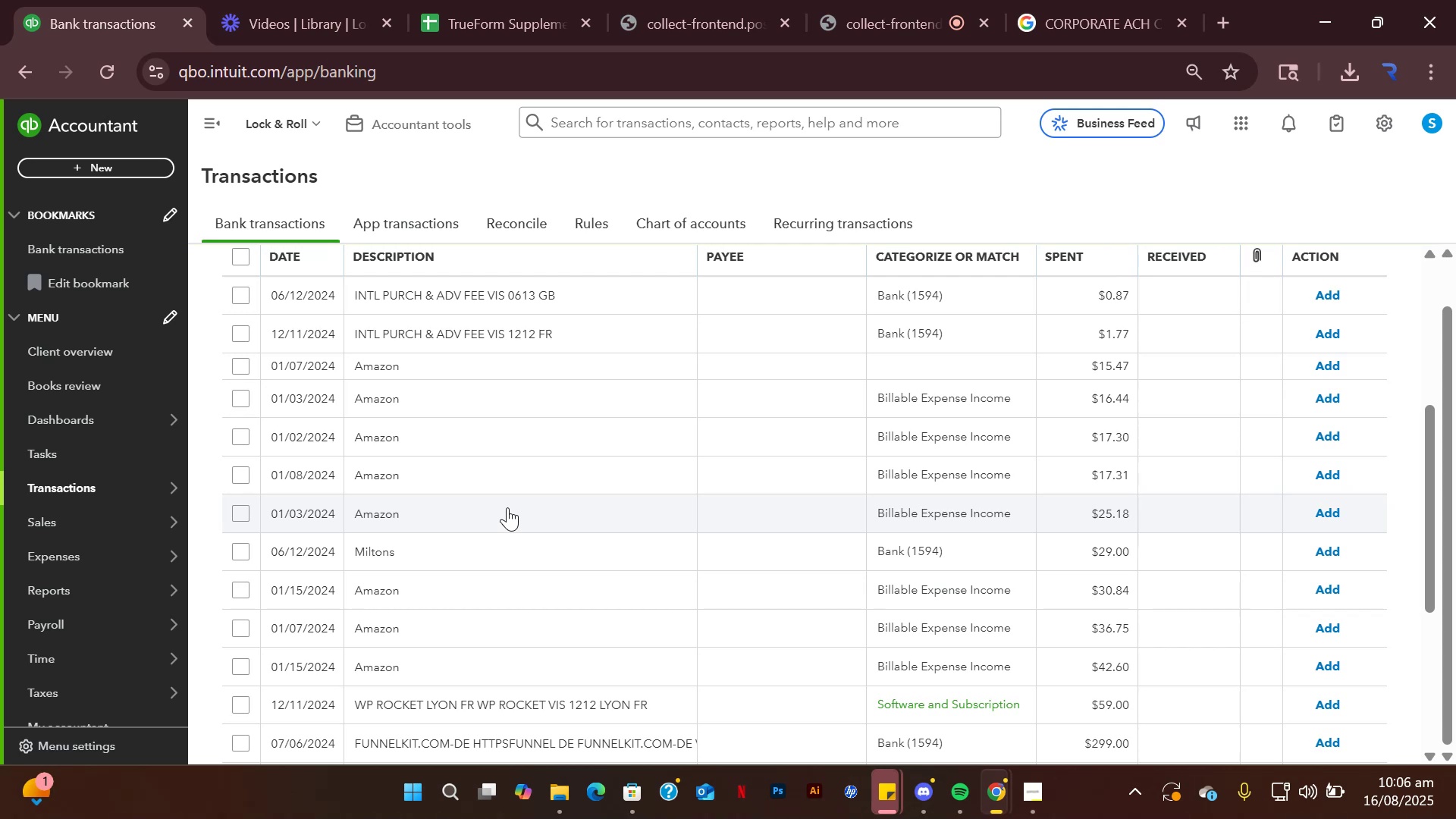 
wait(6.66)
 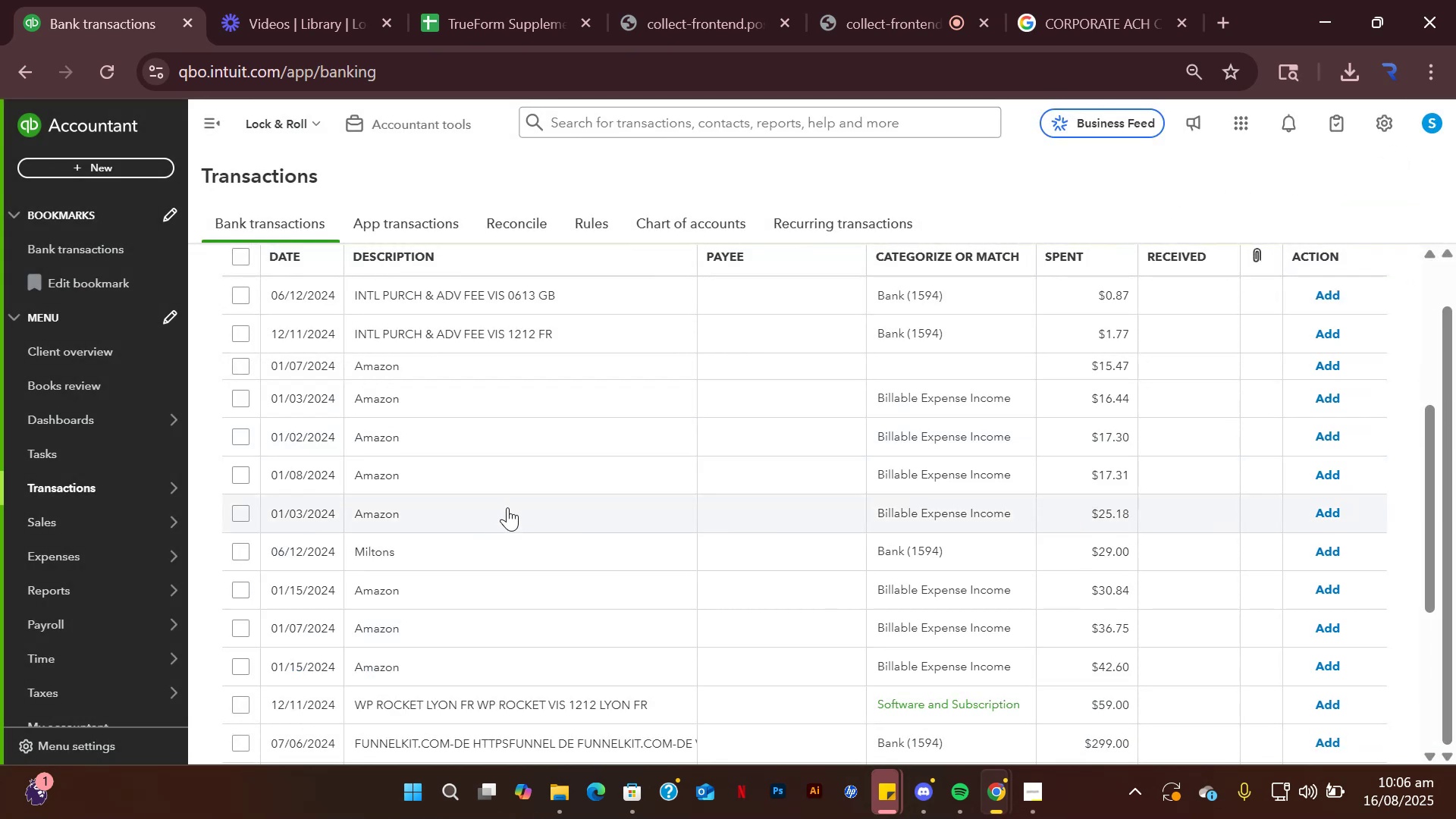 
scroll: coordinate [582, 441], scroll_direction: down, amount: 6.0
 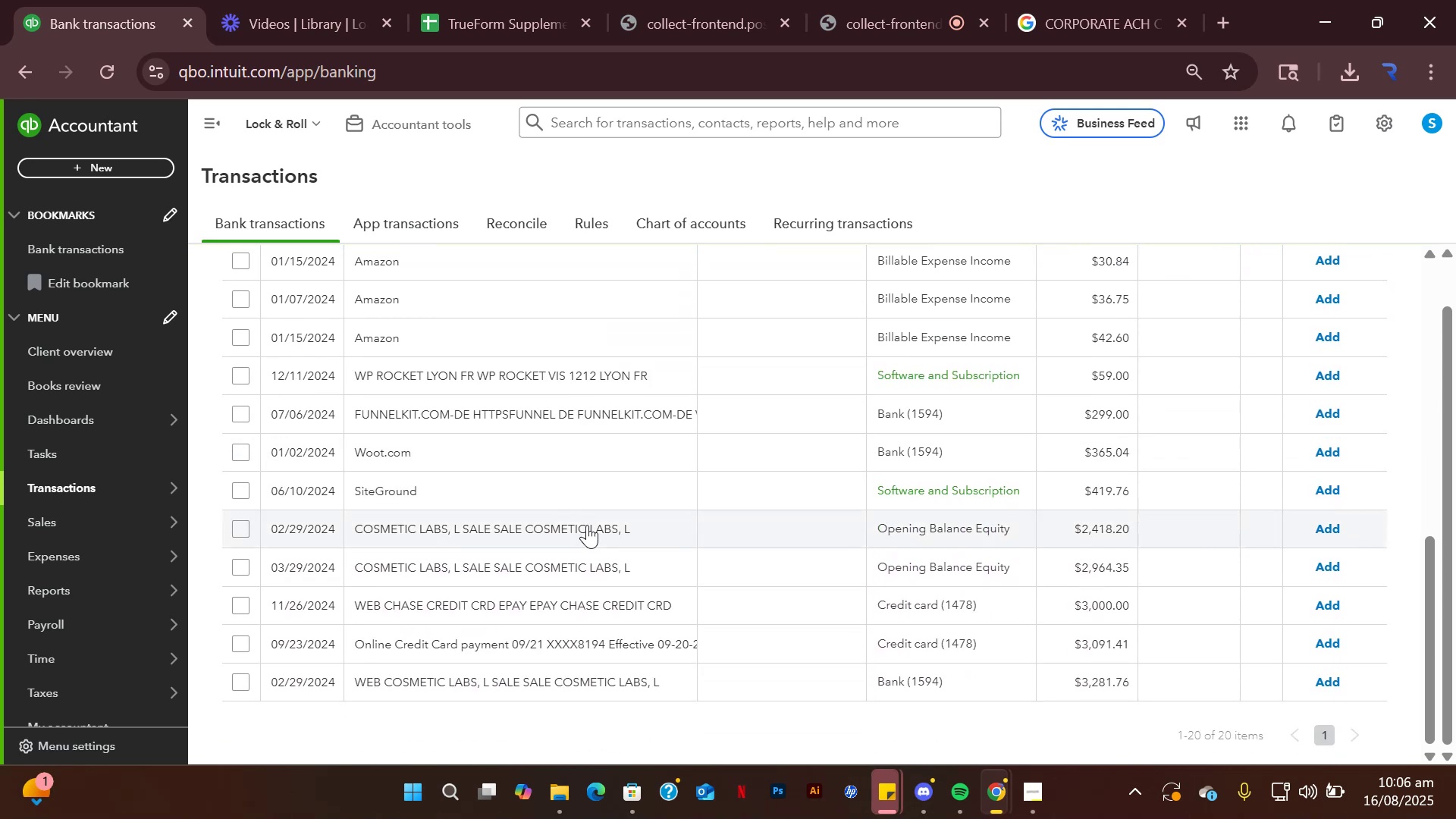 
wait(5.16)
 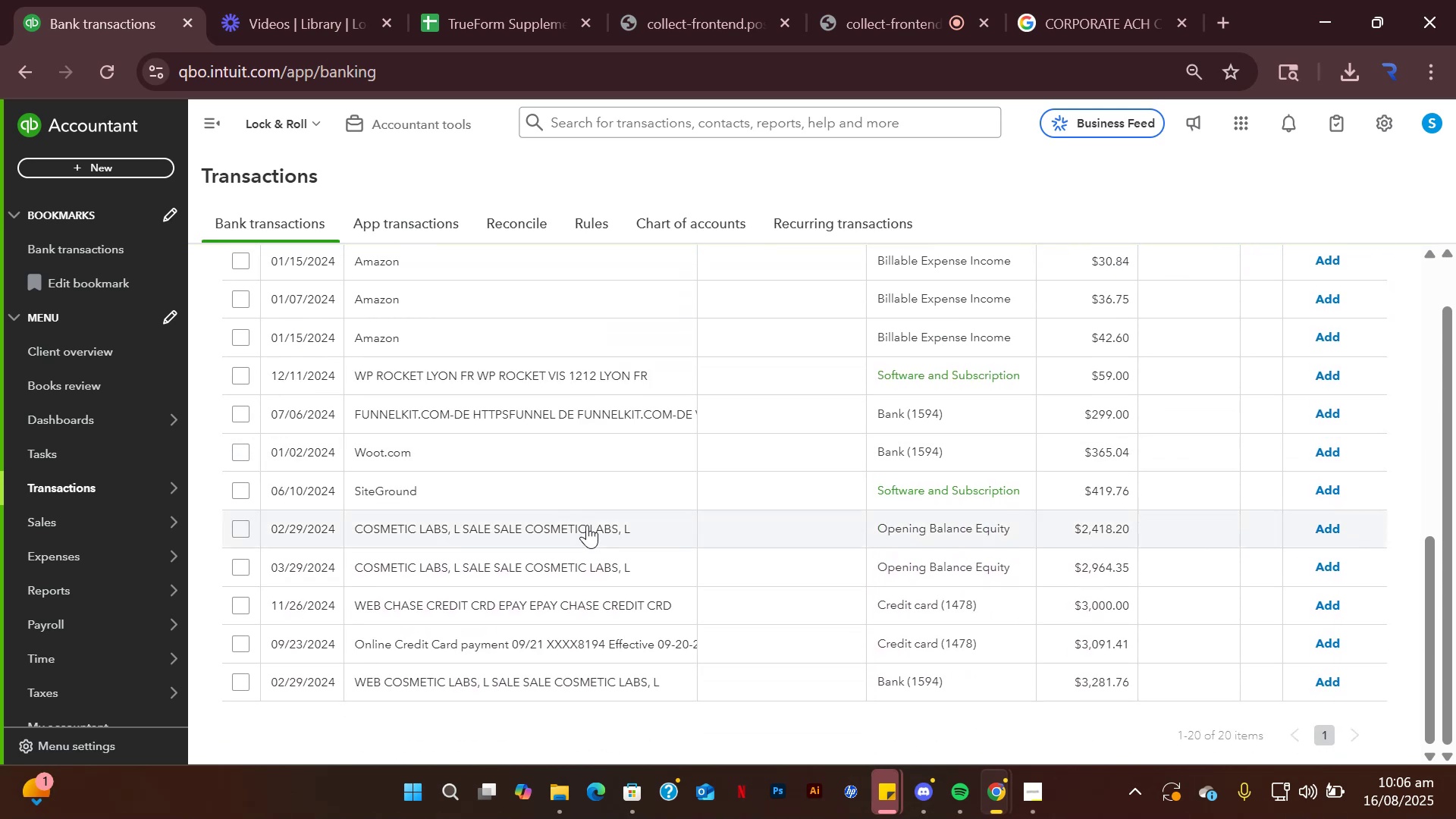 
left_click([588, 418])
 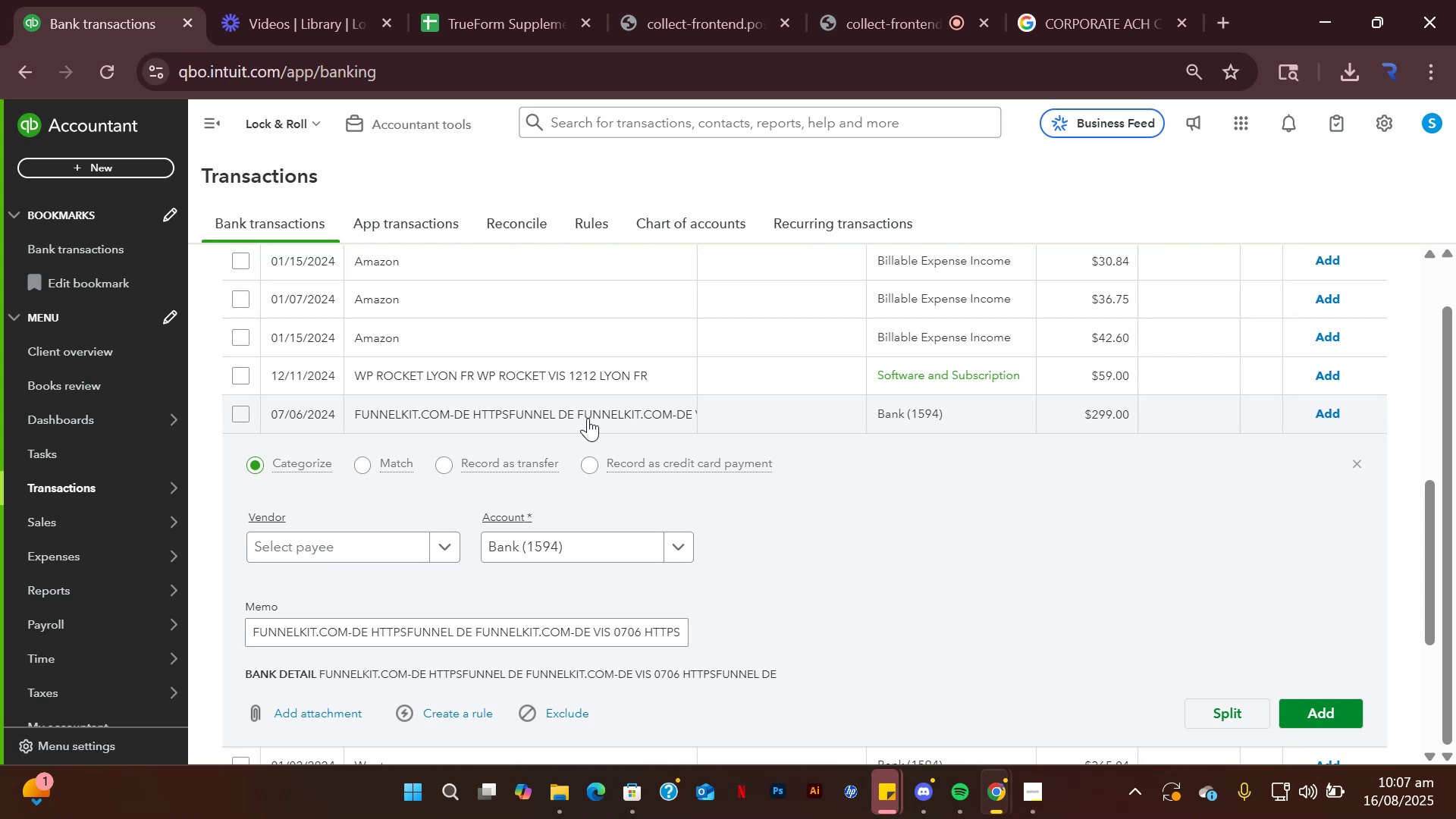 
wait(32.37)
 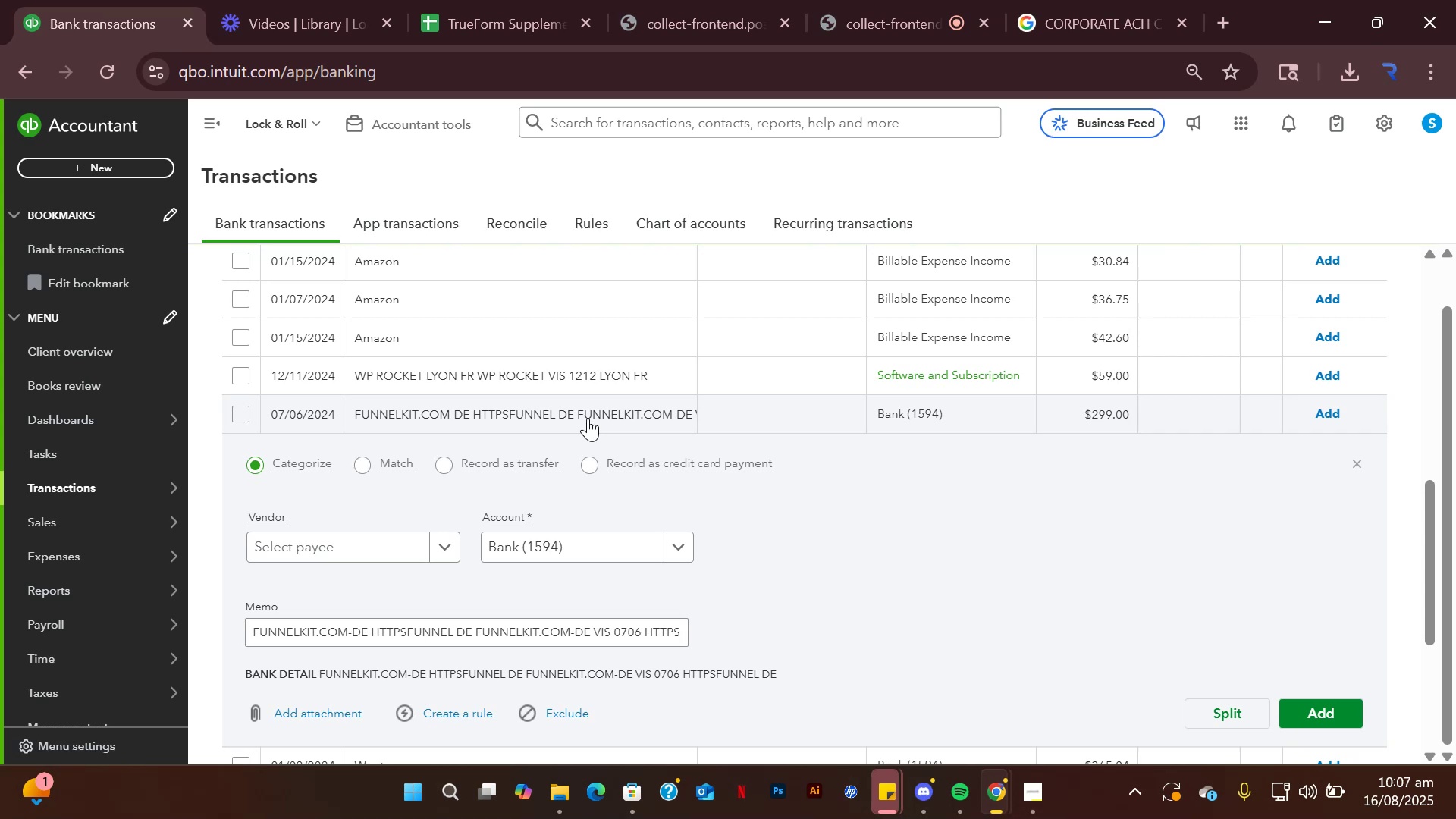 
key(Control+A)
 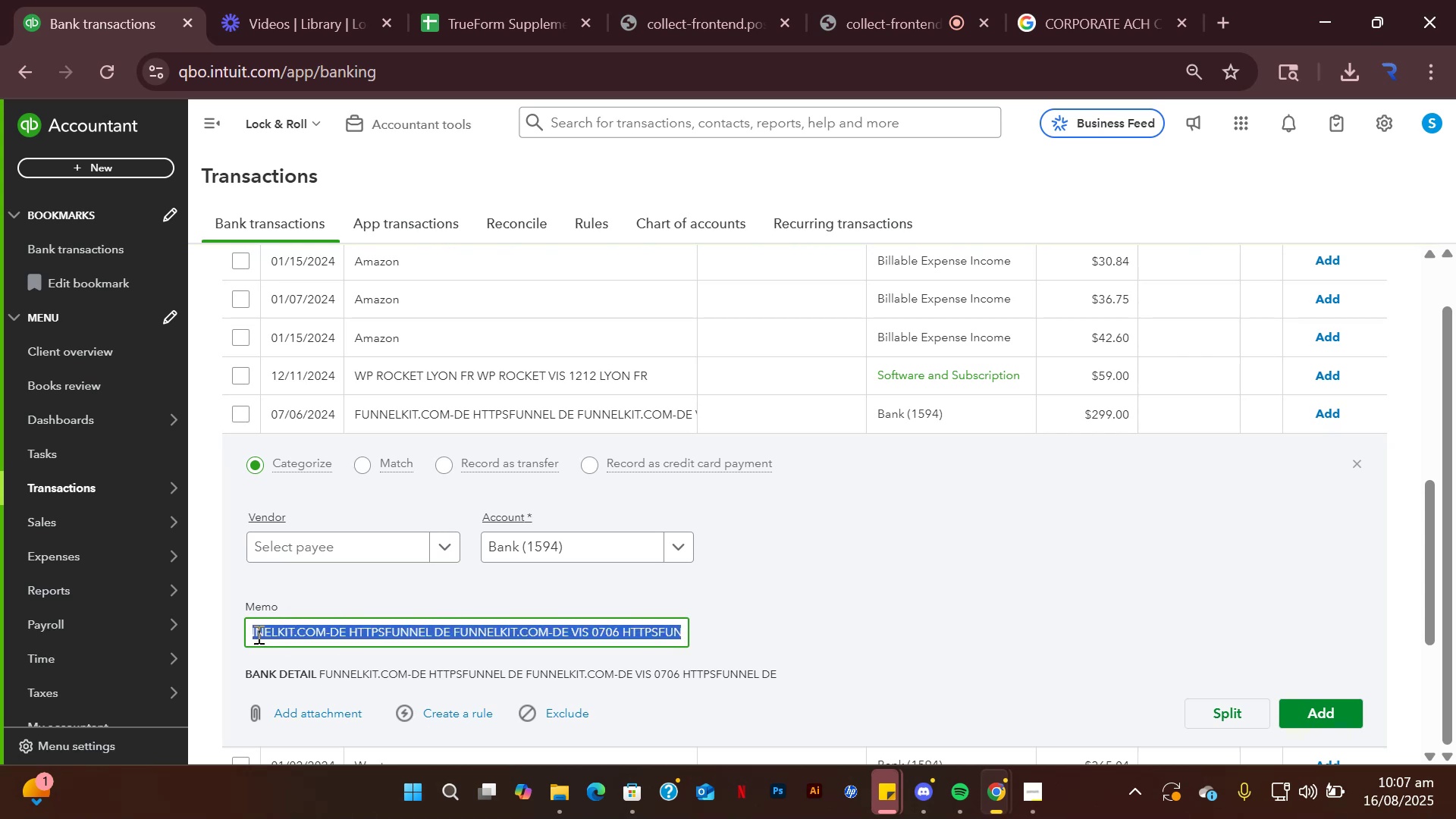 
key(Control+C)
 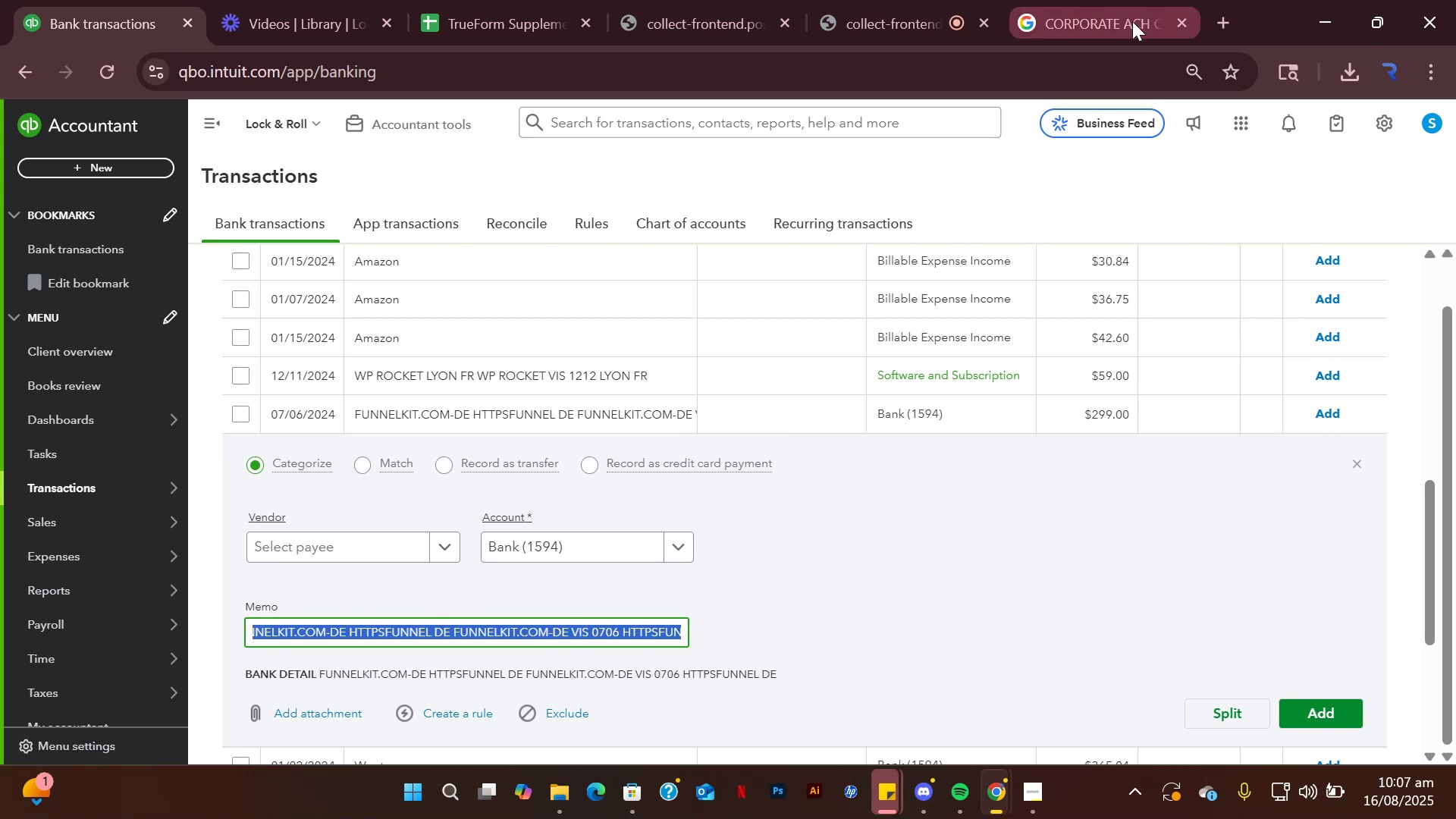 
left_click([1131, 22])
 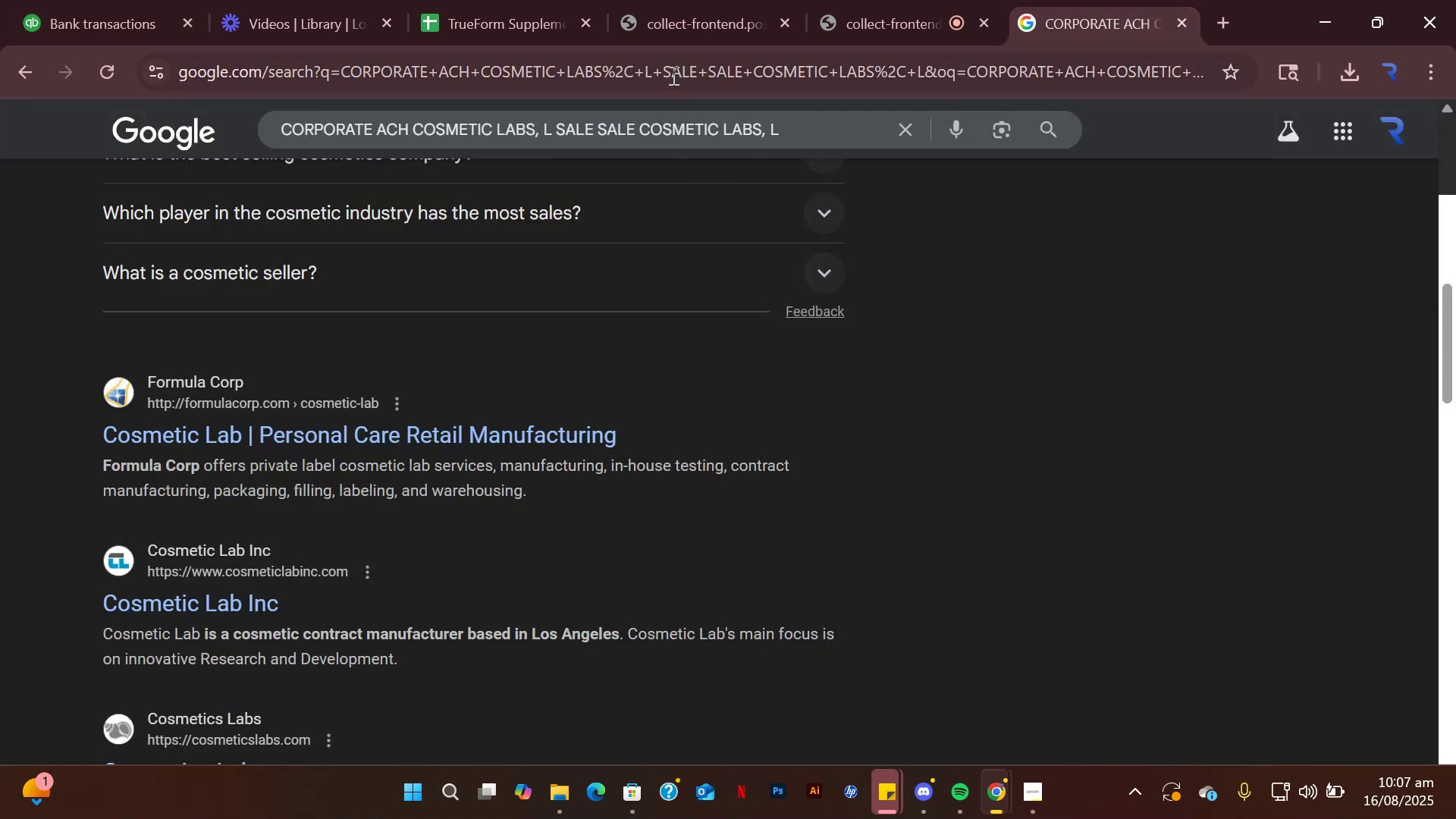 
key(Control+ControlLeft)
 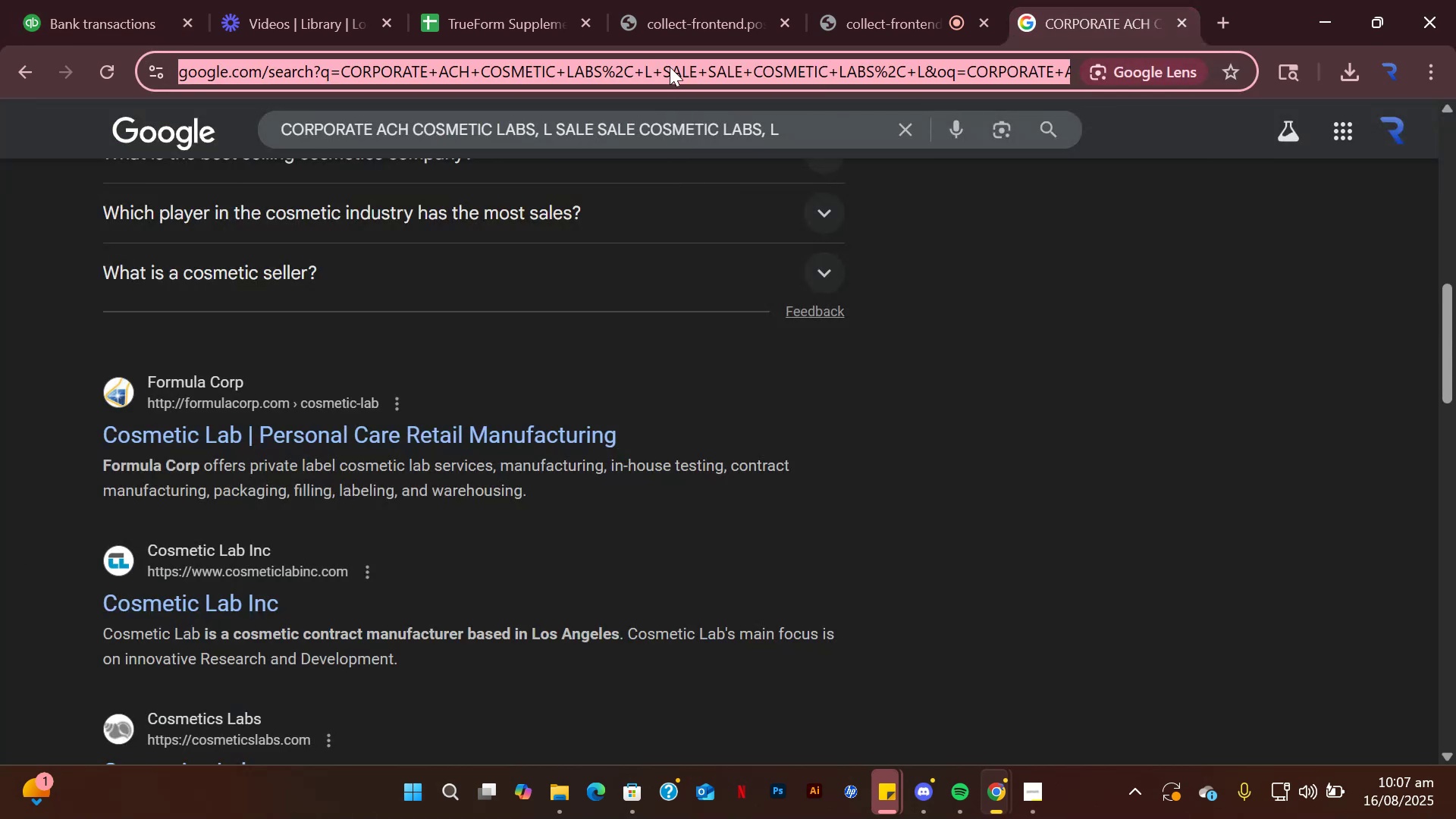 
key(Control+V)
 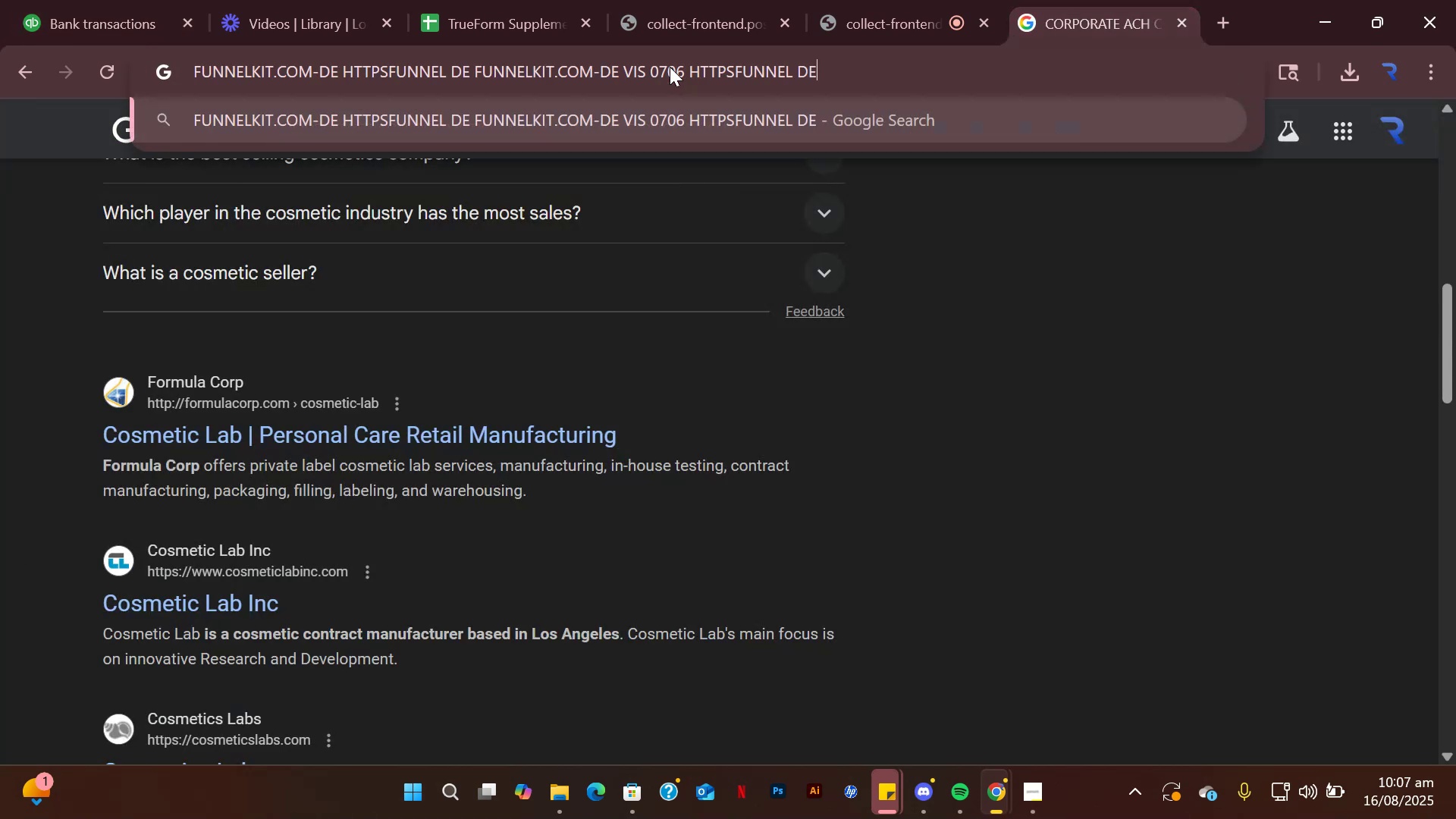 
key(Enter)
 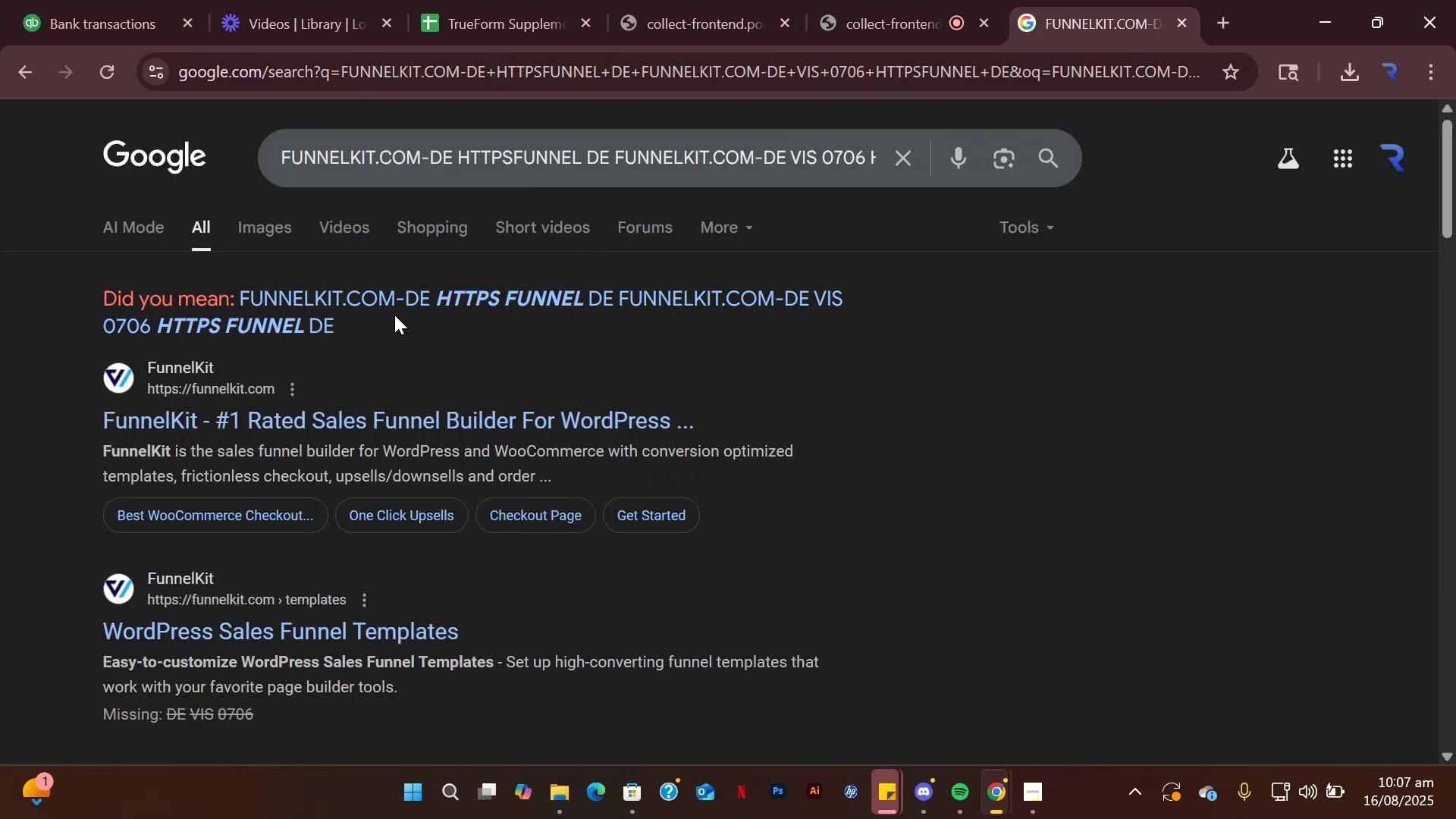 
scroll: coordinate [394, 315], scroll_direction: down, amount: 2.0
 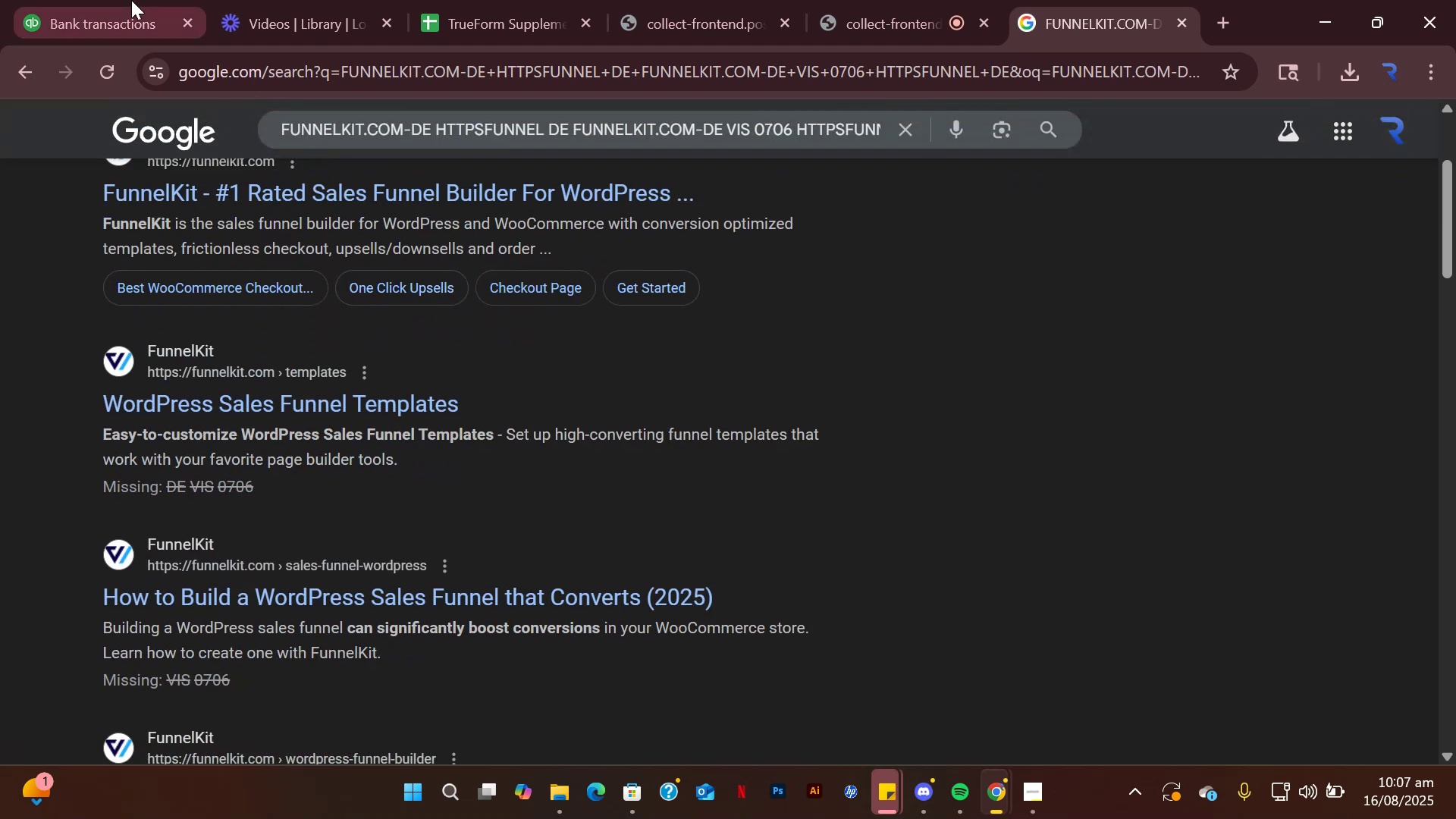 
left_click([121, 0])
 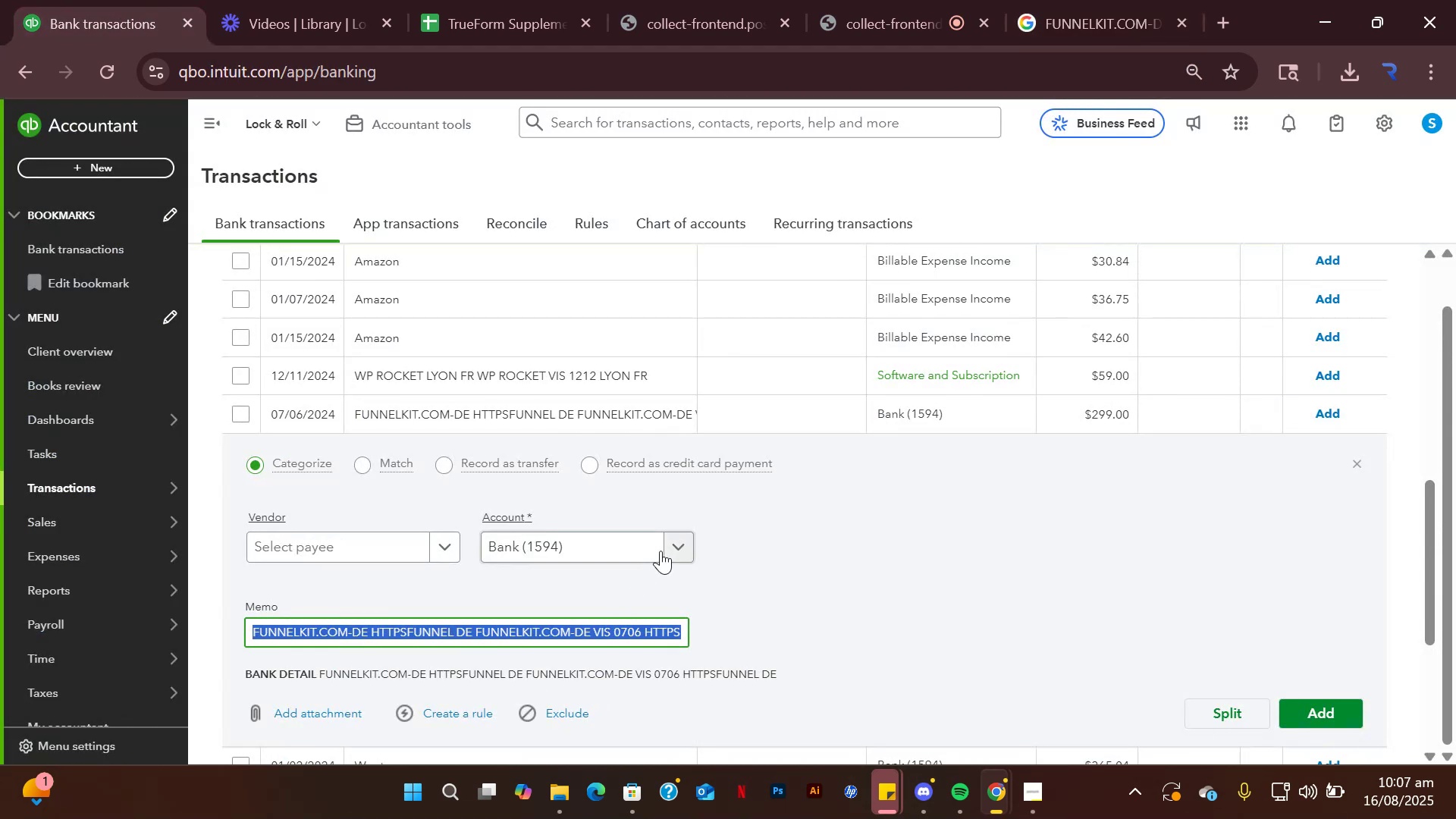 
left_click([668, 551])
 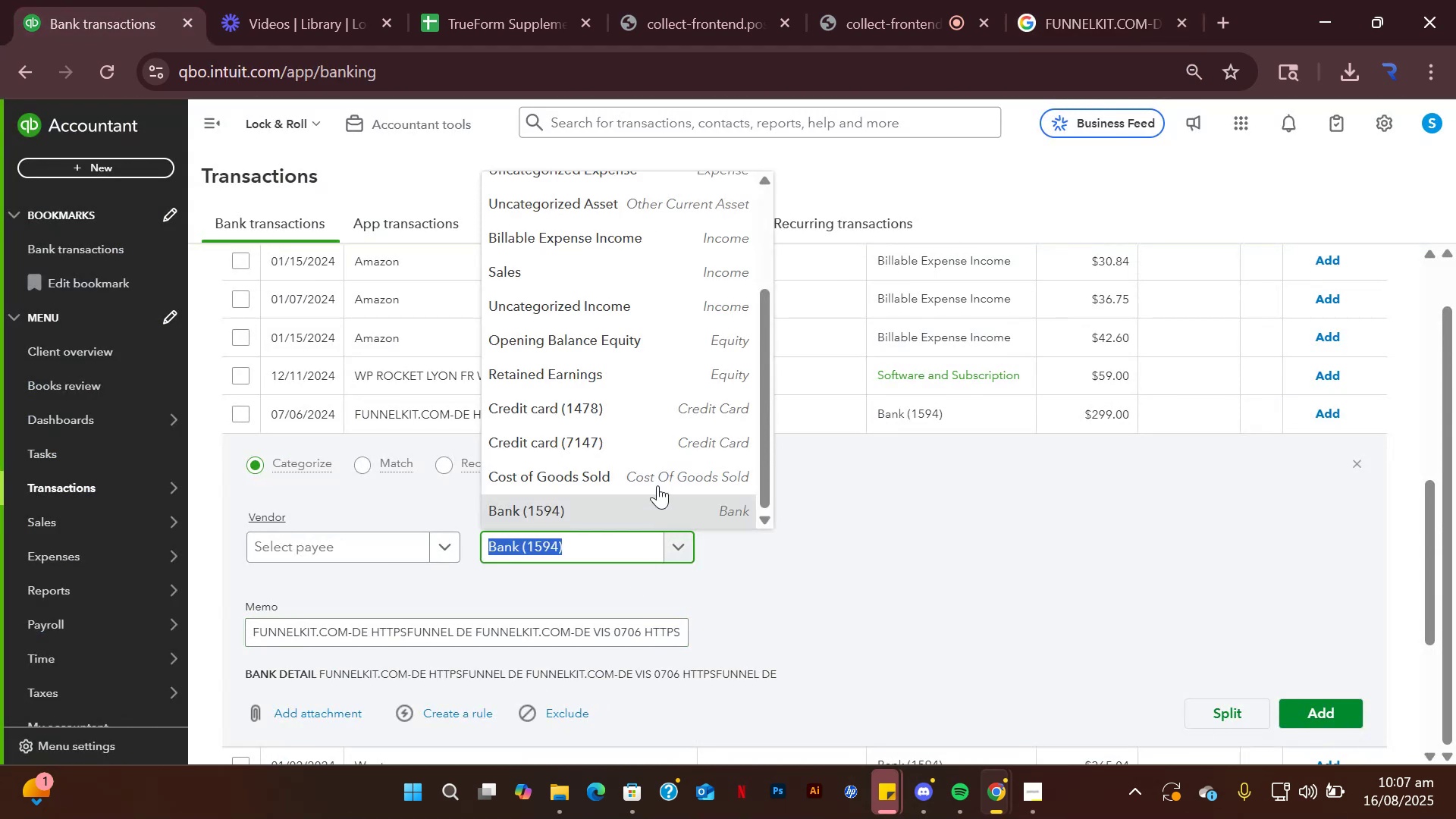 
scroll: coordinate [607, 339], scroll_direction: up, amount: 6.0
 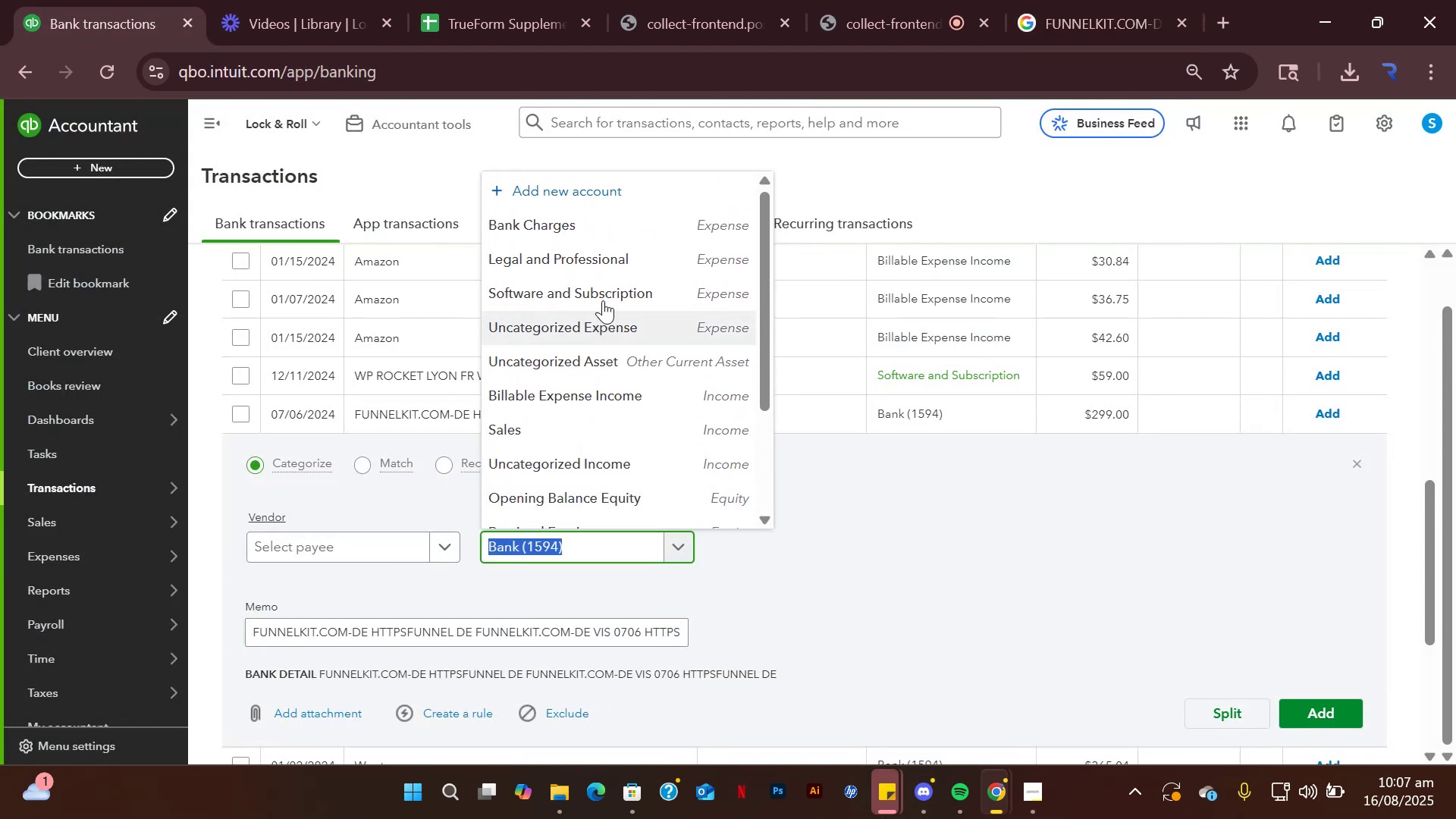 
left_click([603, 300])
 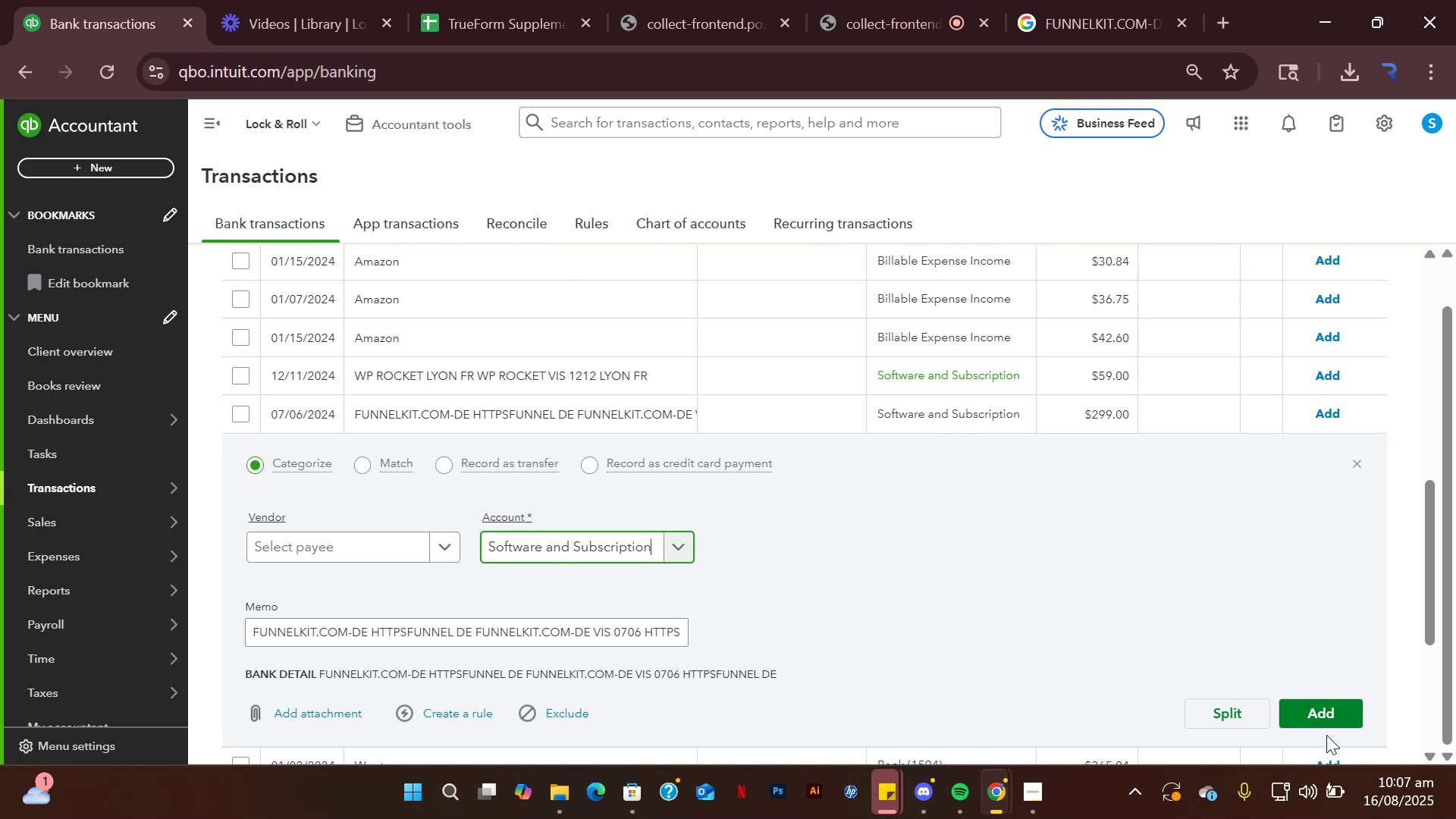 
left_click([1332, 706])
 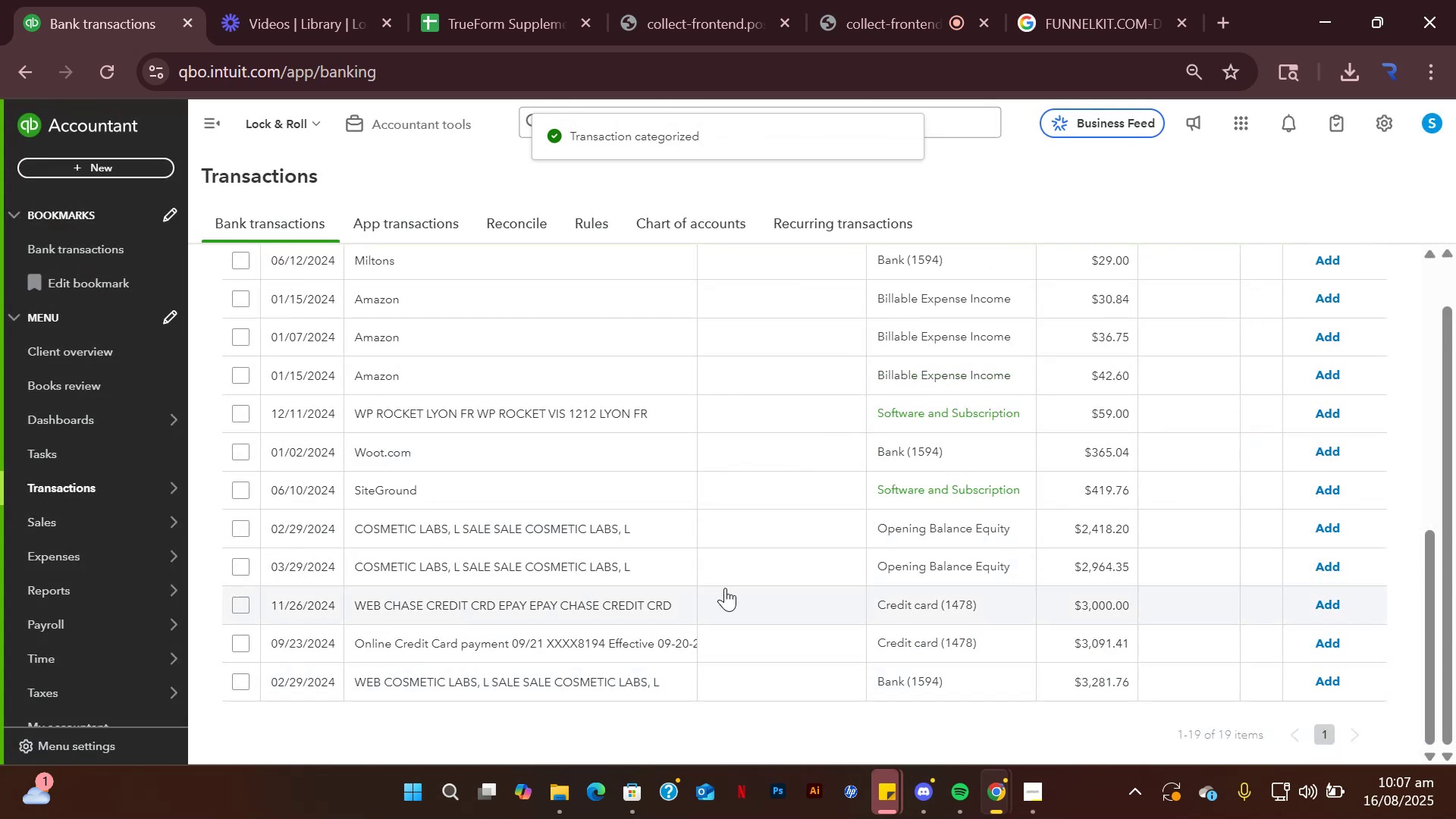 
left_click([551, 426])
 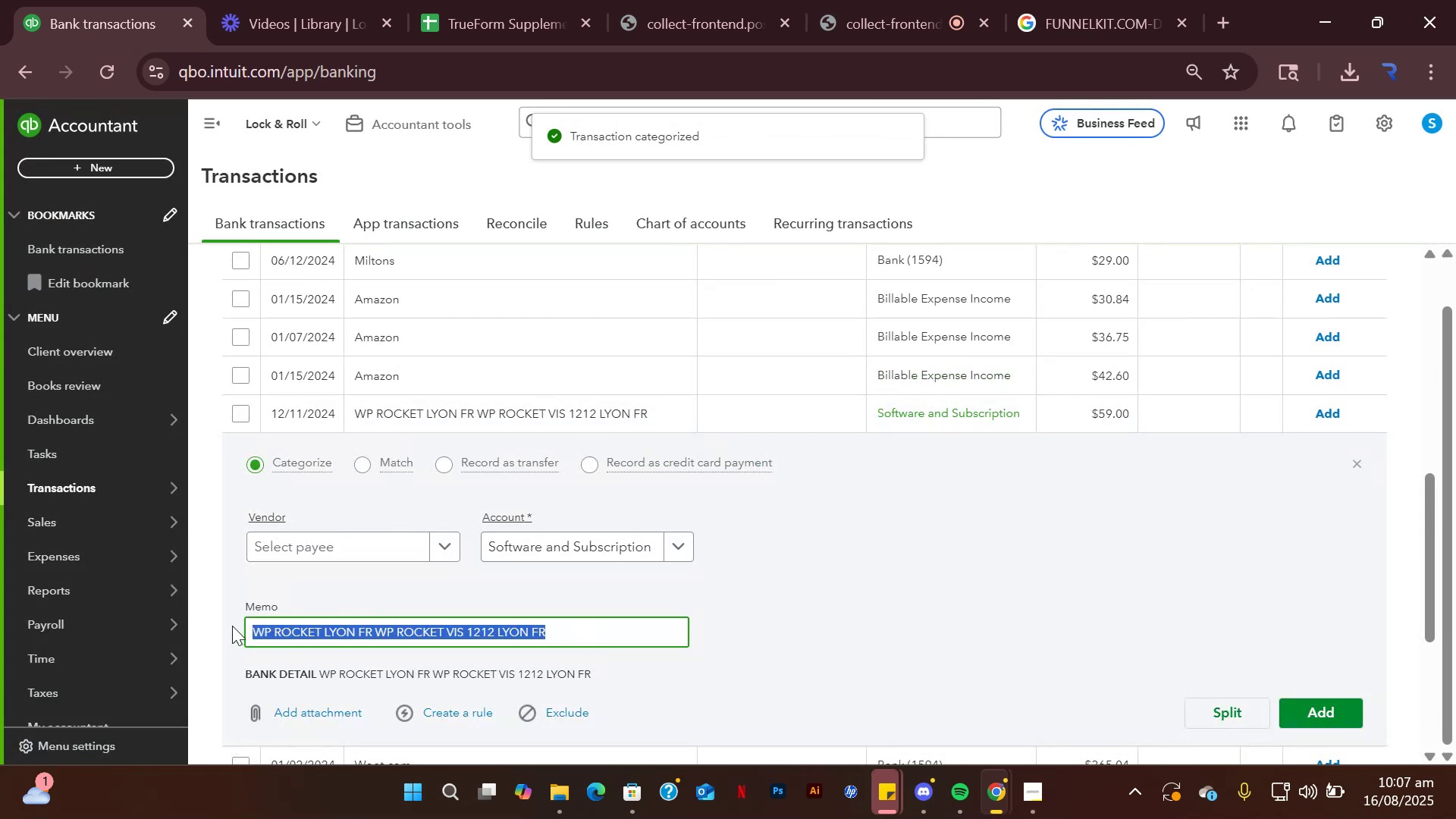 
key(Control+C)
 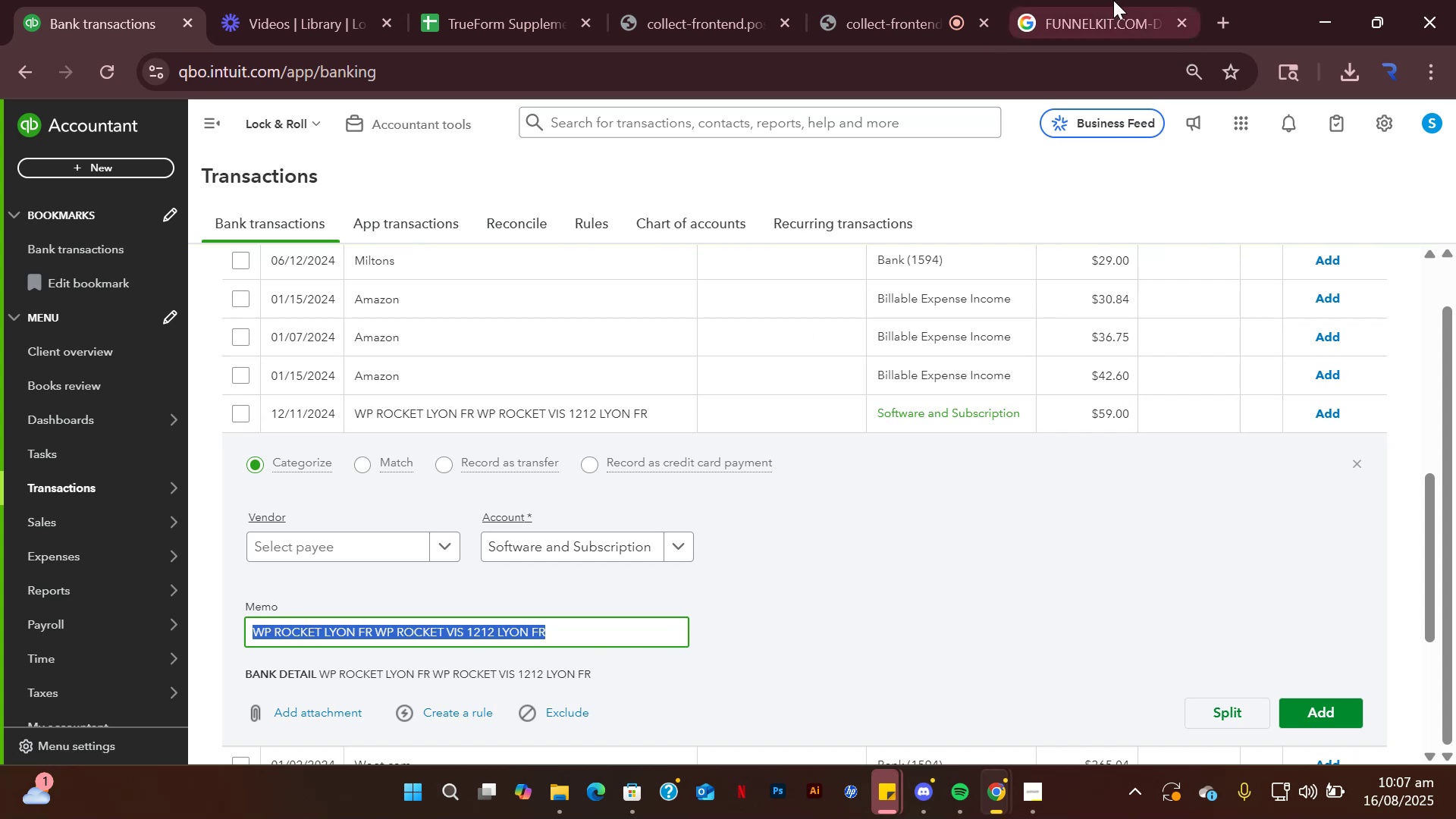 
left_click([1085, 0])
 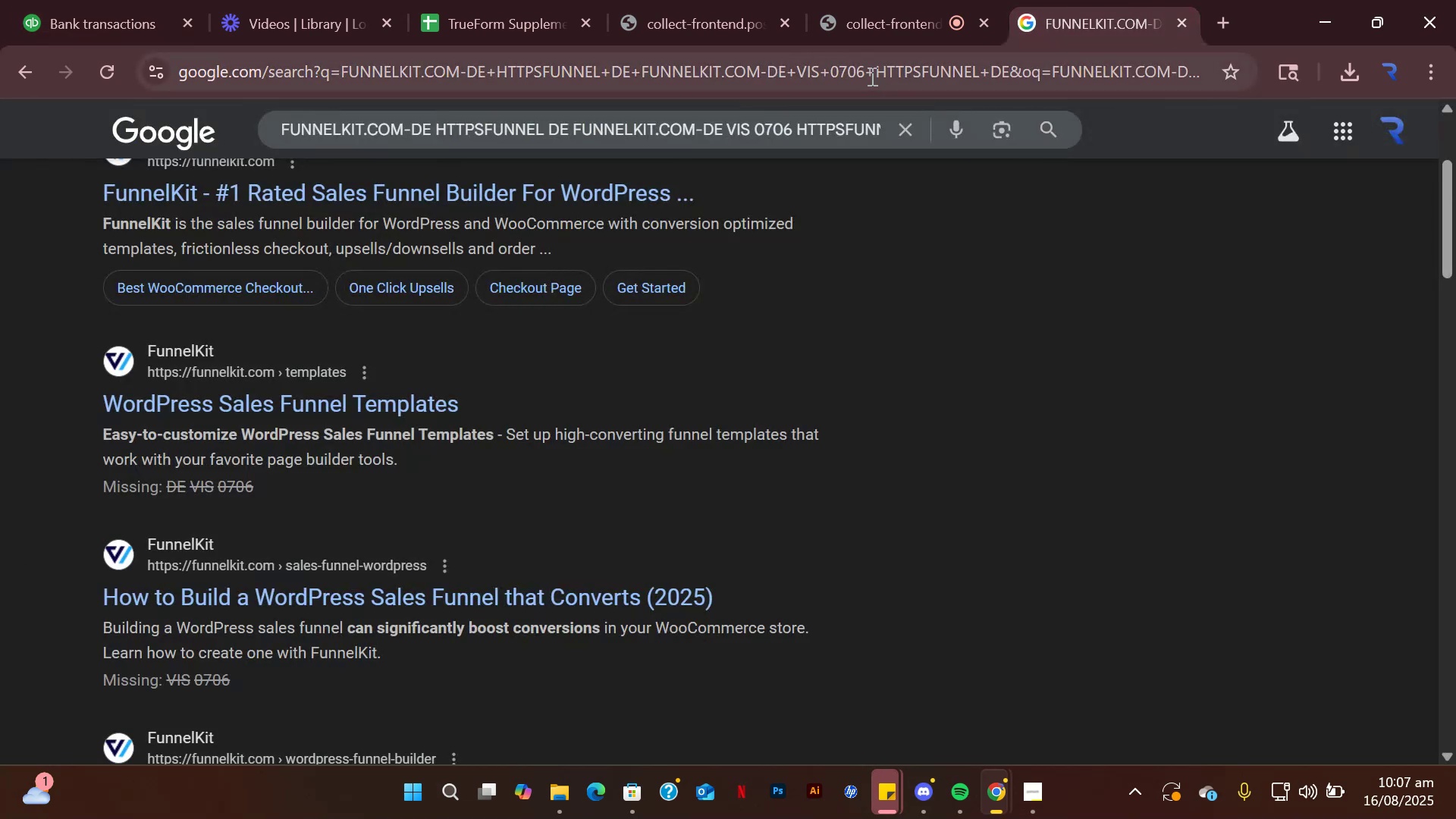 
left_click([870, 75])
 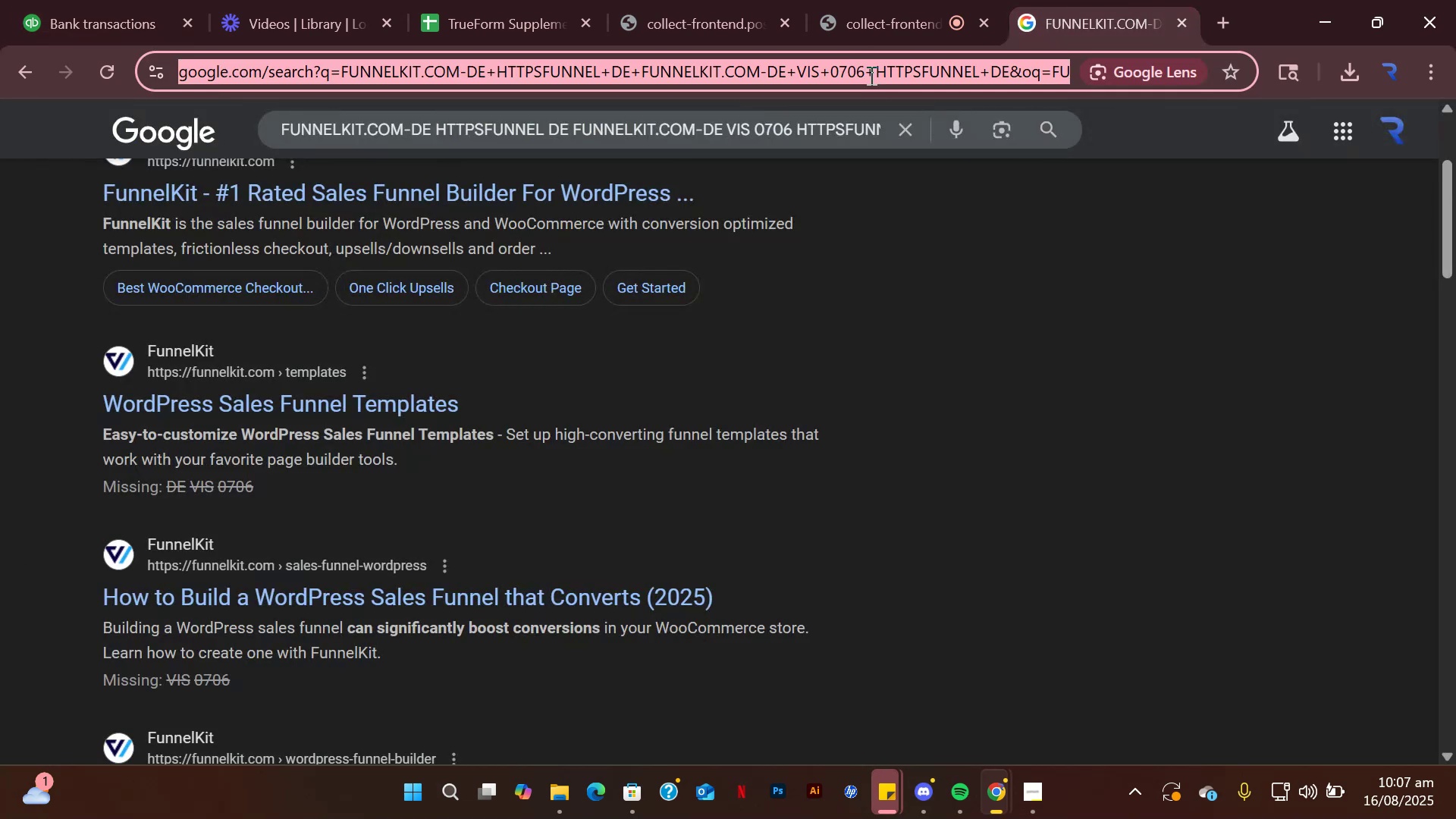 
key(Control+V)
 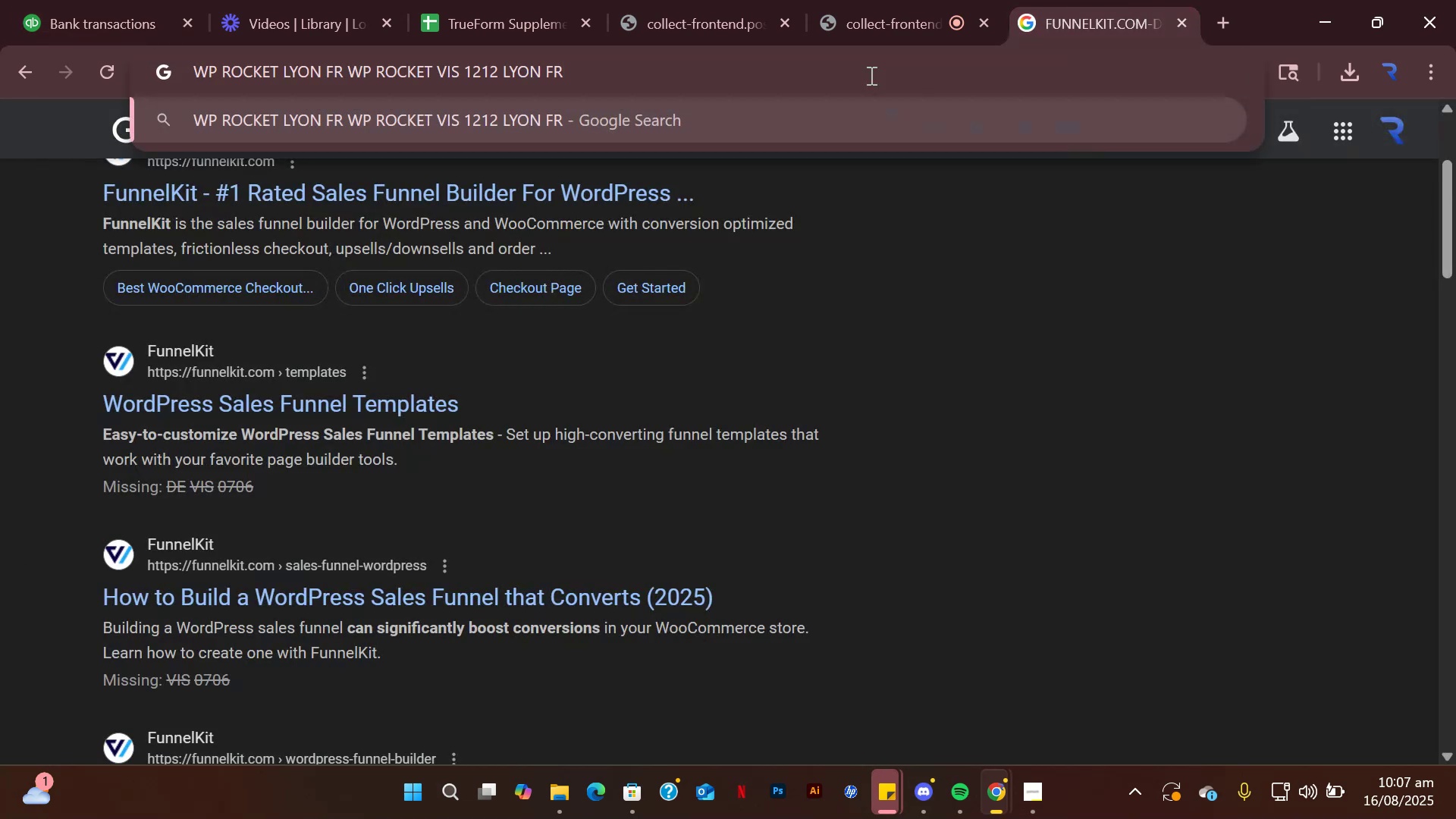 
key(Enter)
 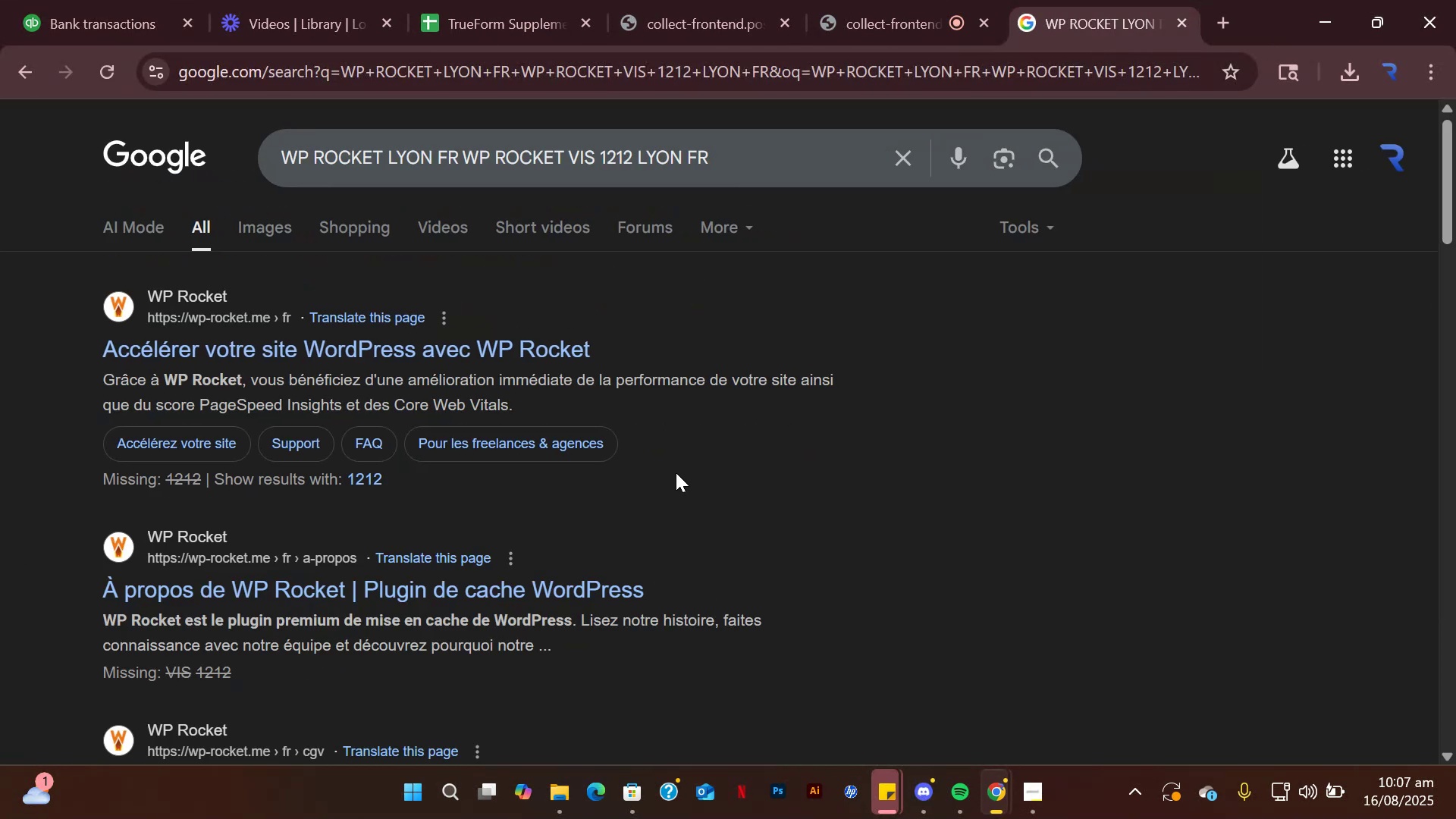 
left_click([45, 12])
 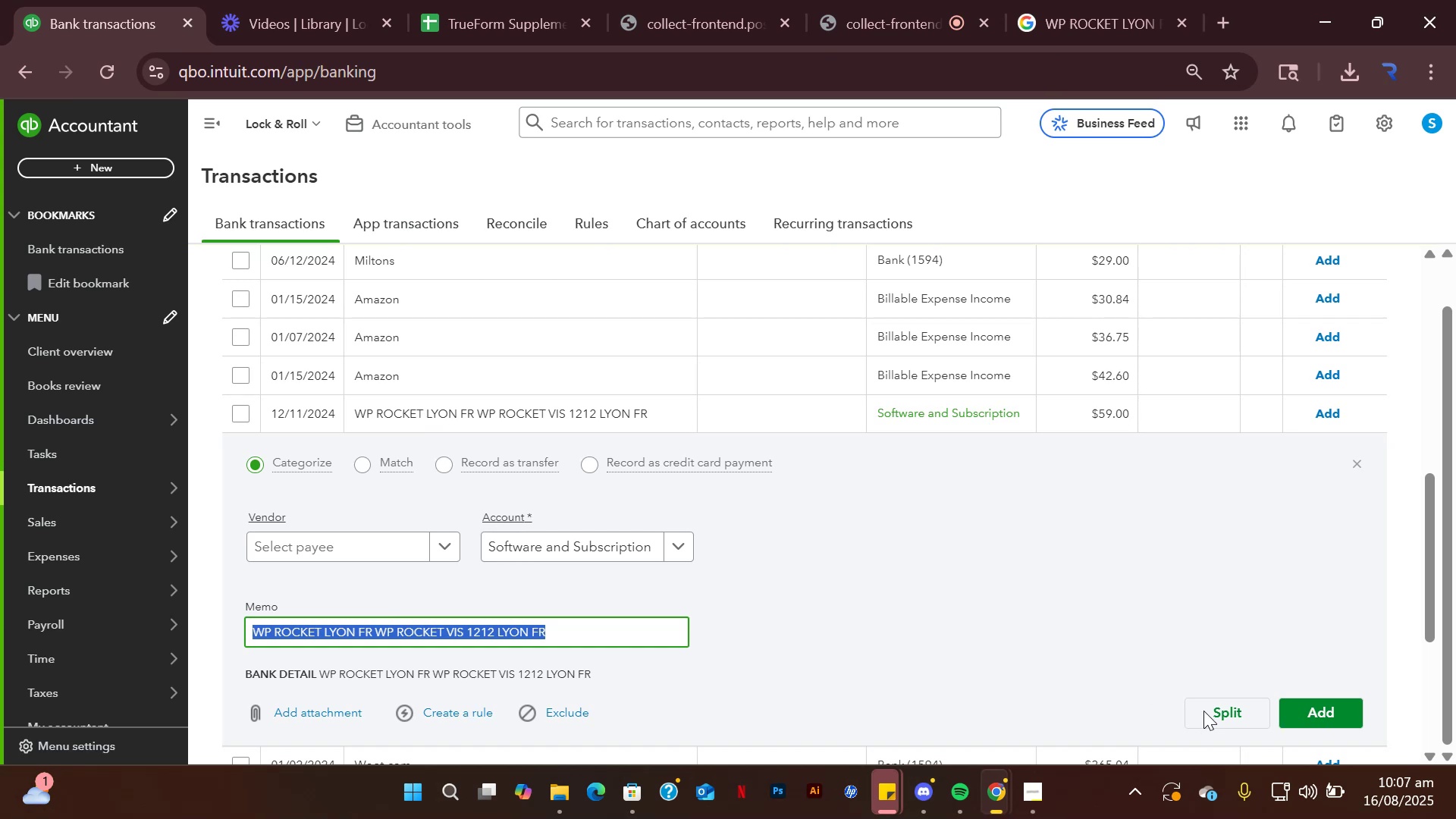 
left_click([1315, 717])
 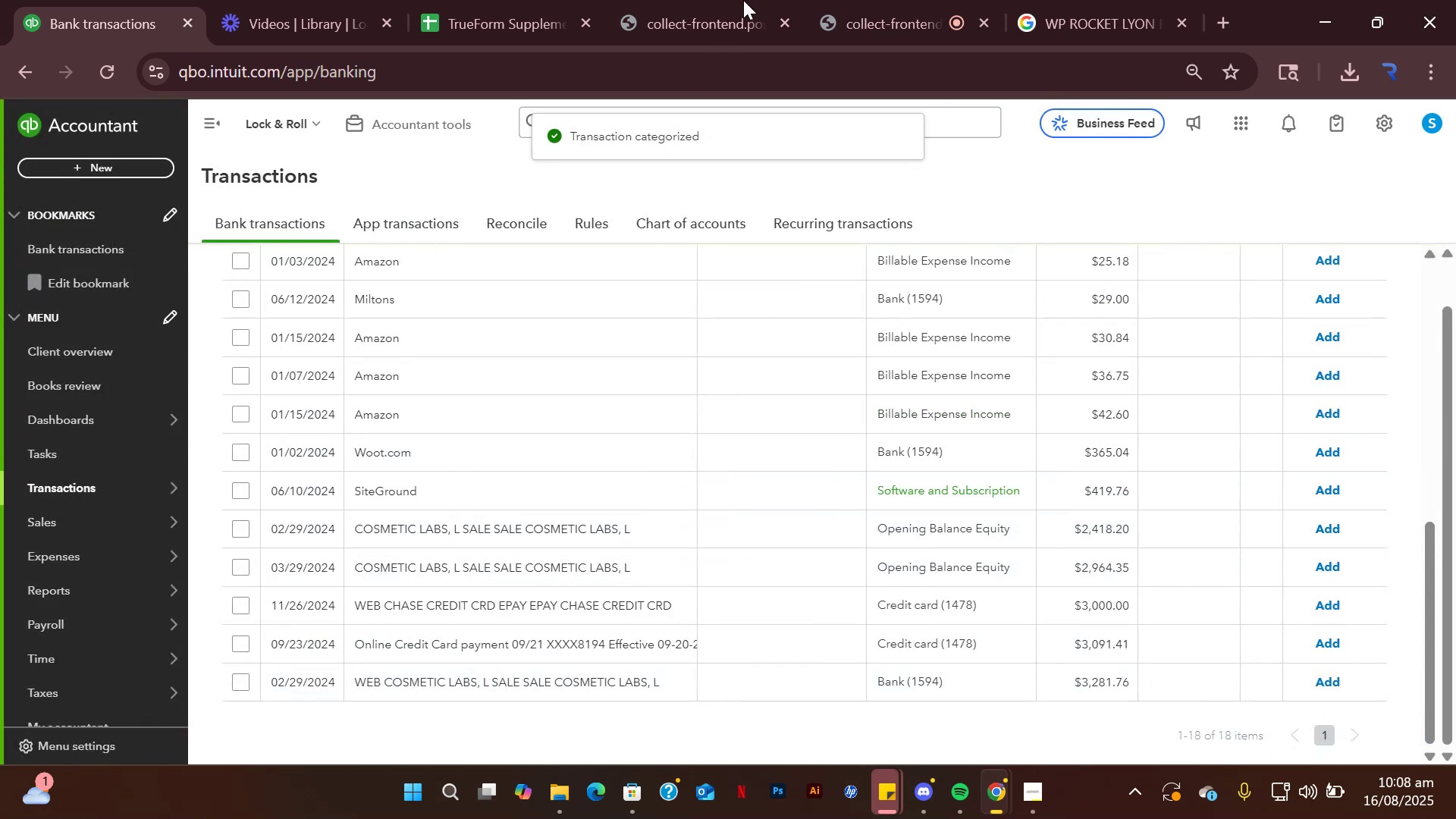 
wait(5.55)
 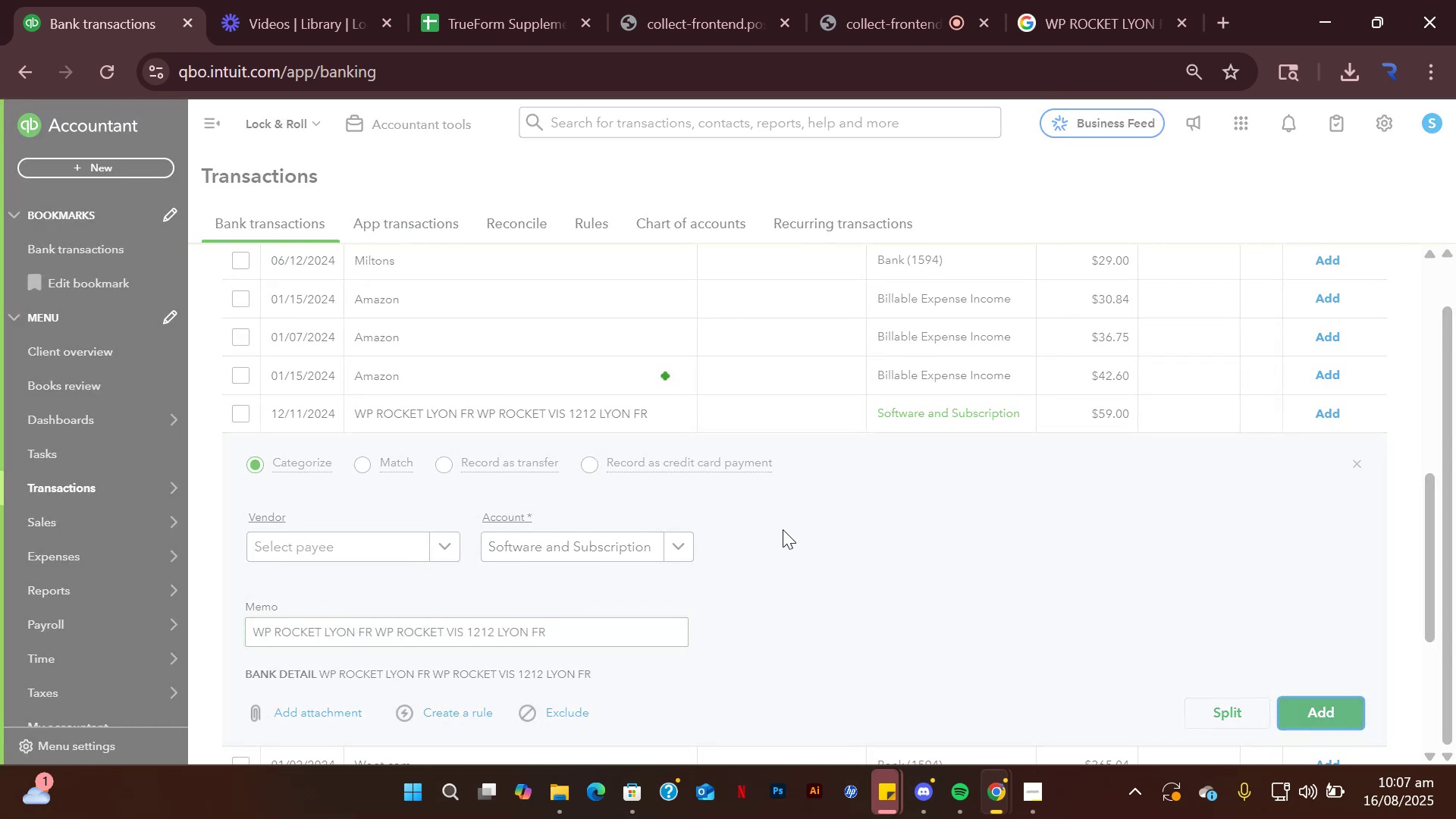 
left_click([830, 4])
 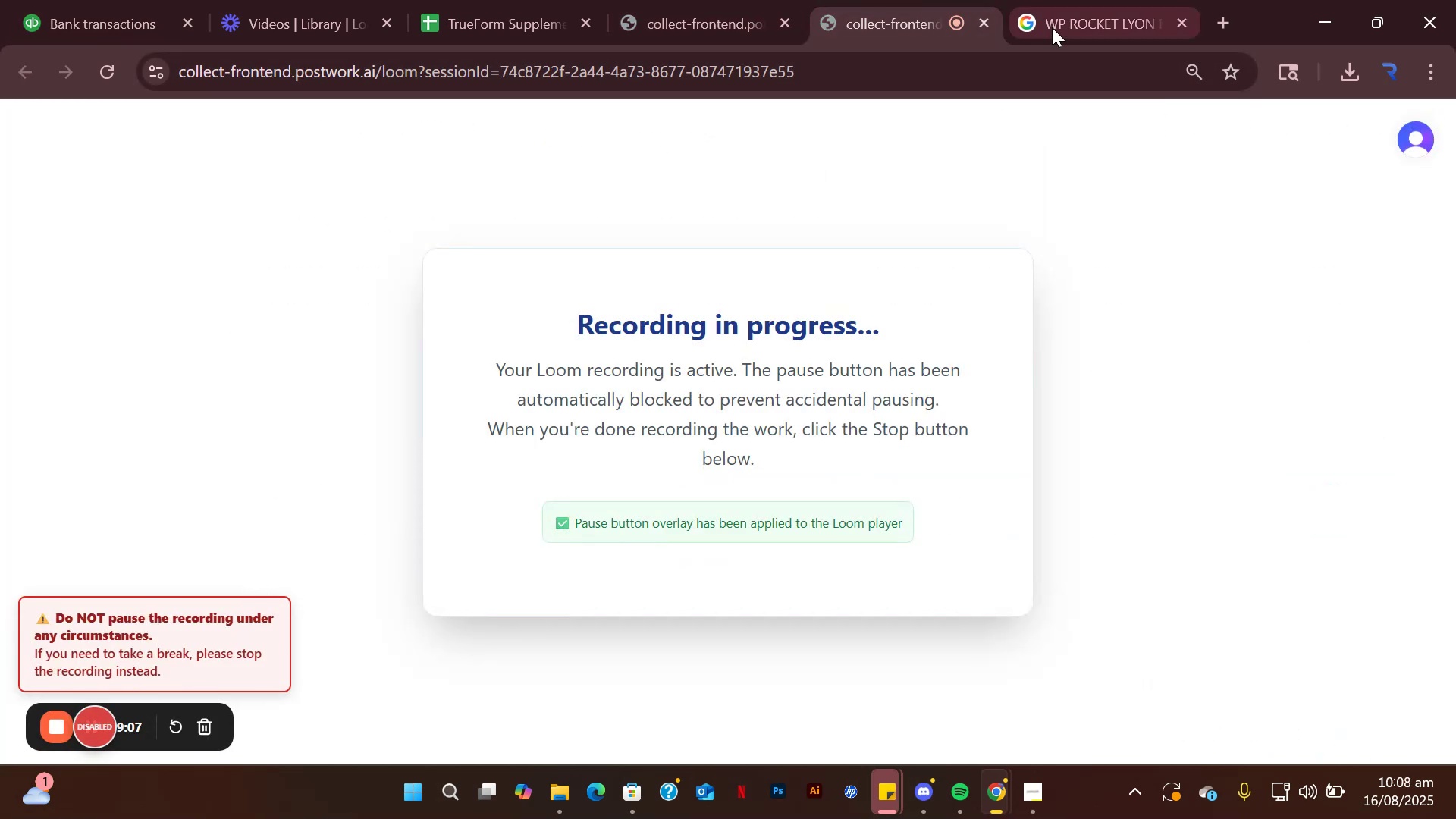 
left_click([79, 0])
 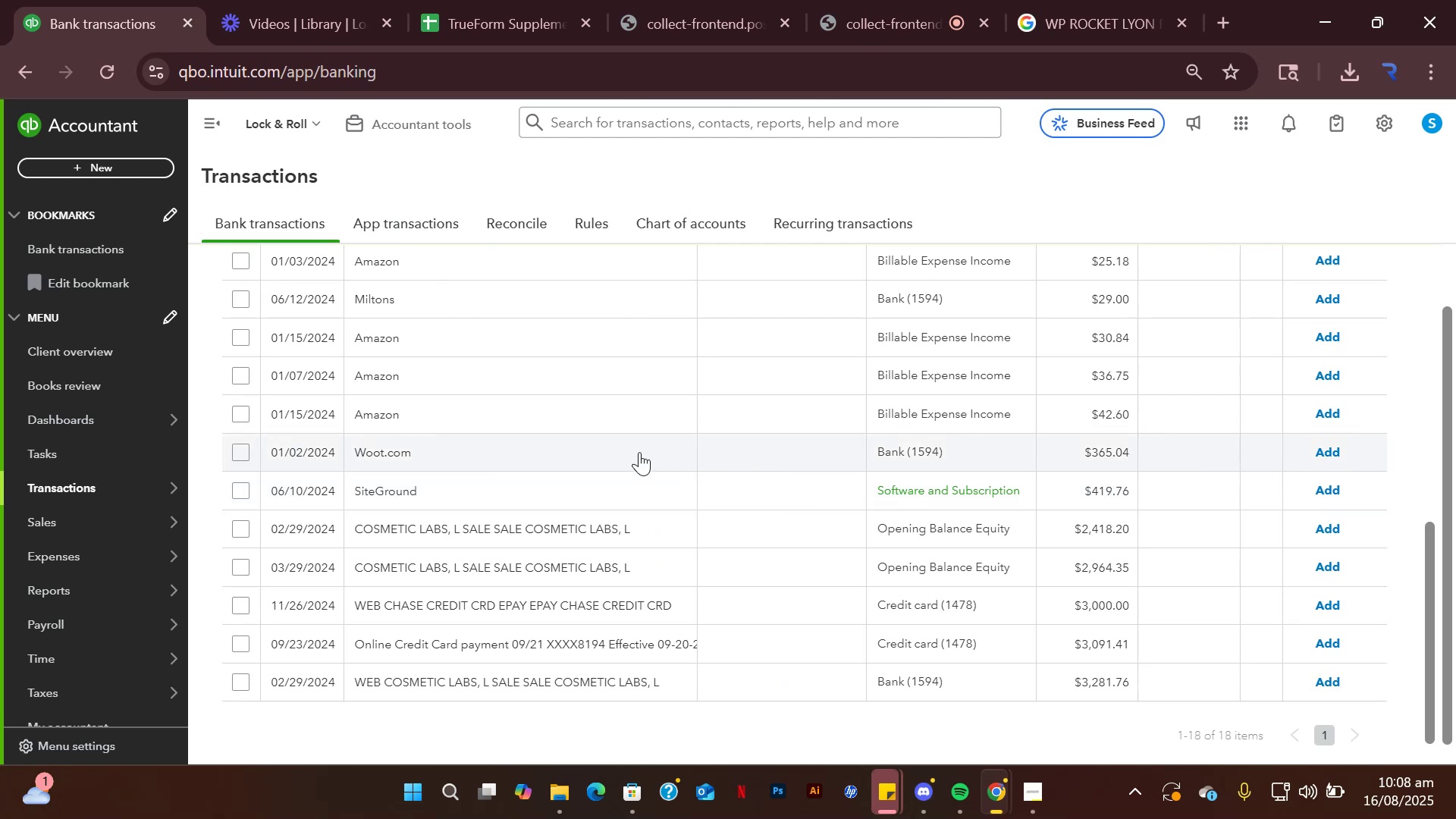 
left_click([639, 484])
 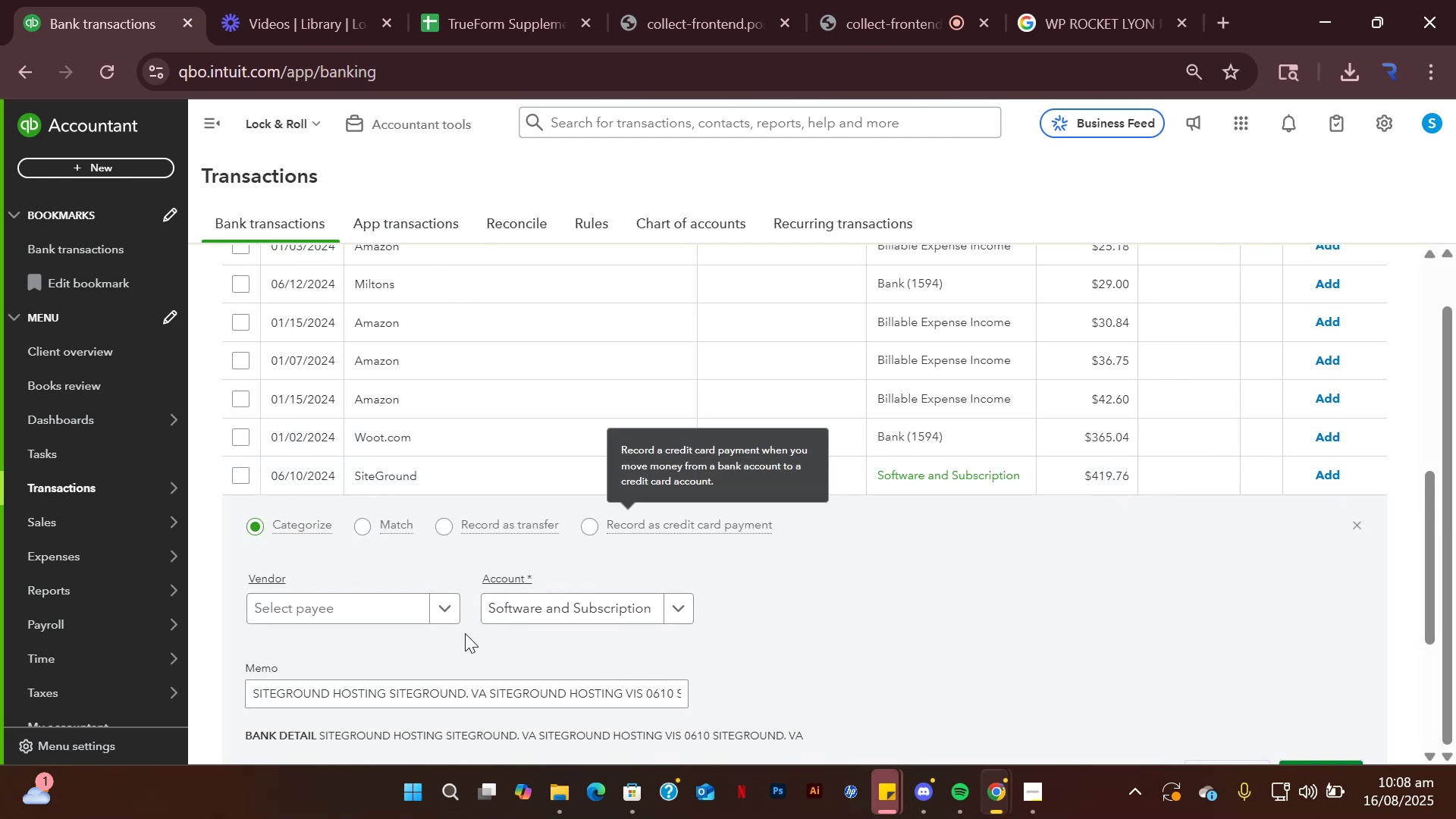 
scroll: coordinate [463, 615], scroll_direction: down, amount: 1.0
 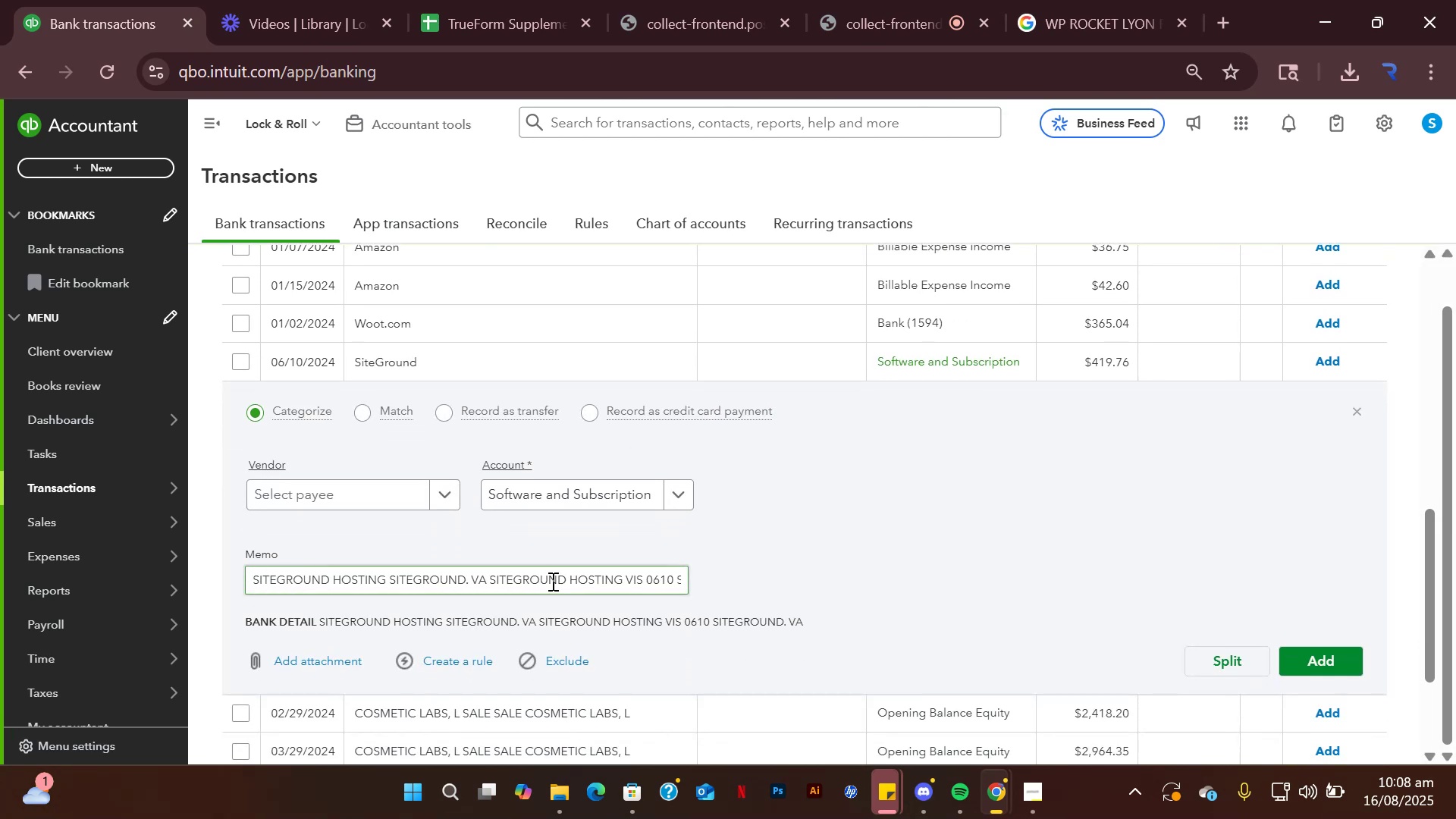 
left_click([551, 581])
 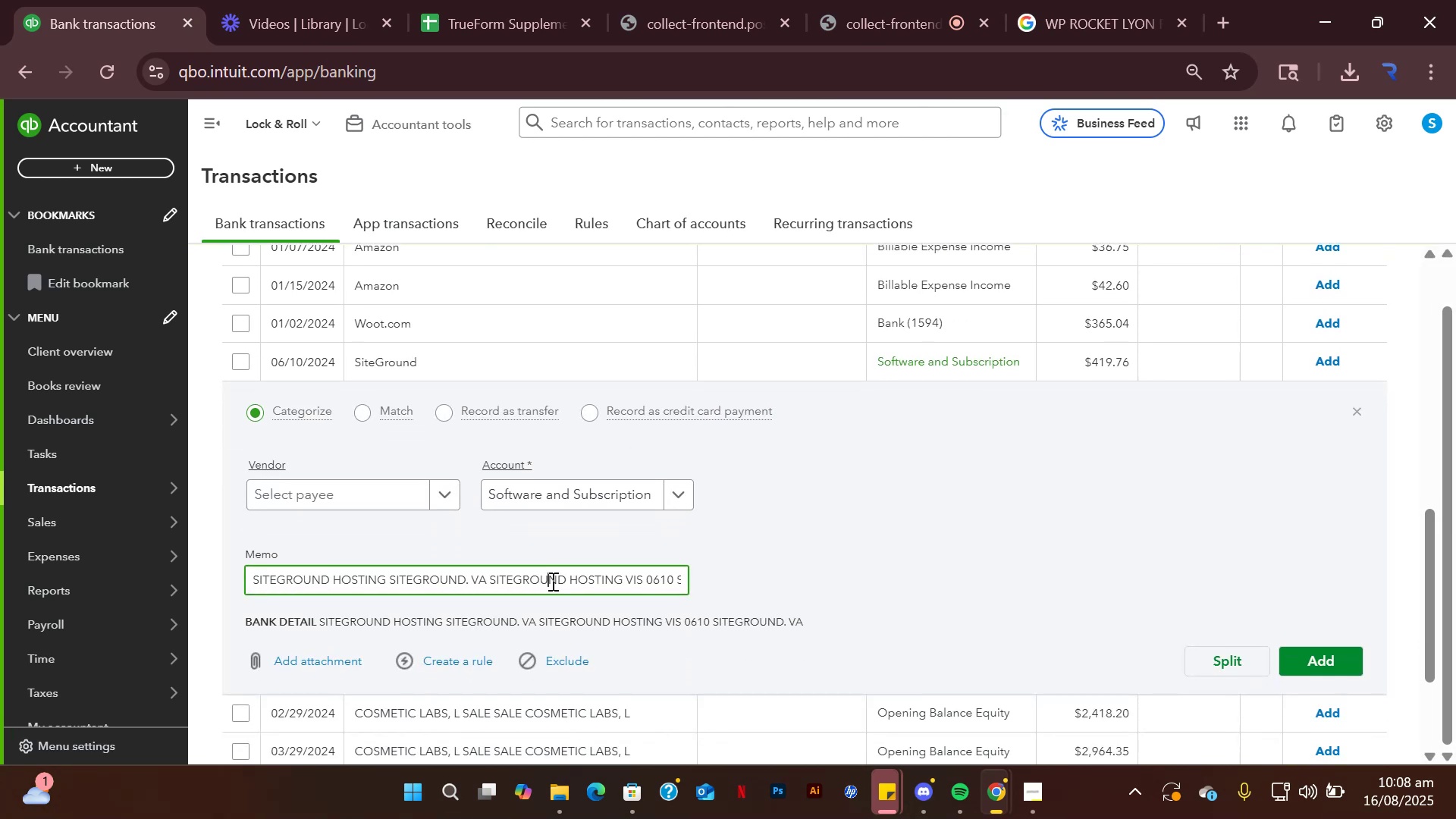 
key(Control+A)
 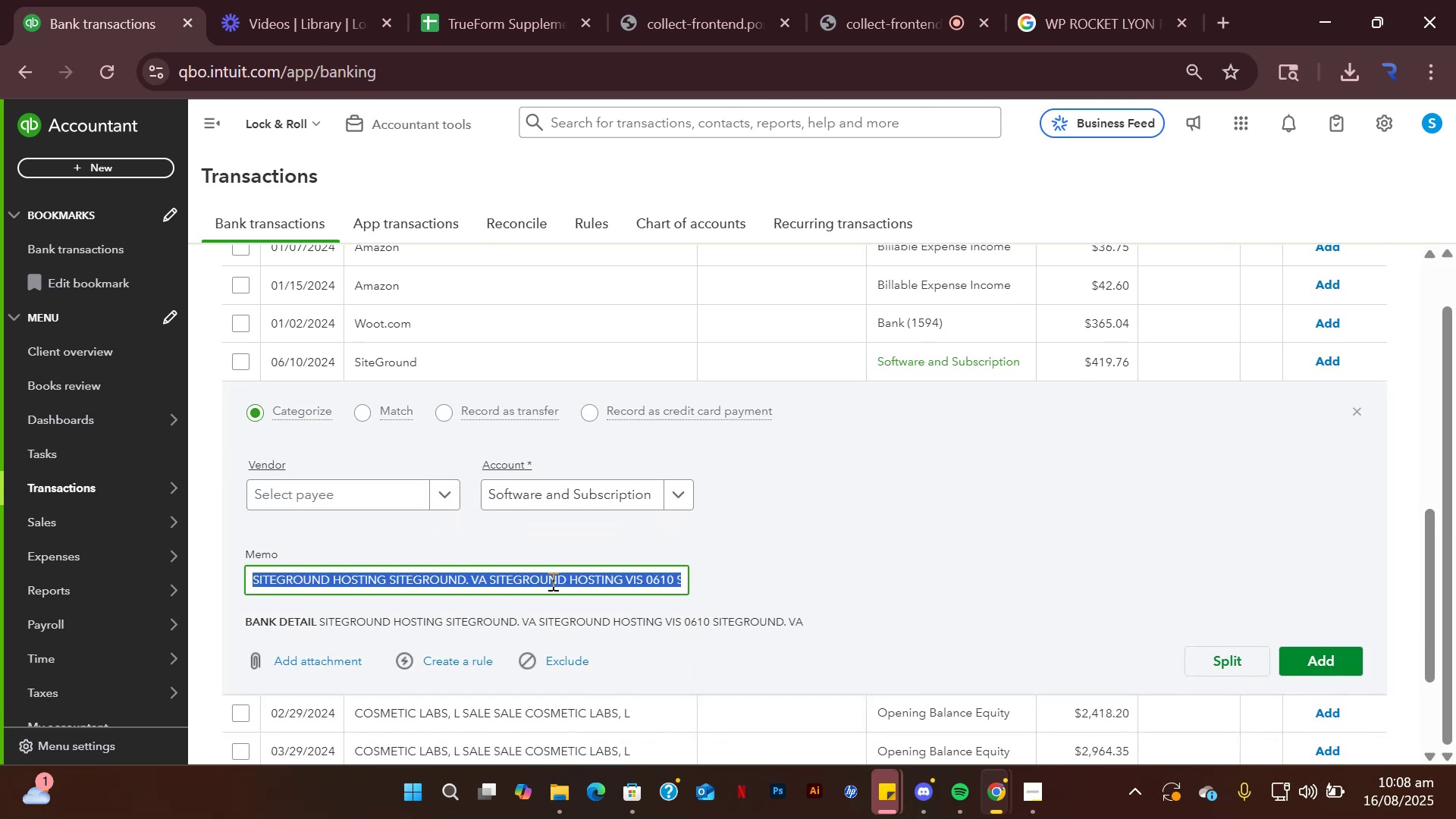 
key(Control+C)
 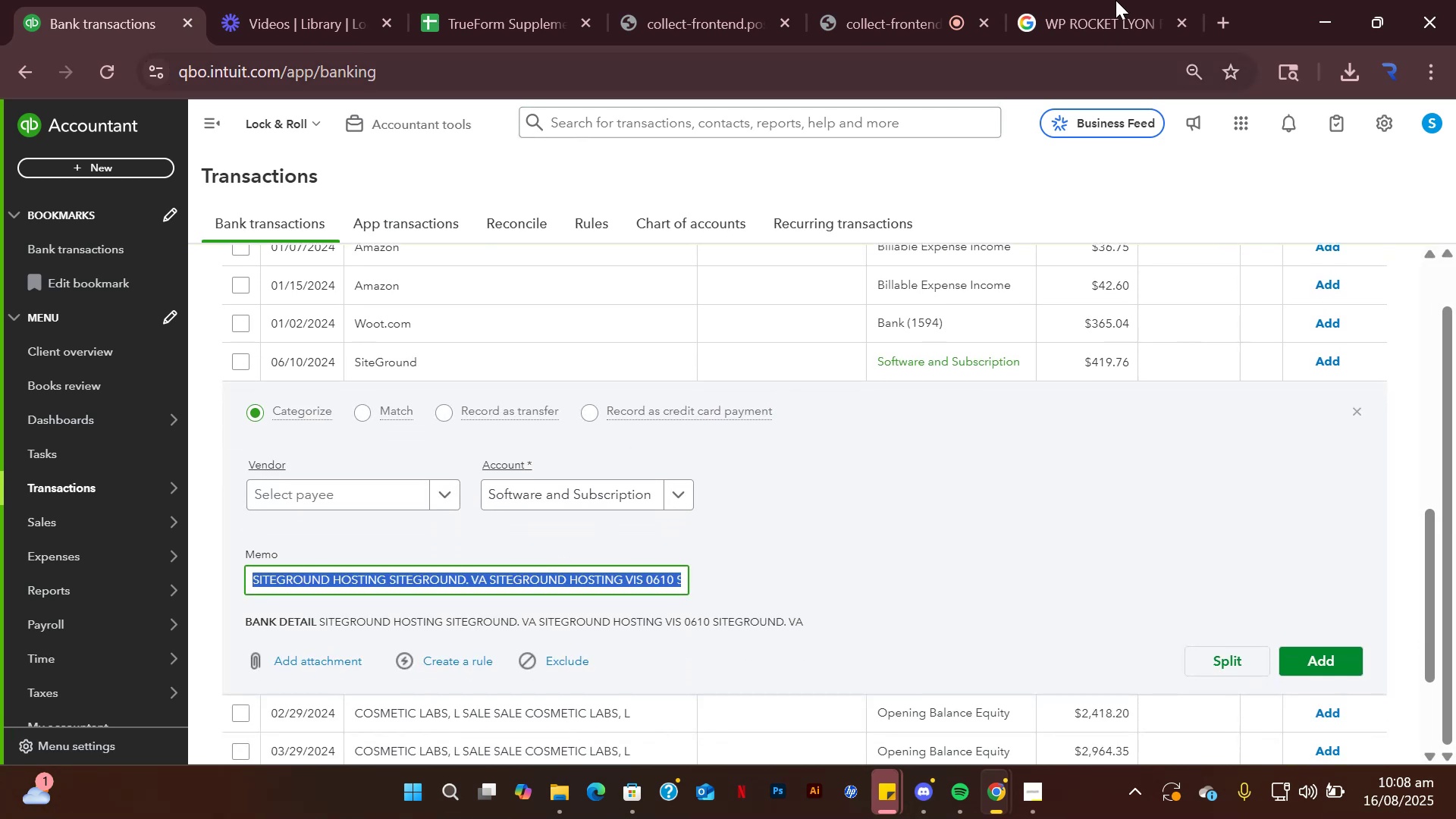 
left_click([1115, 0])
 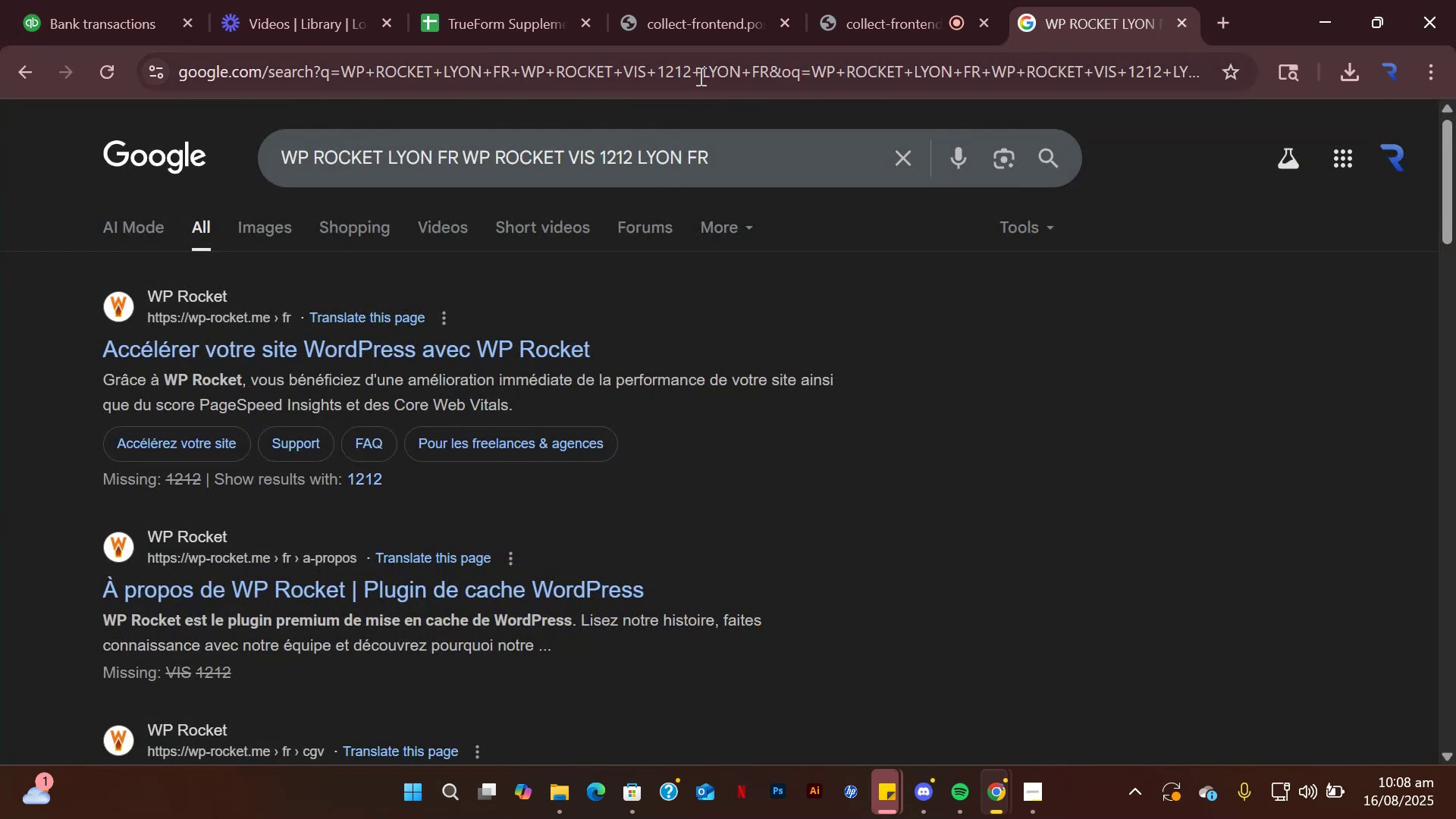 
left_click([698, 69])
 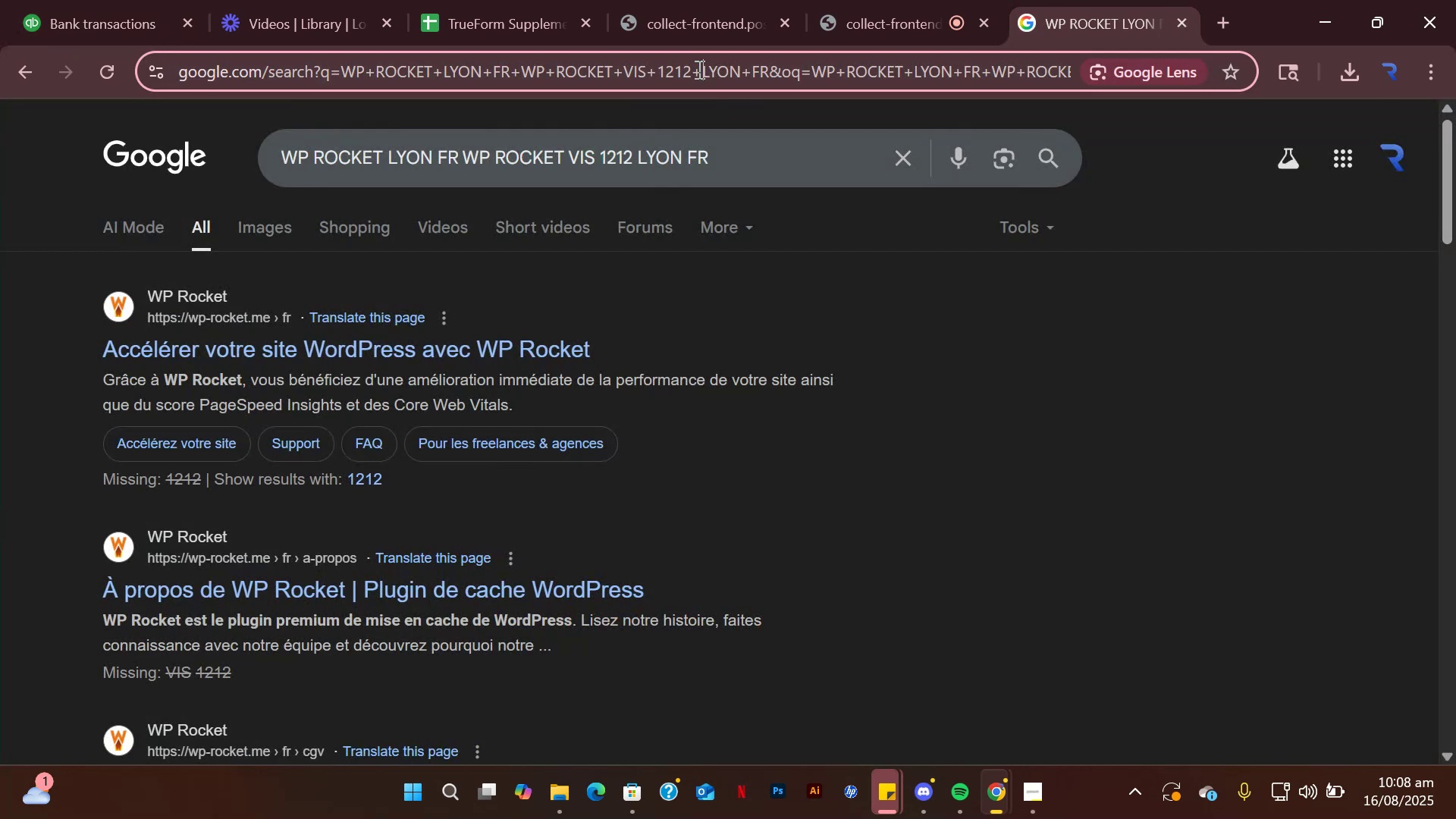 
key(Control+ControlLeft)
 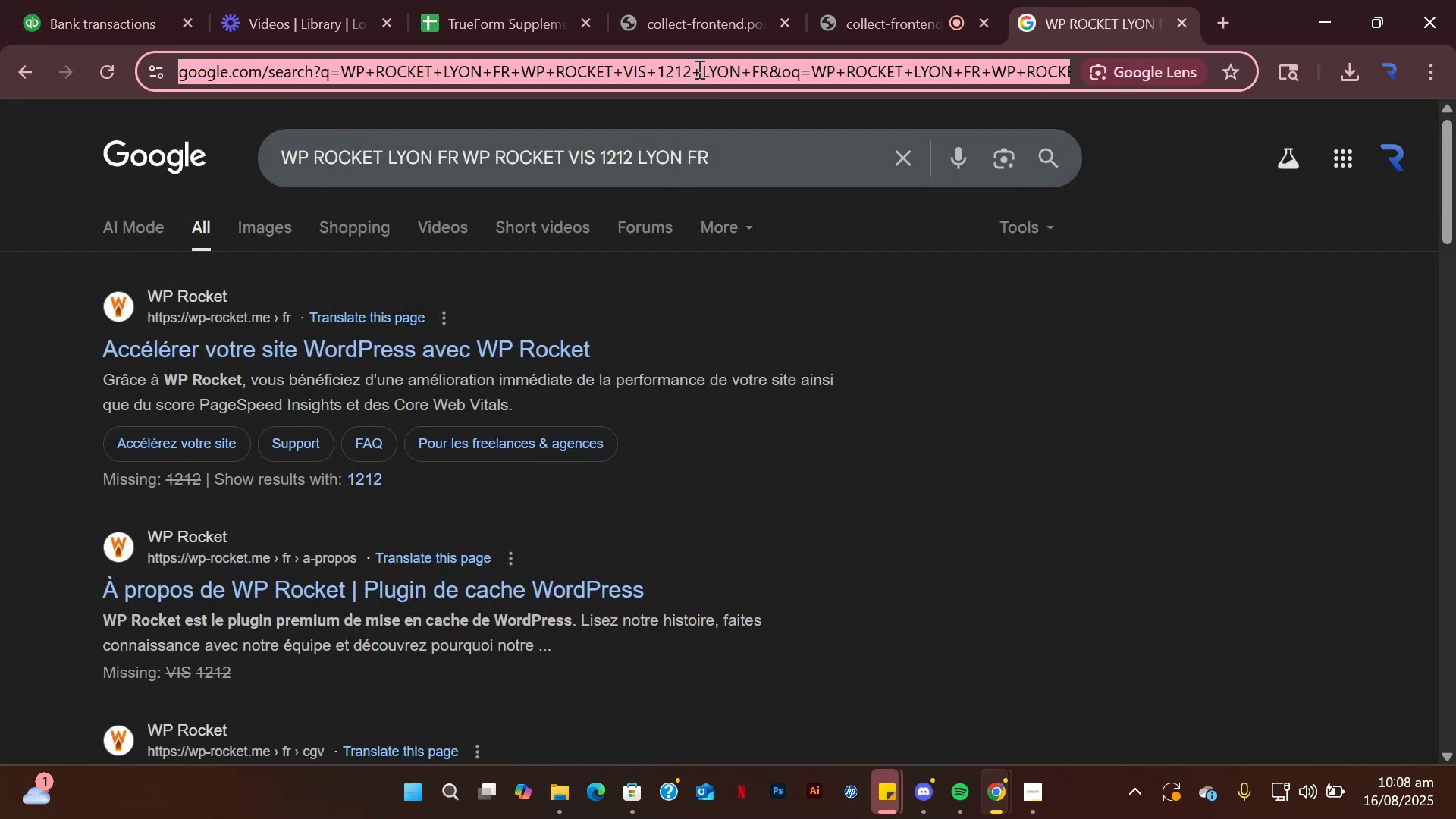 
key(Control+V)
 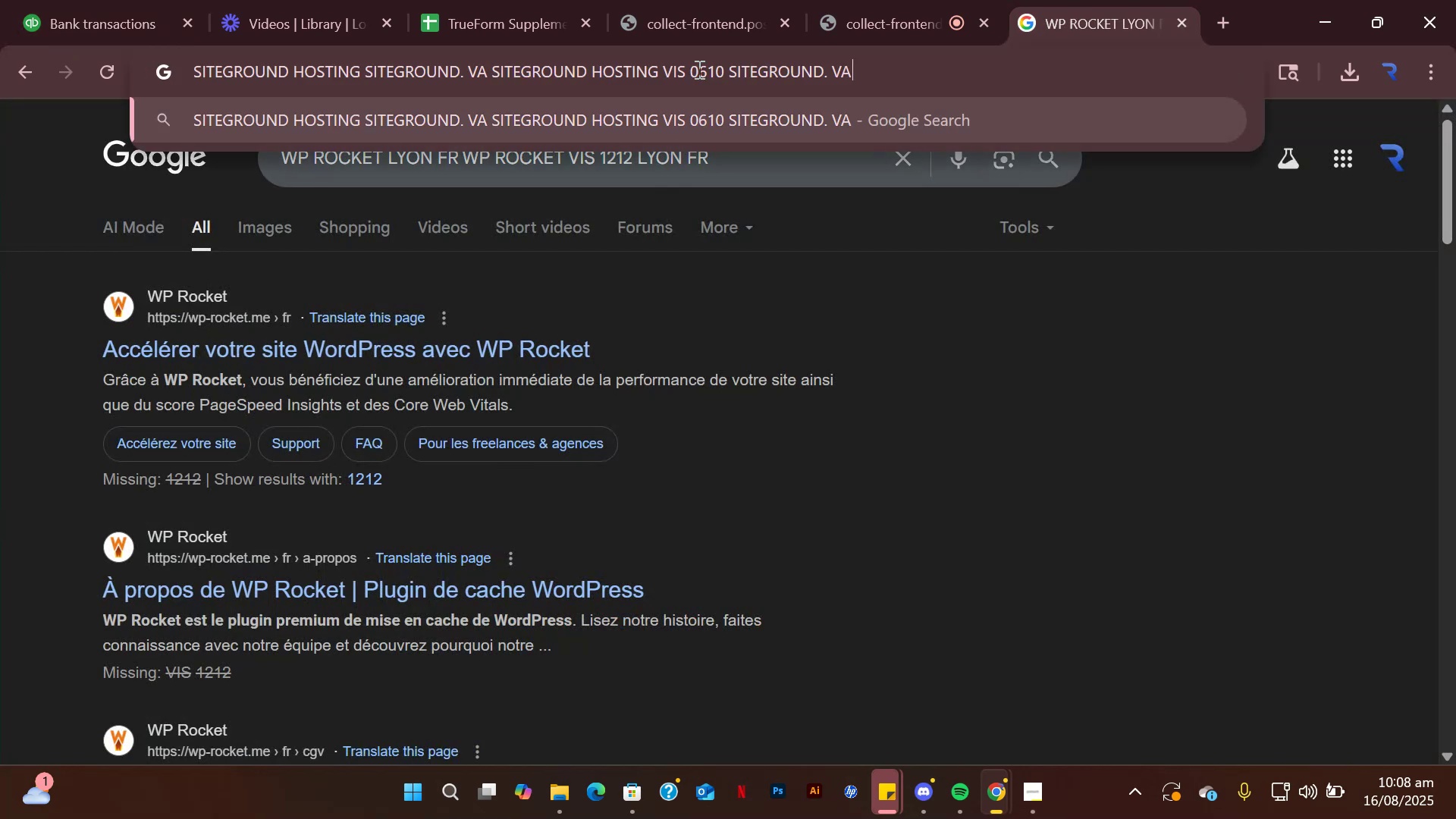 
key(Enter)
 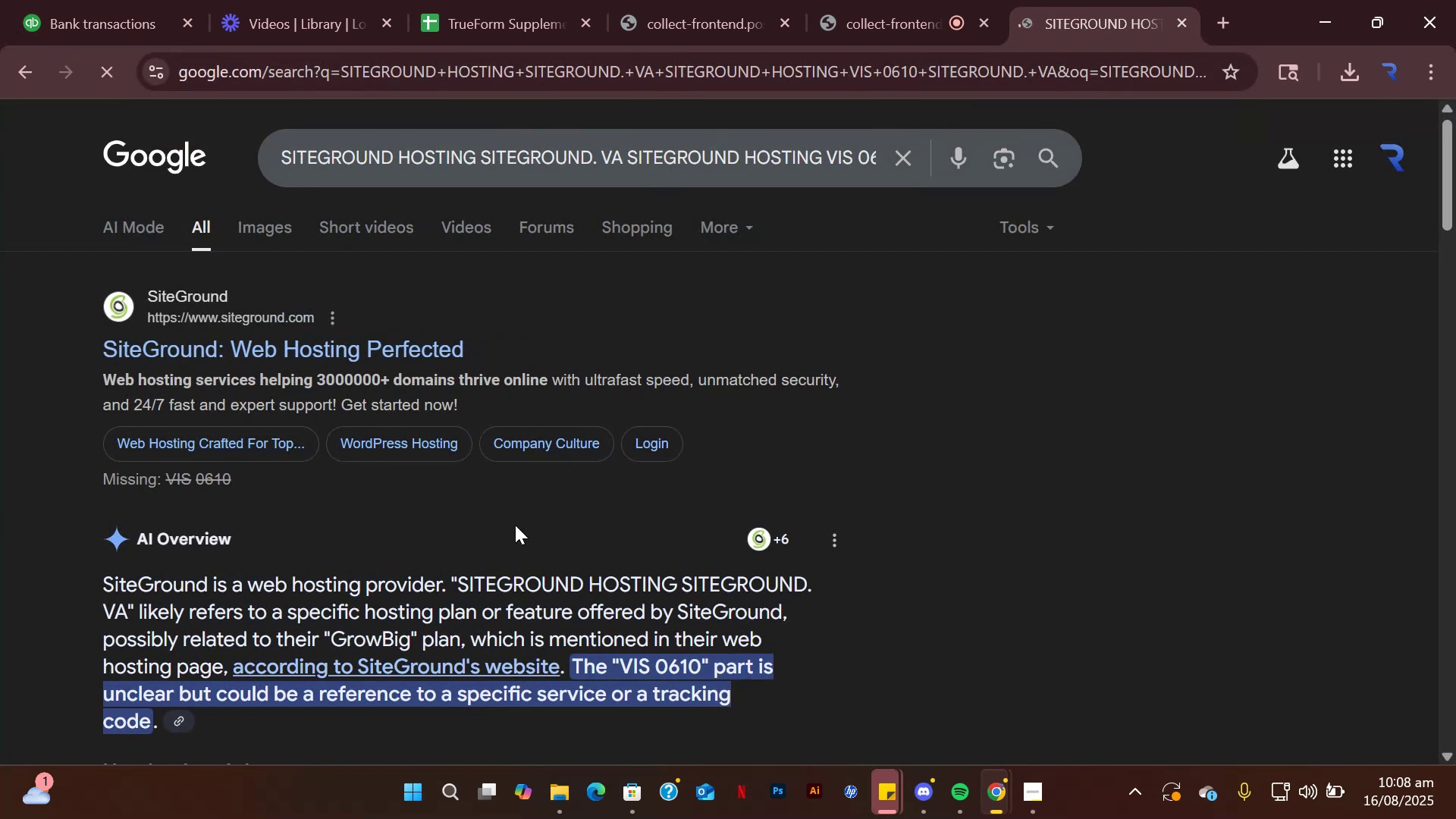 
wait(5.48)
 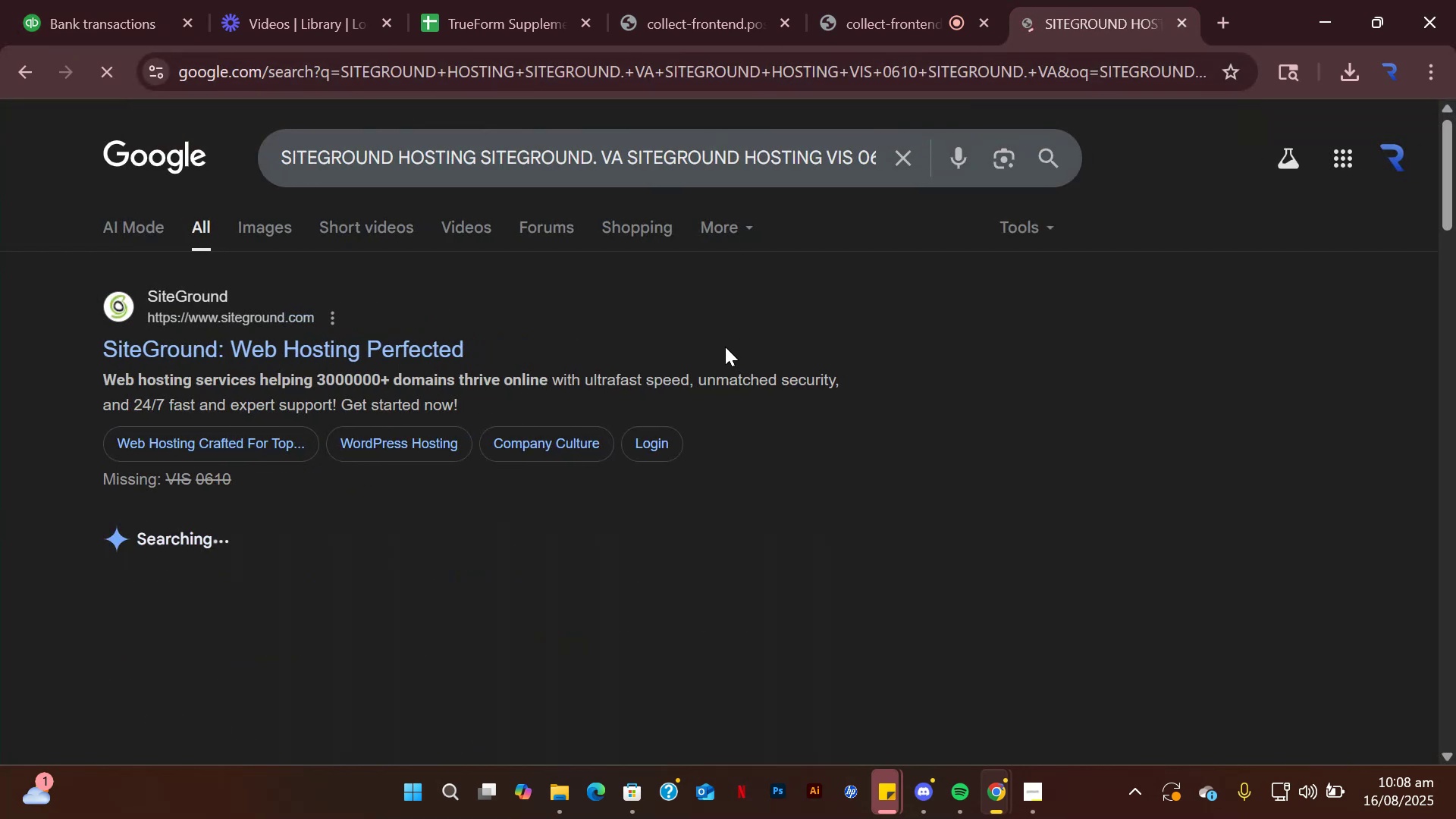 
left_click([136, 5])
 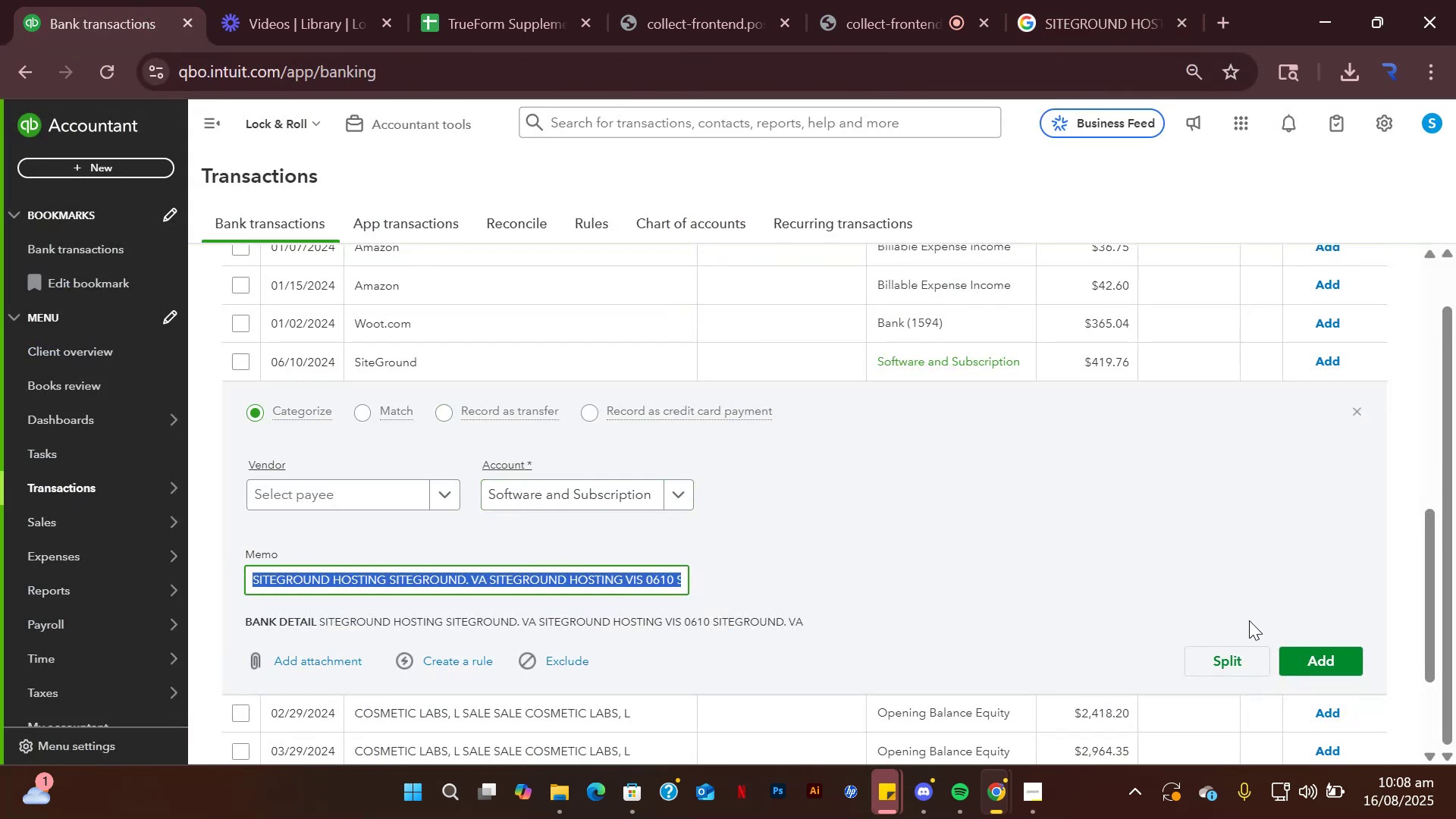 
left_click([1340, 665])
 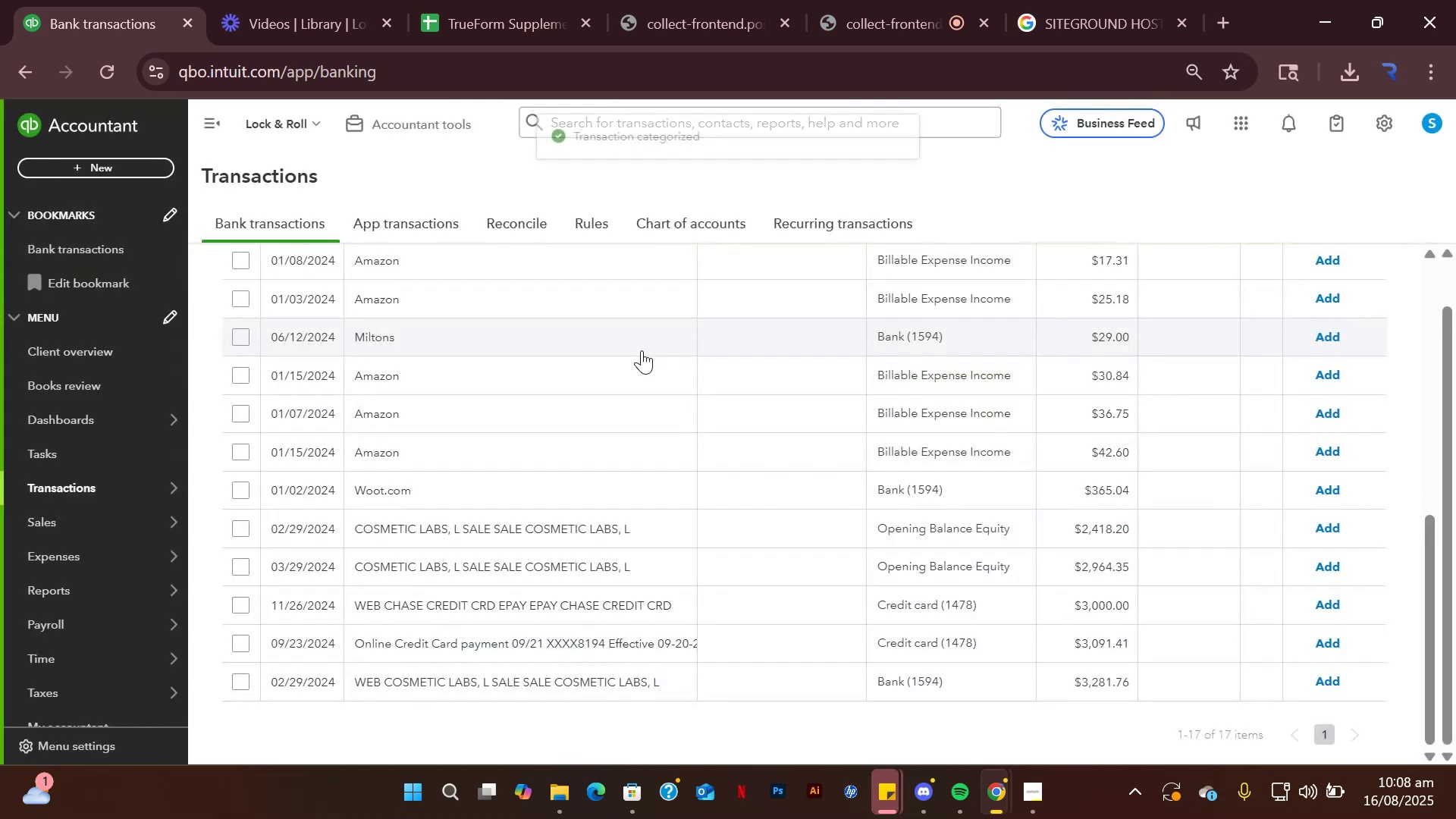 
scroll: coordinate [640, 530], scroll_direction: up, amount: 2.0
 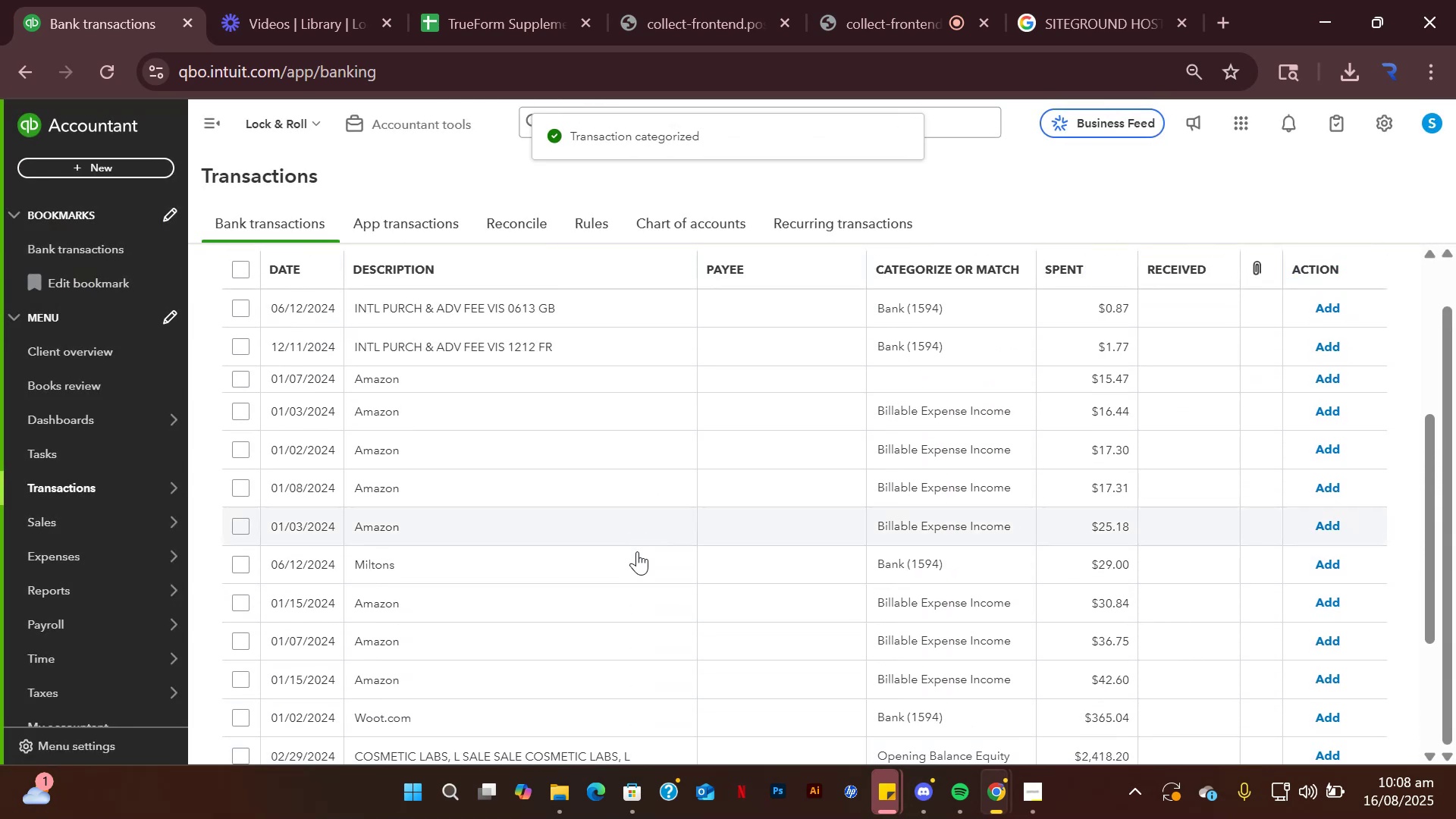 
left_click([637, 558])
 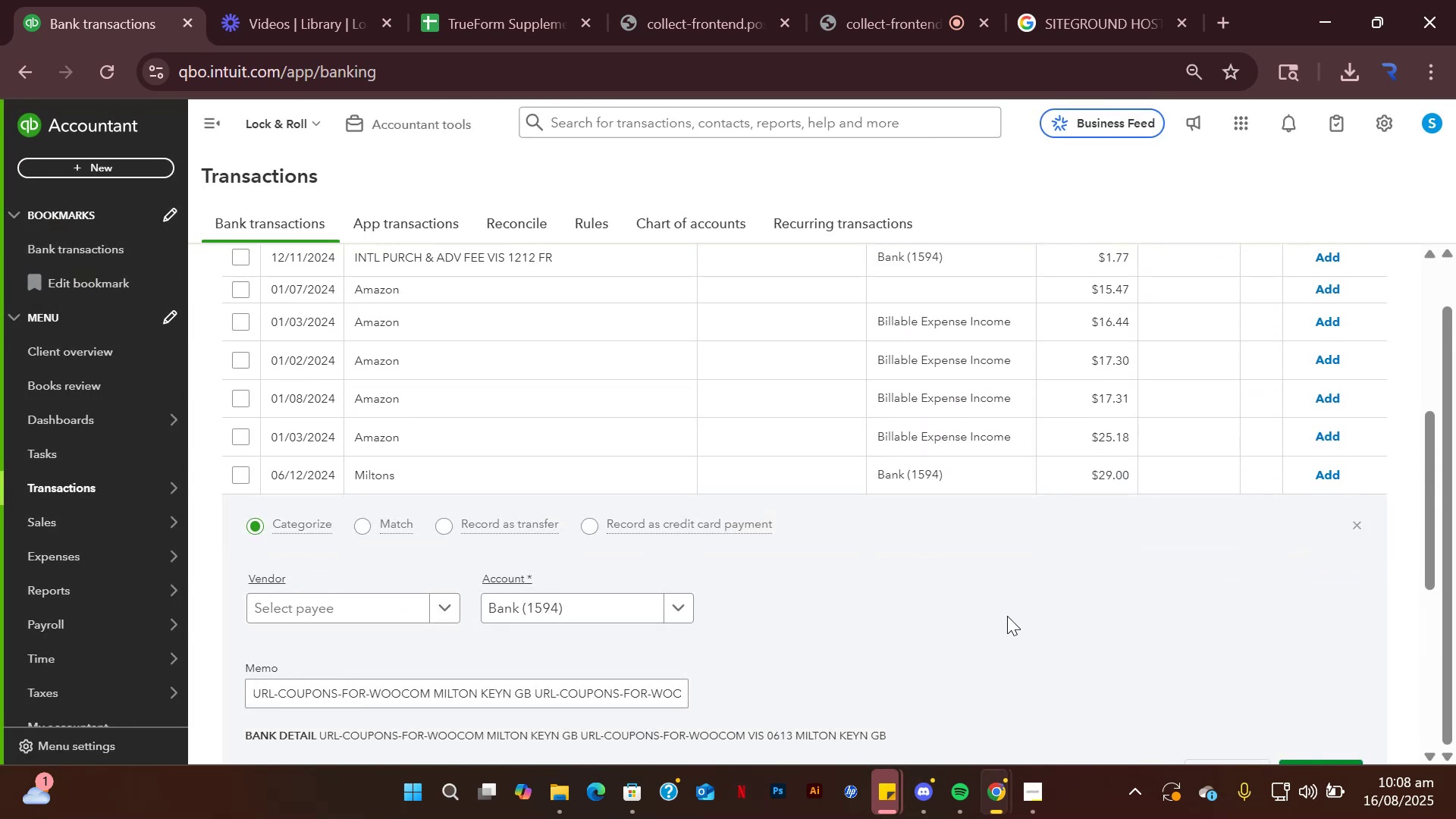 
wait(5.28)
 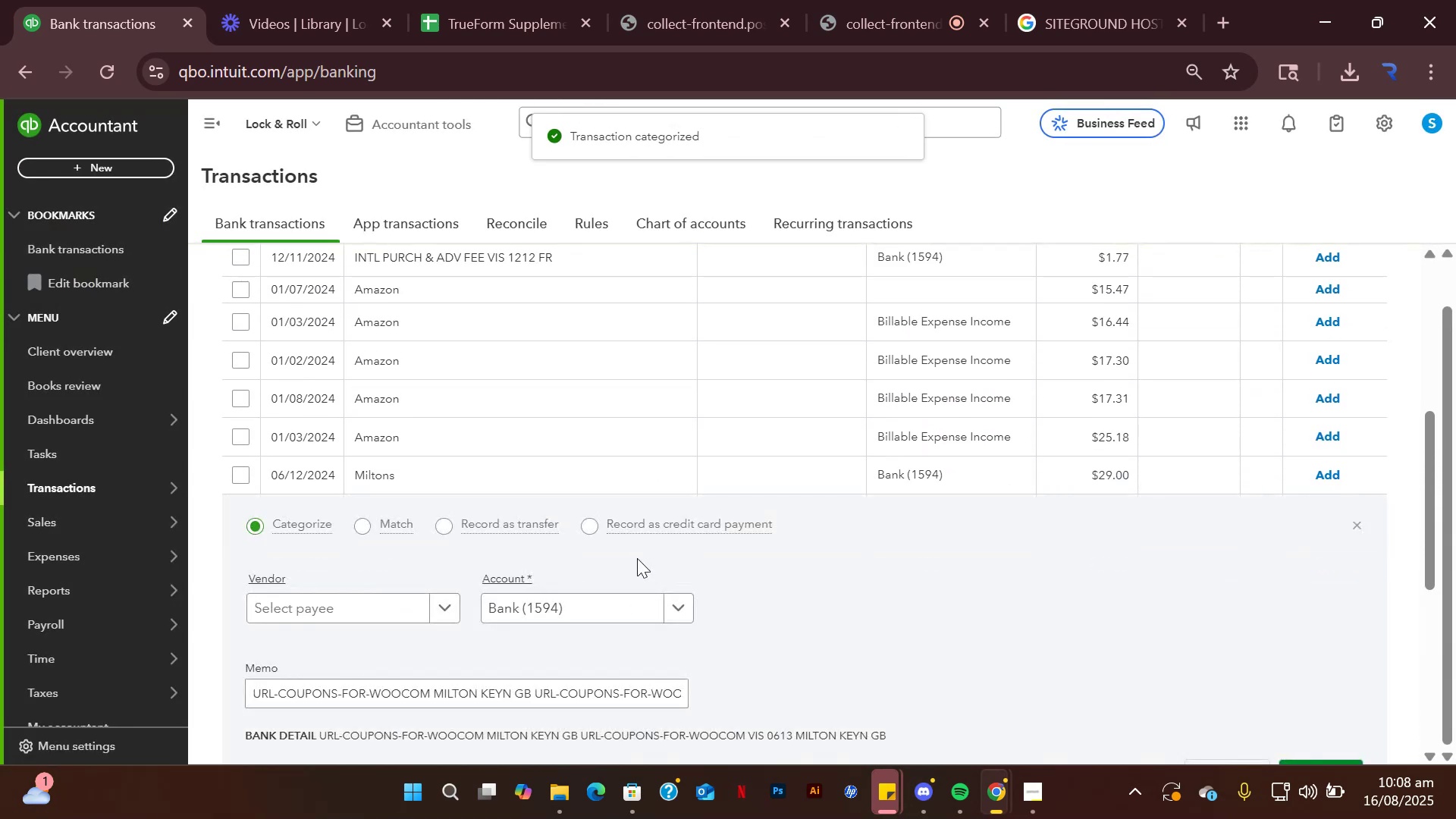 
left_click([1357, 523])
 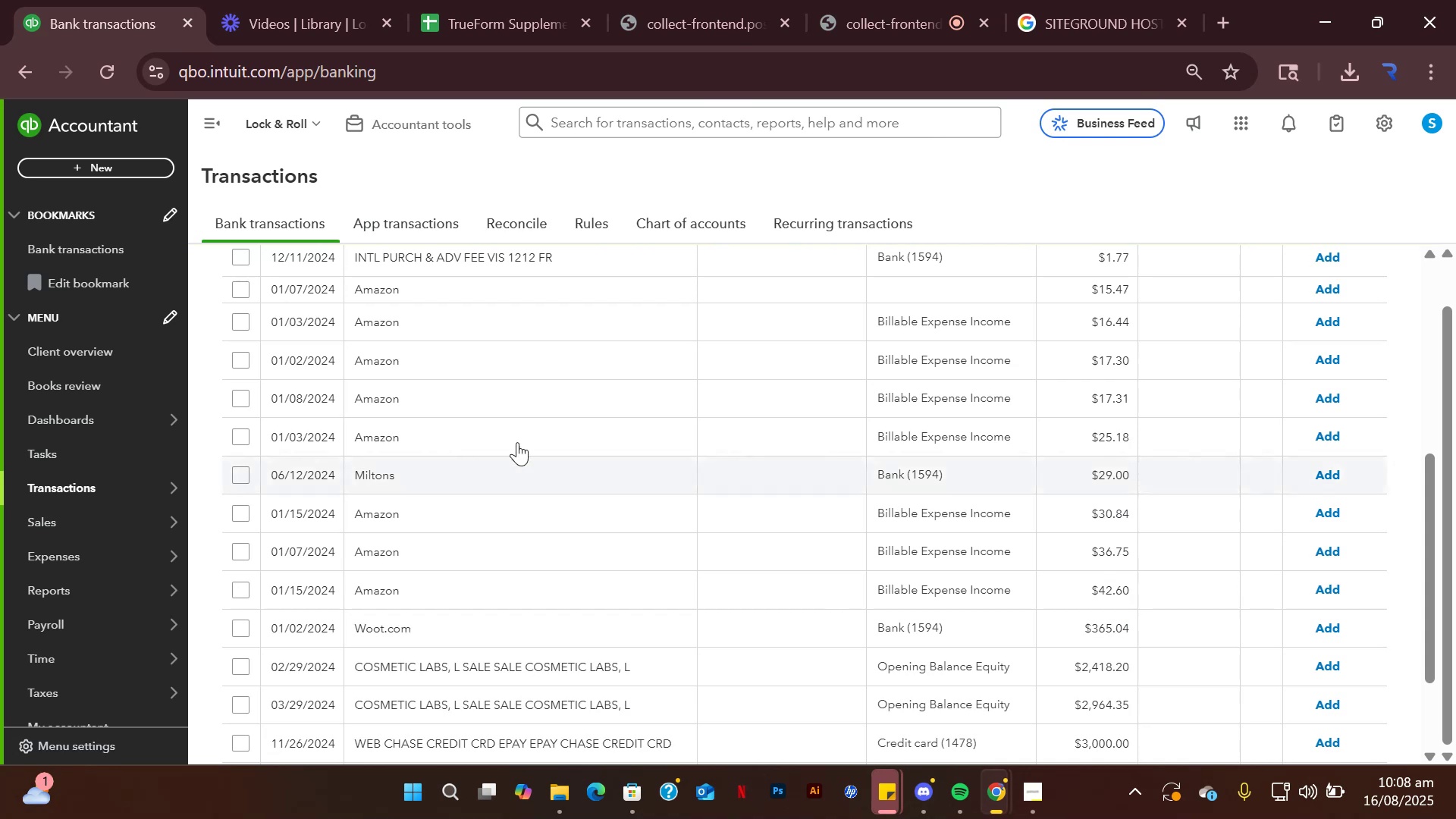 
scroll: coordinate [522, 444], scroll_direction: up, amount: 2.0
 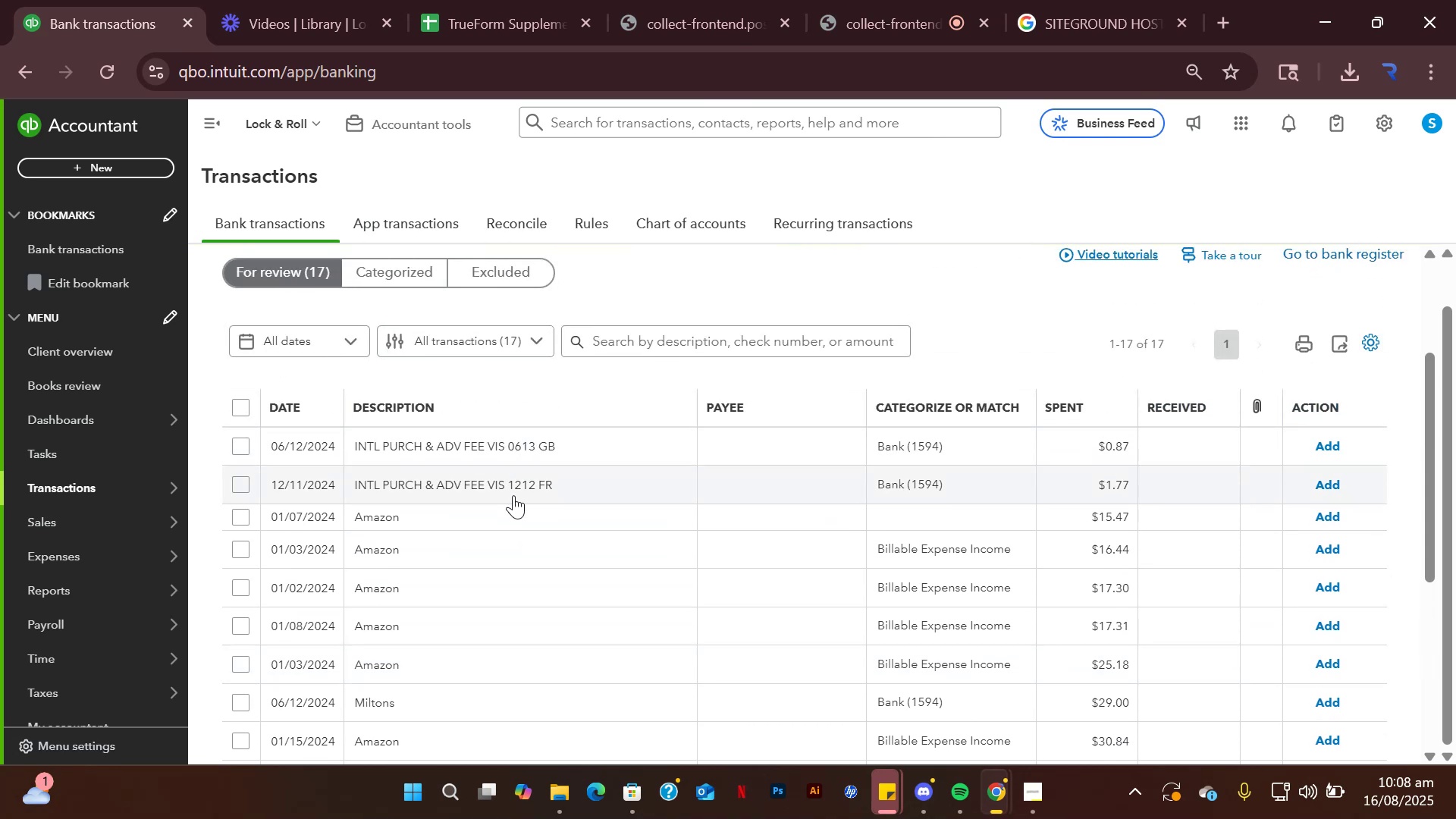 
left_click([513, 431])
 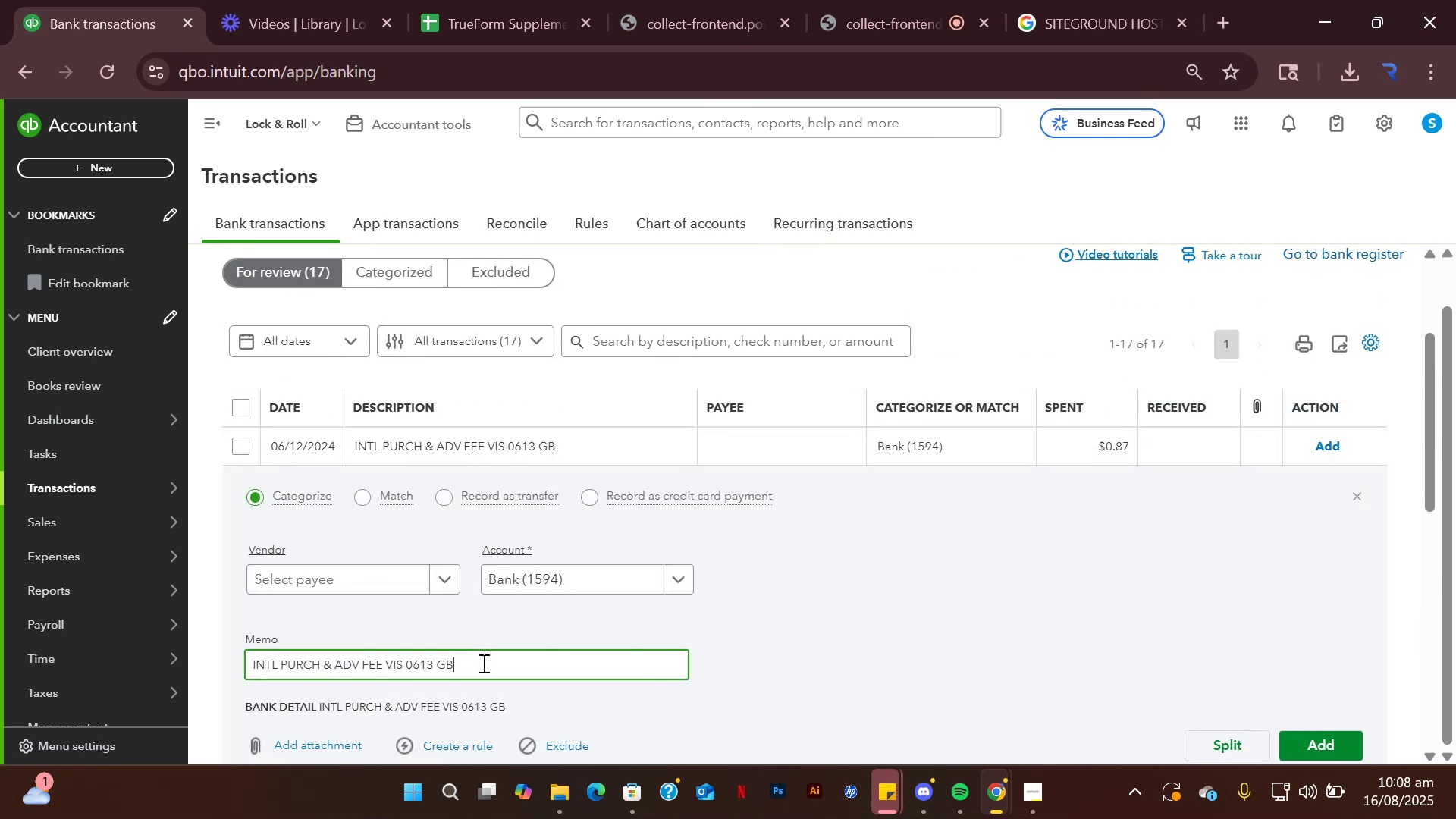 
double_click([482, 663])
 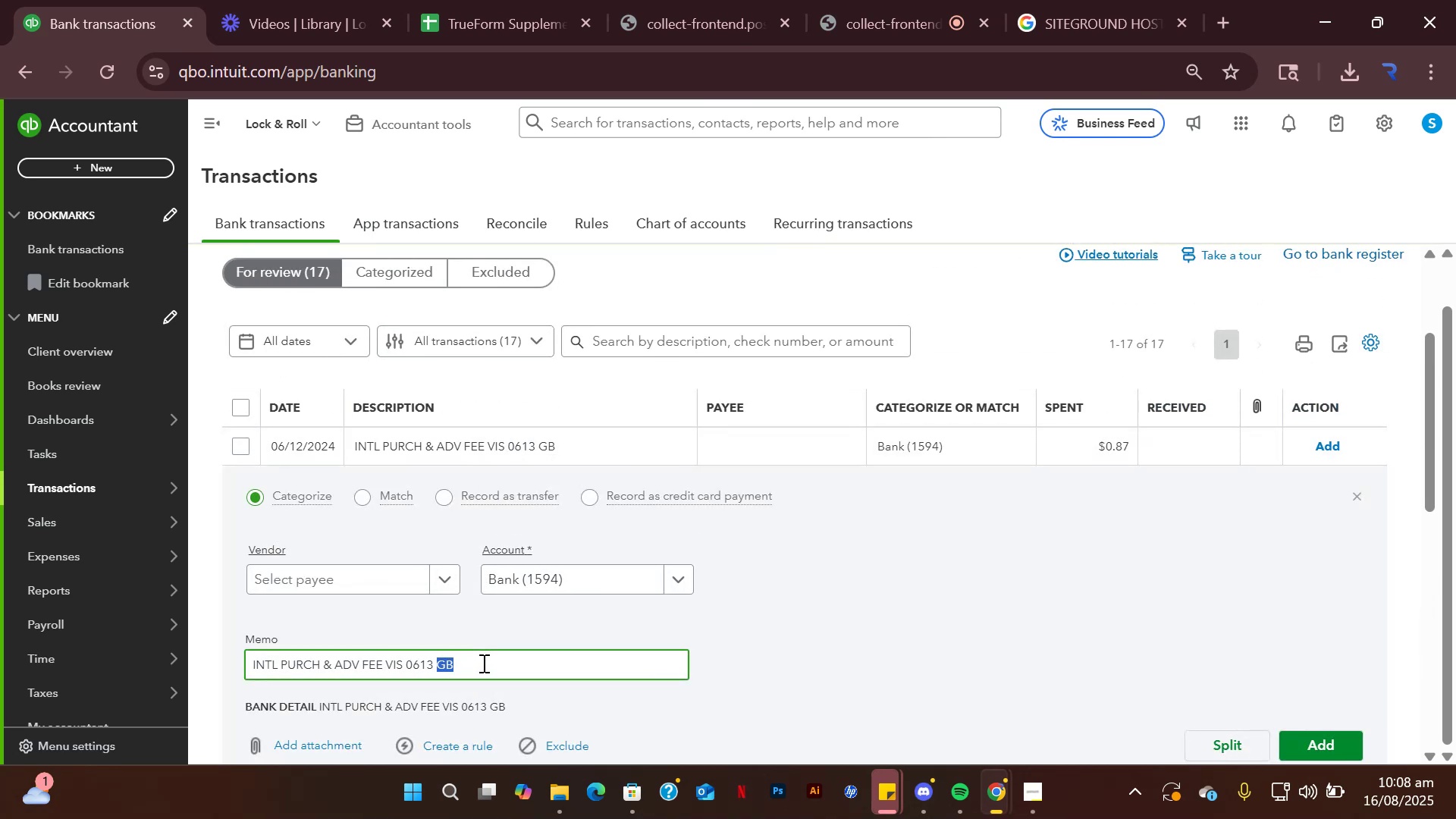 
triple_click([482, 663])
 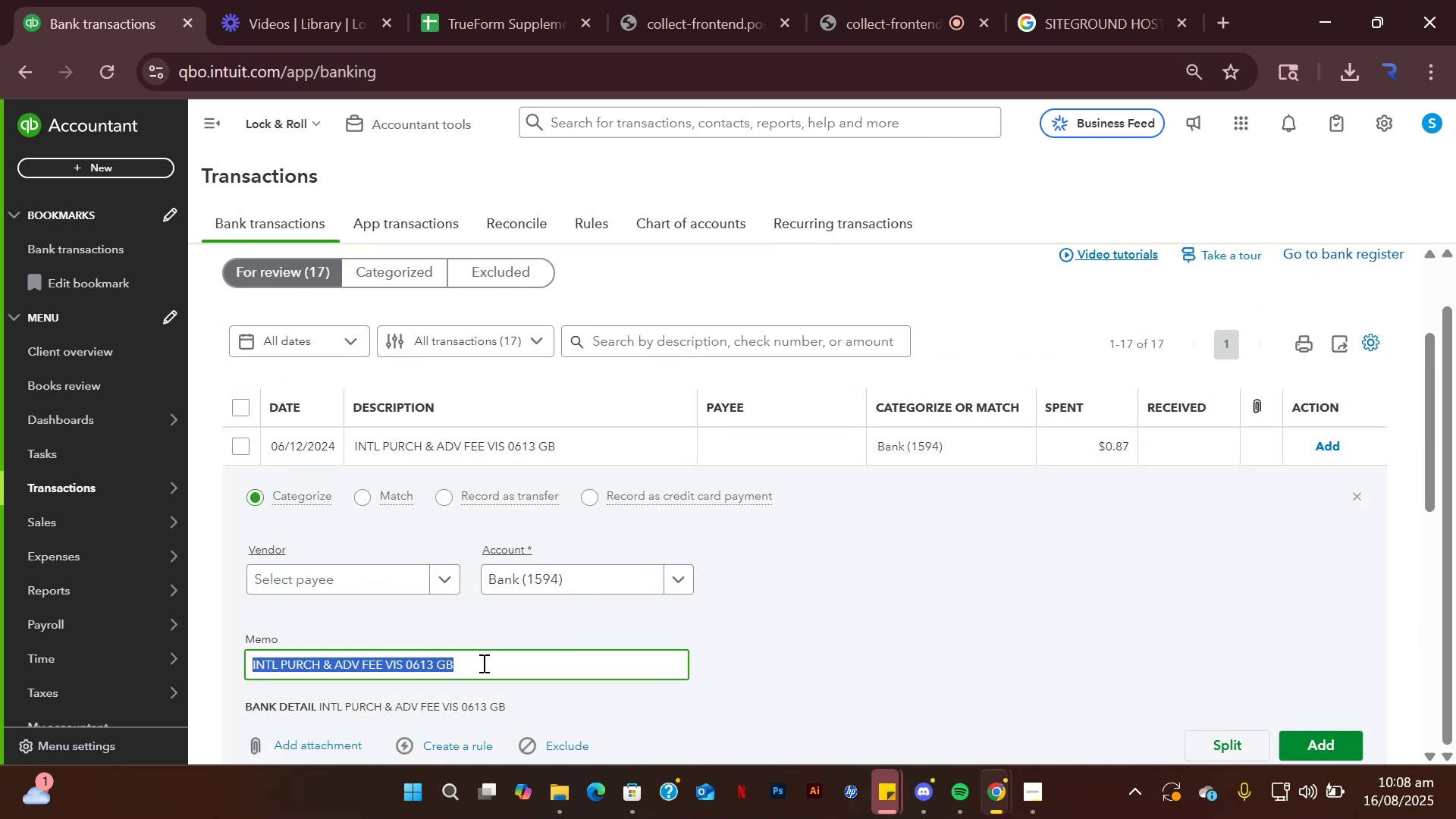 
key(Control+C)
 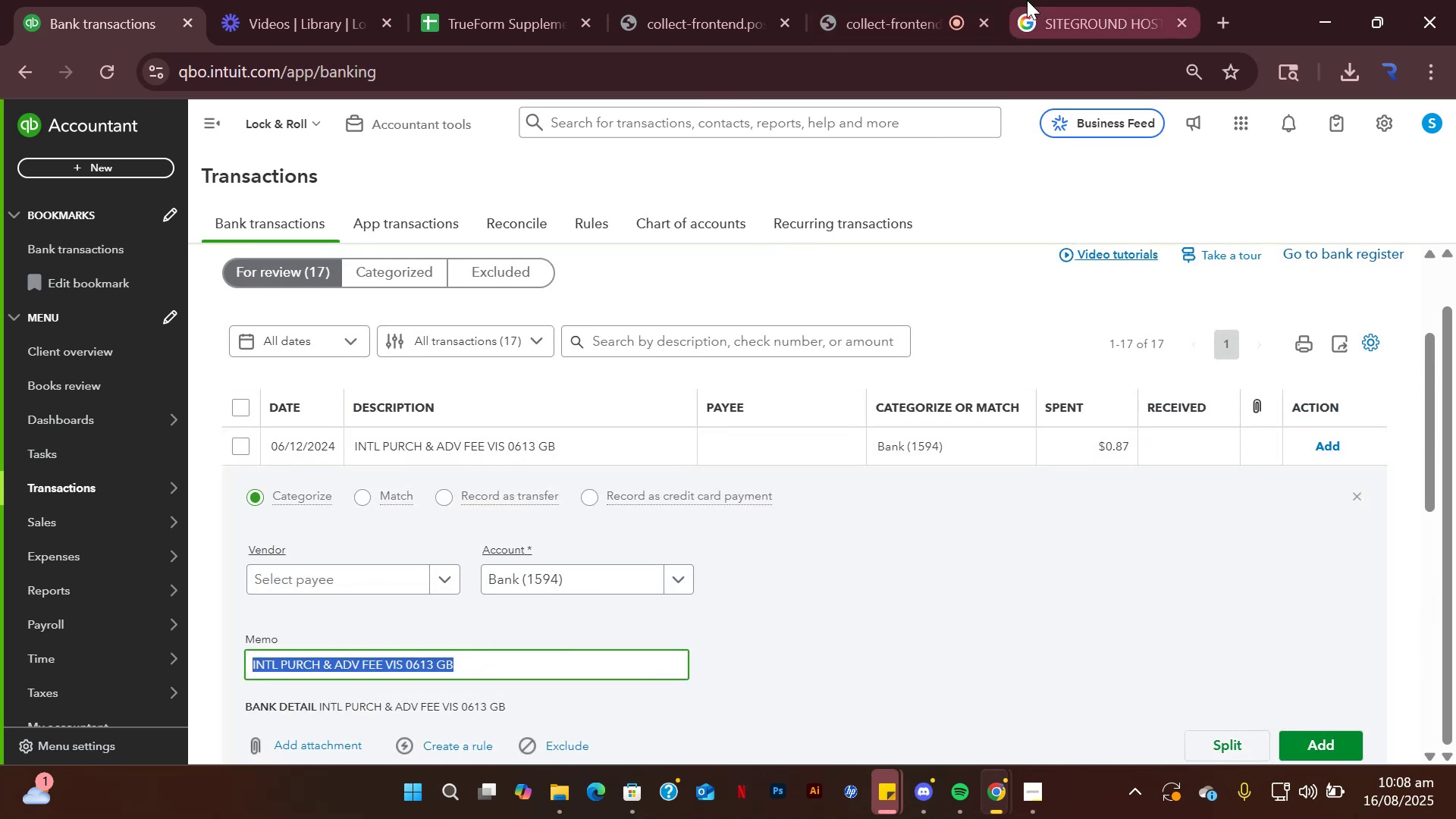 
left_click([1029, 0])
 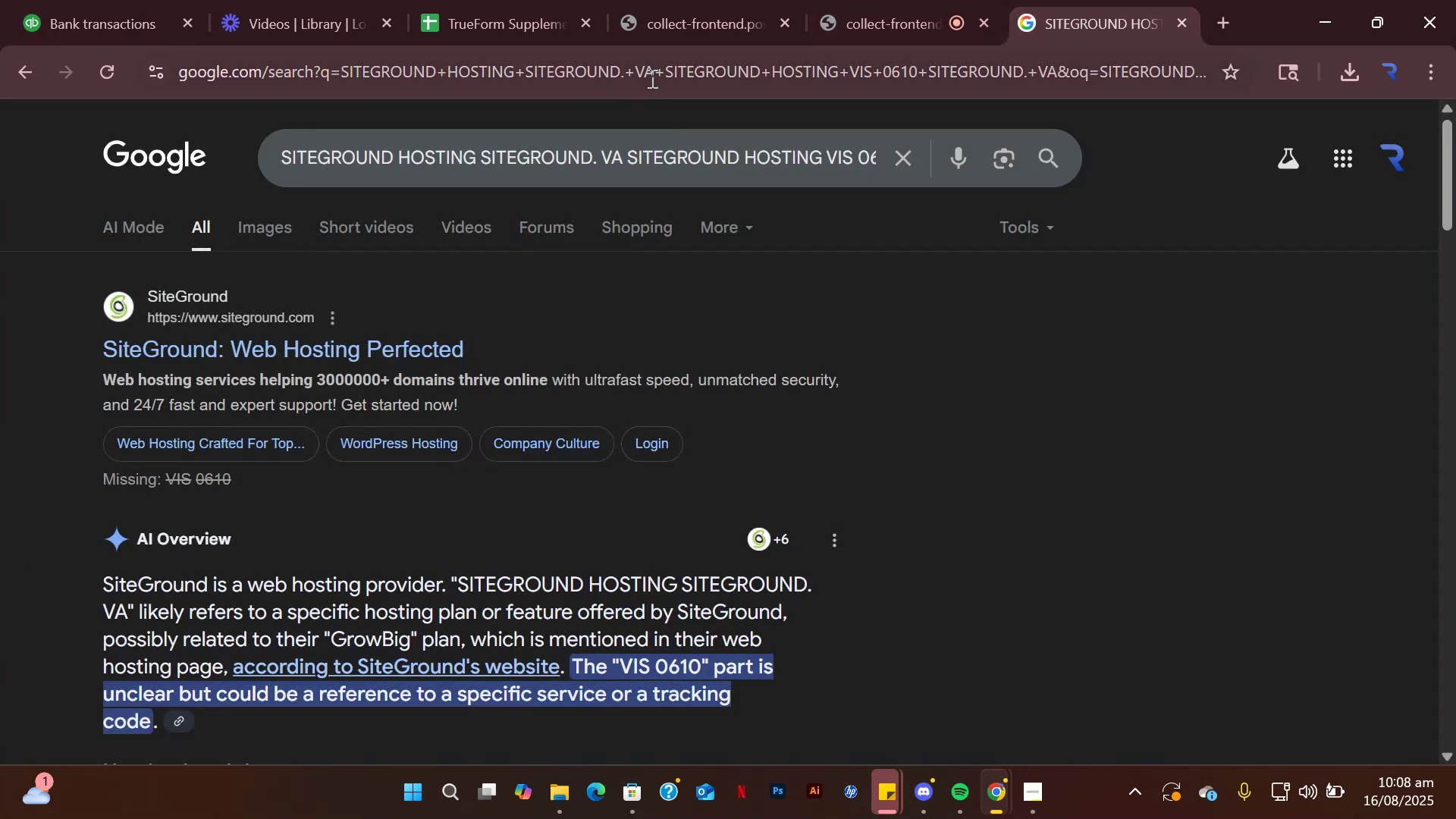 
left_click([651, 78])
 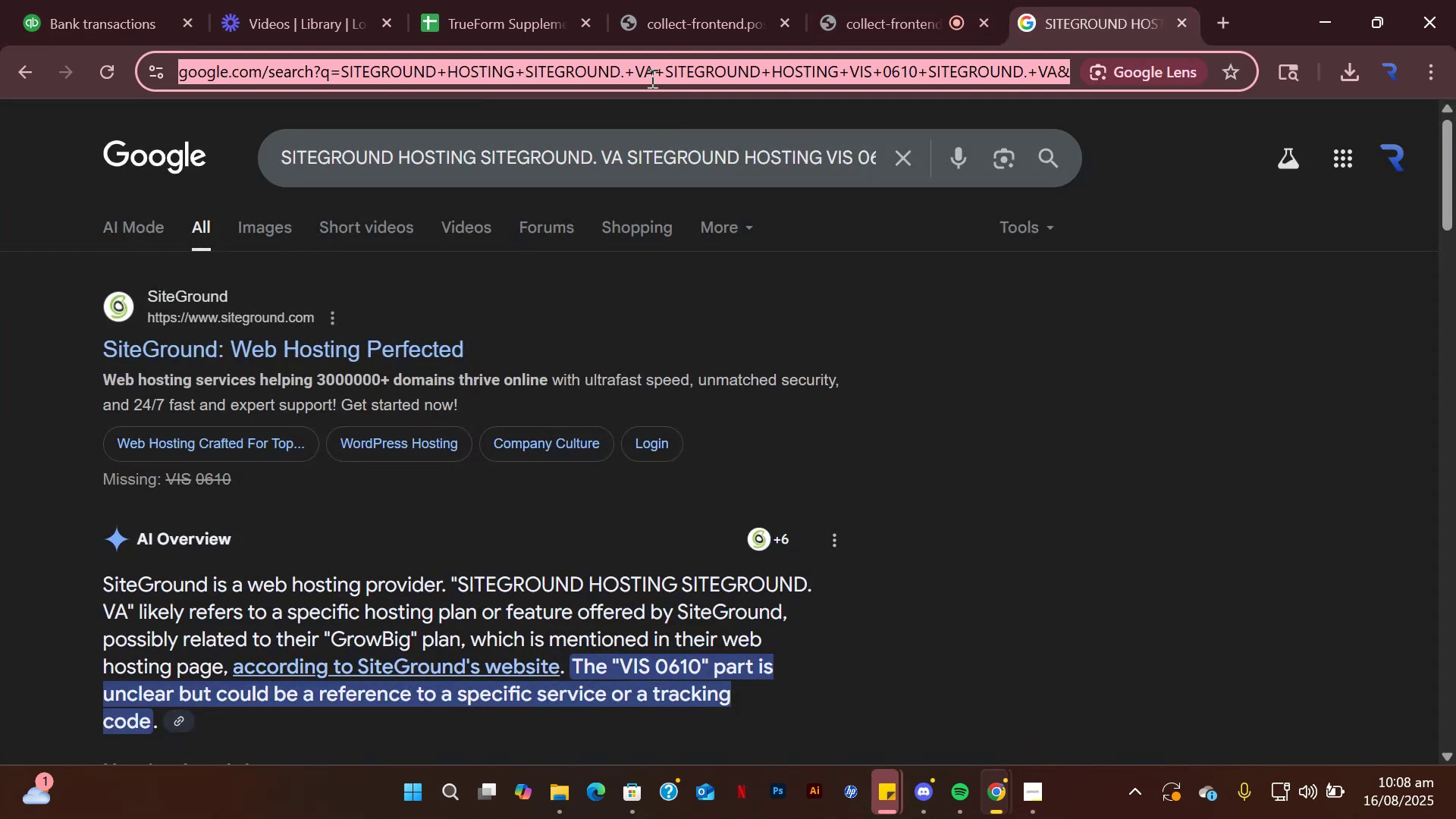 
key(Control+ControlLeft)
 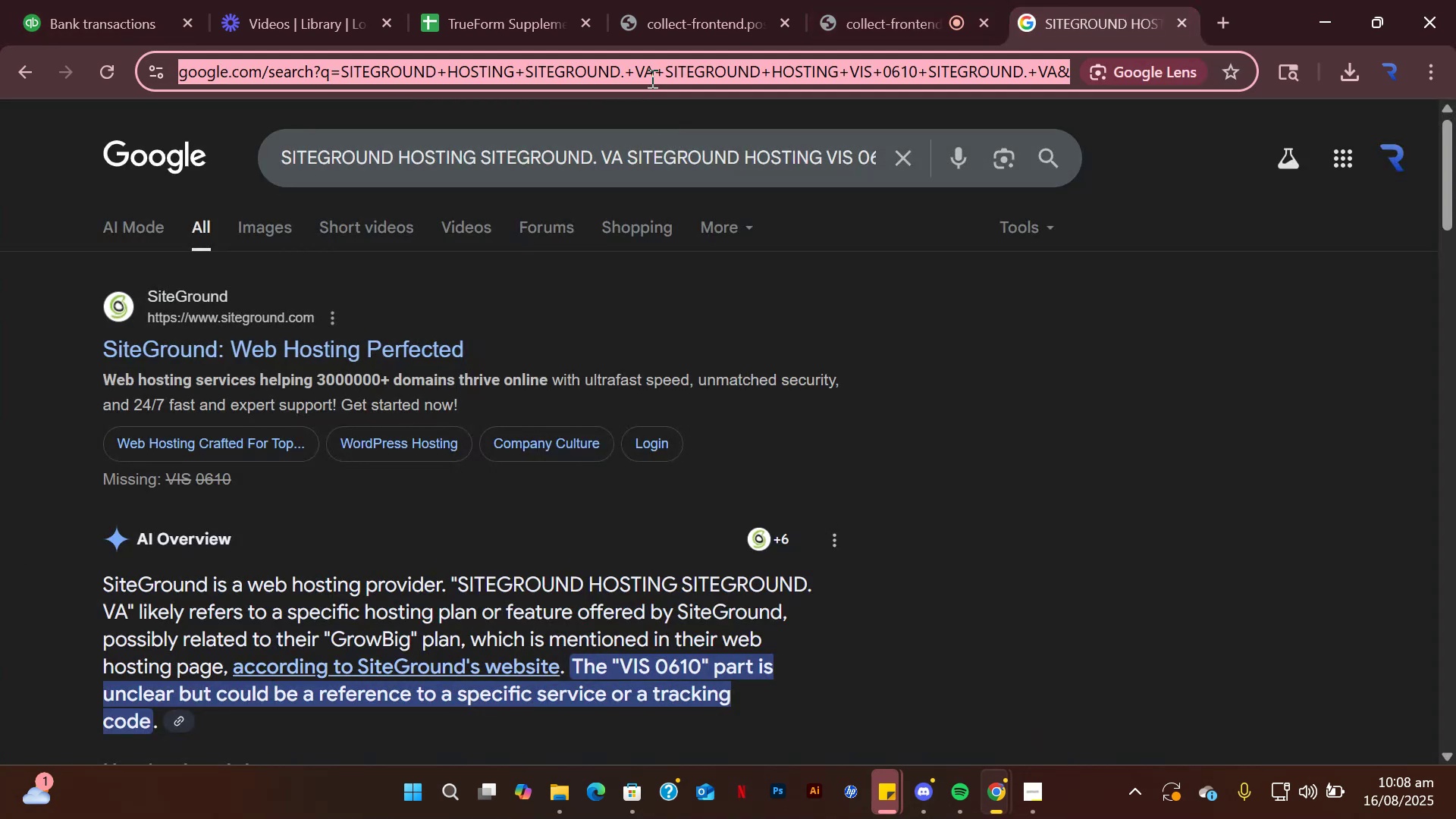 
key(Control+V)
 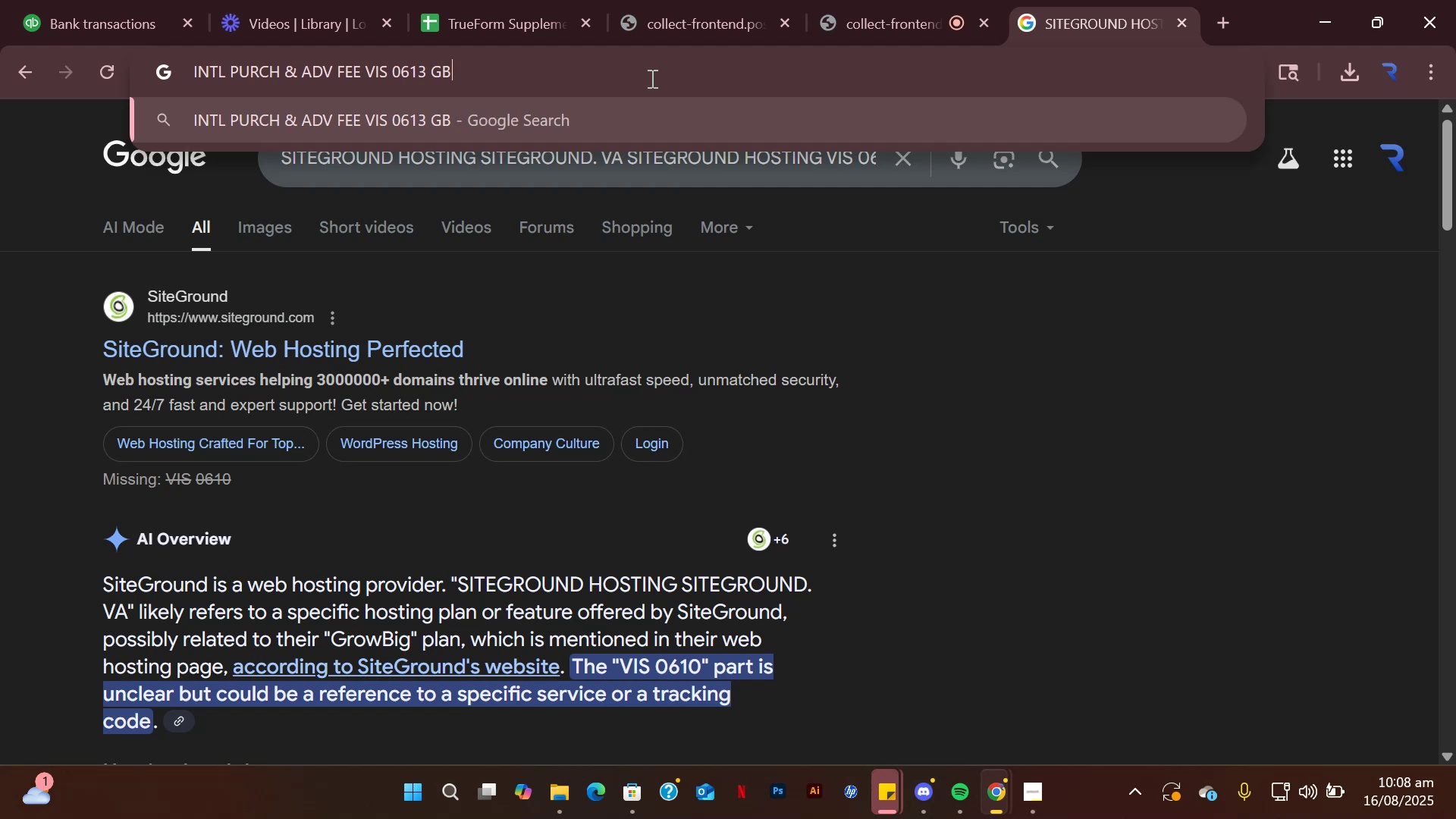 
key(Enter)
 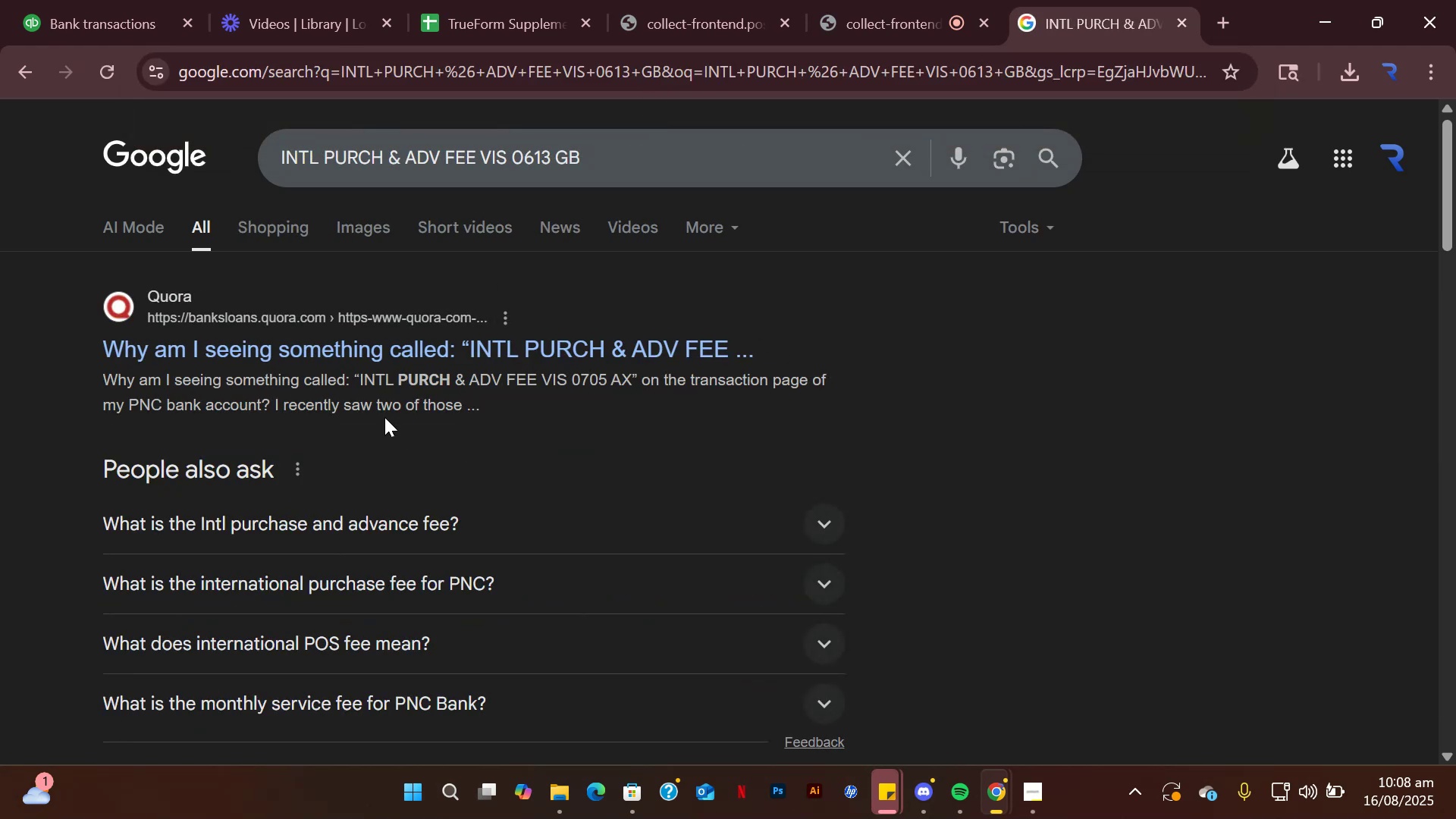 
wait(7.86)
 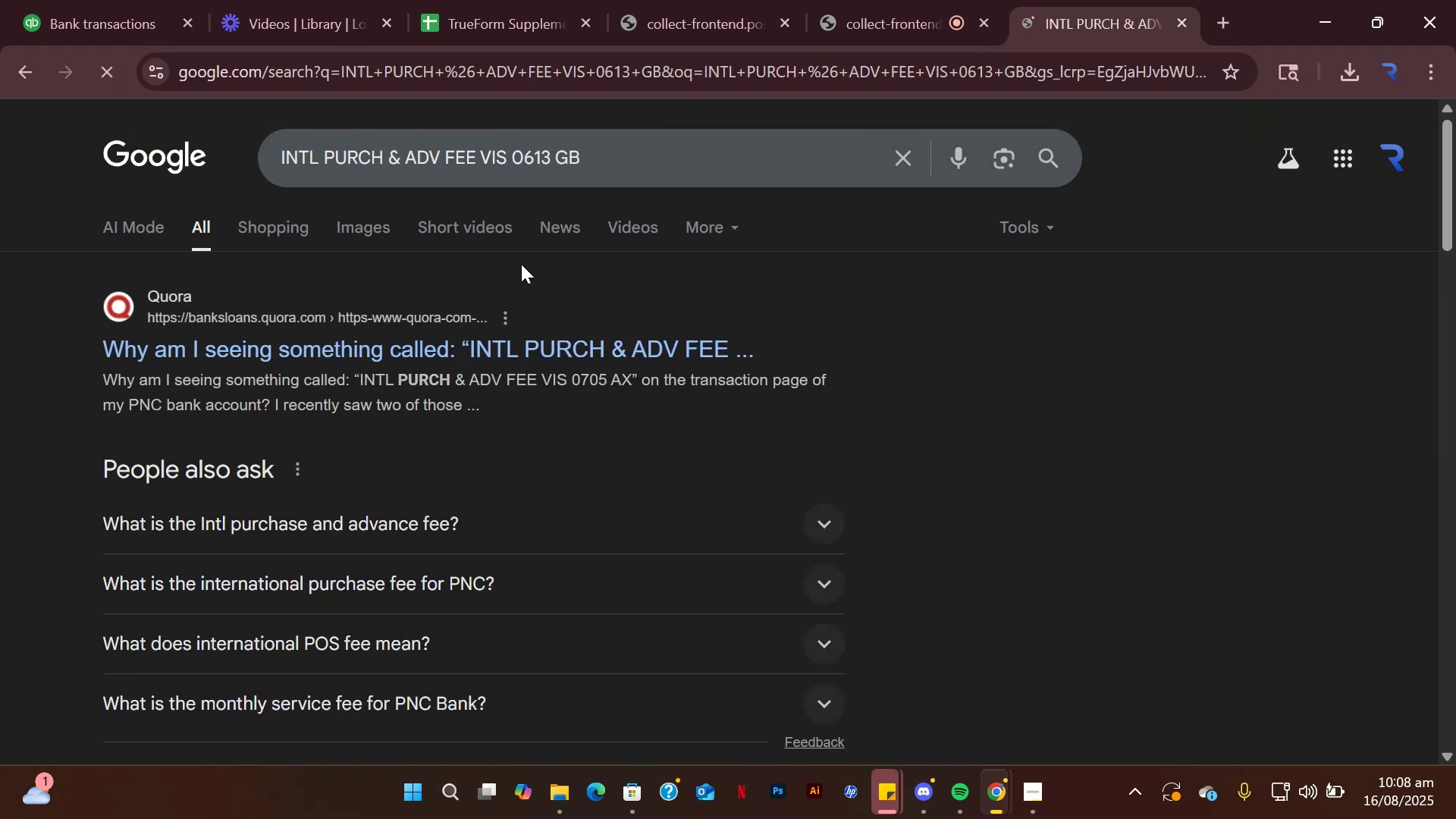 
scroll: coordinate [442, 389], scroll_direction: down, amount: 4.0
 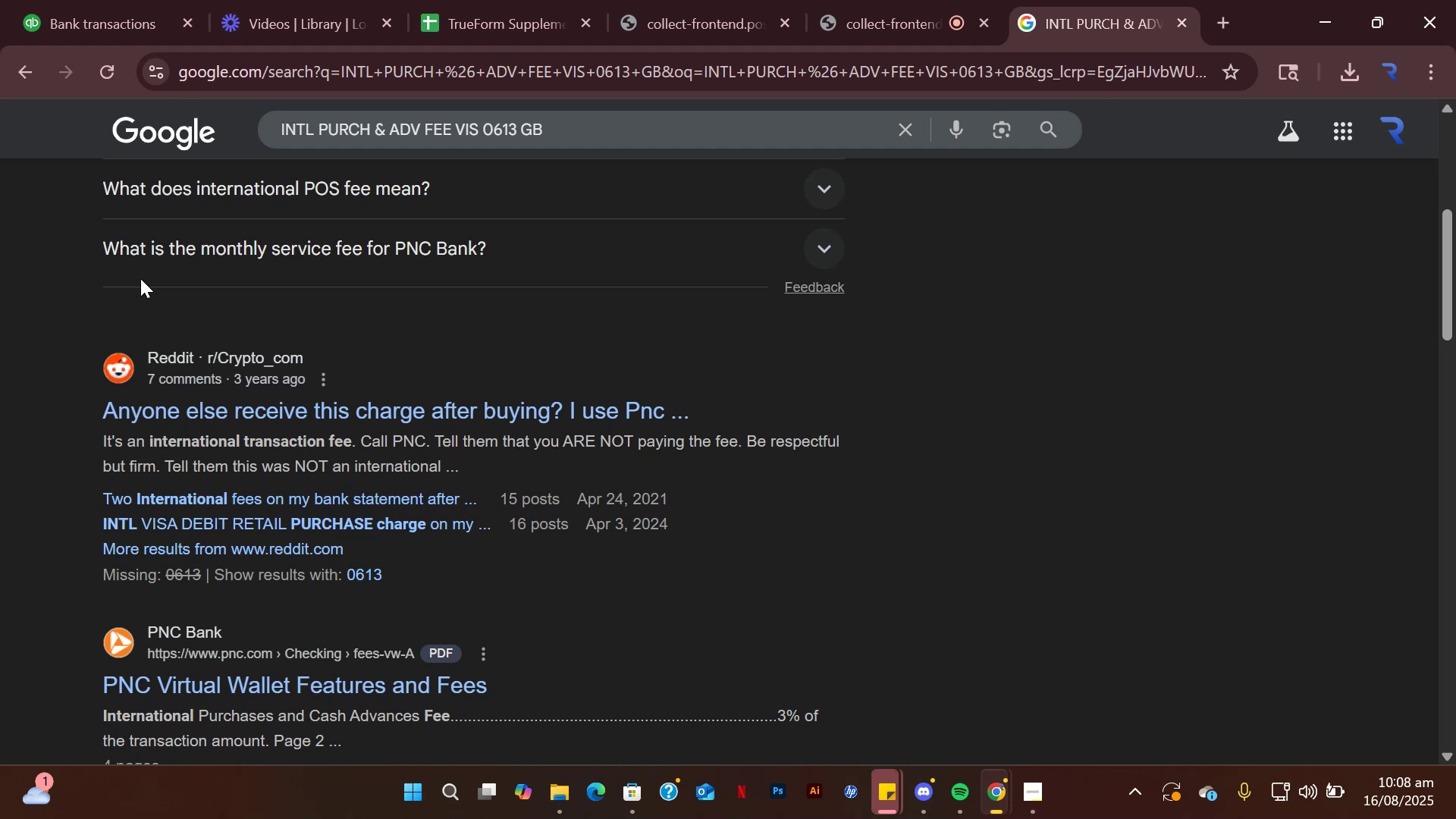 
wait(8.7)
 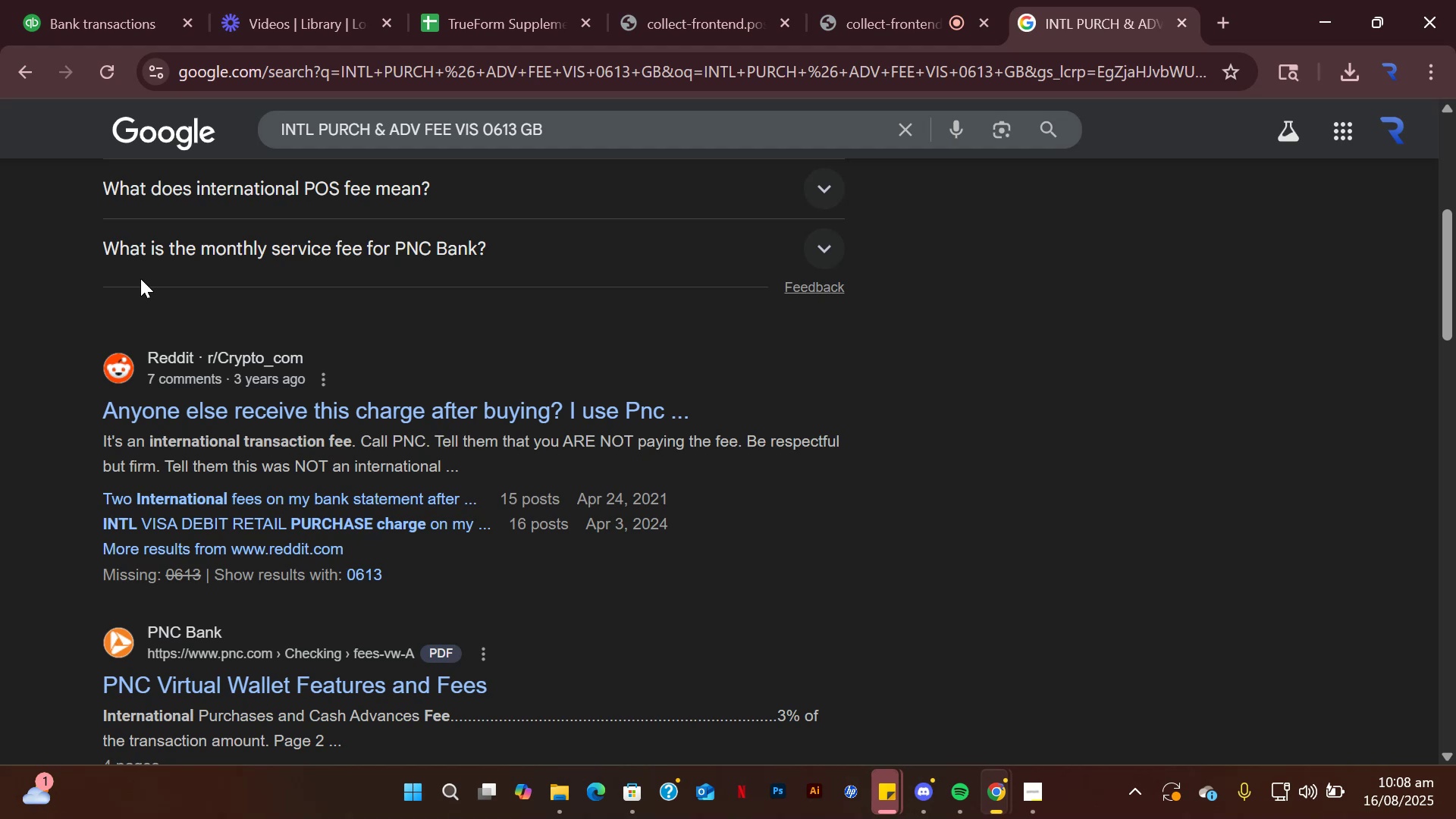 
scroll: coordinate [140, 283], scroll_direction: down, amount: 2.0
 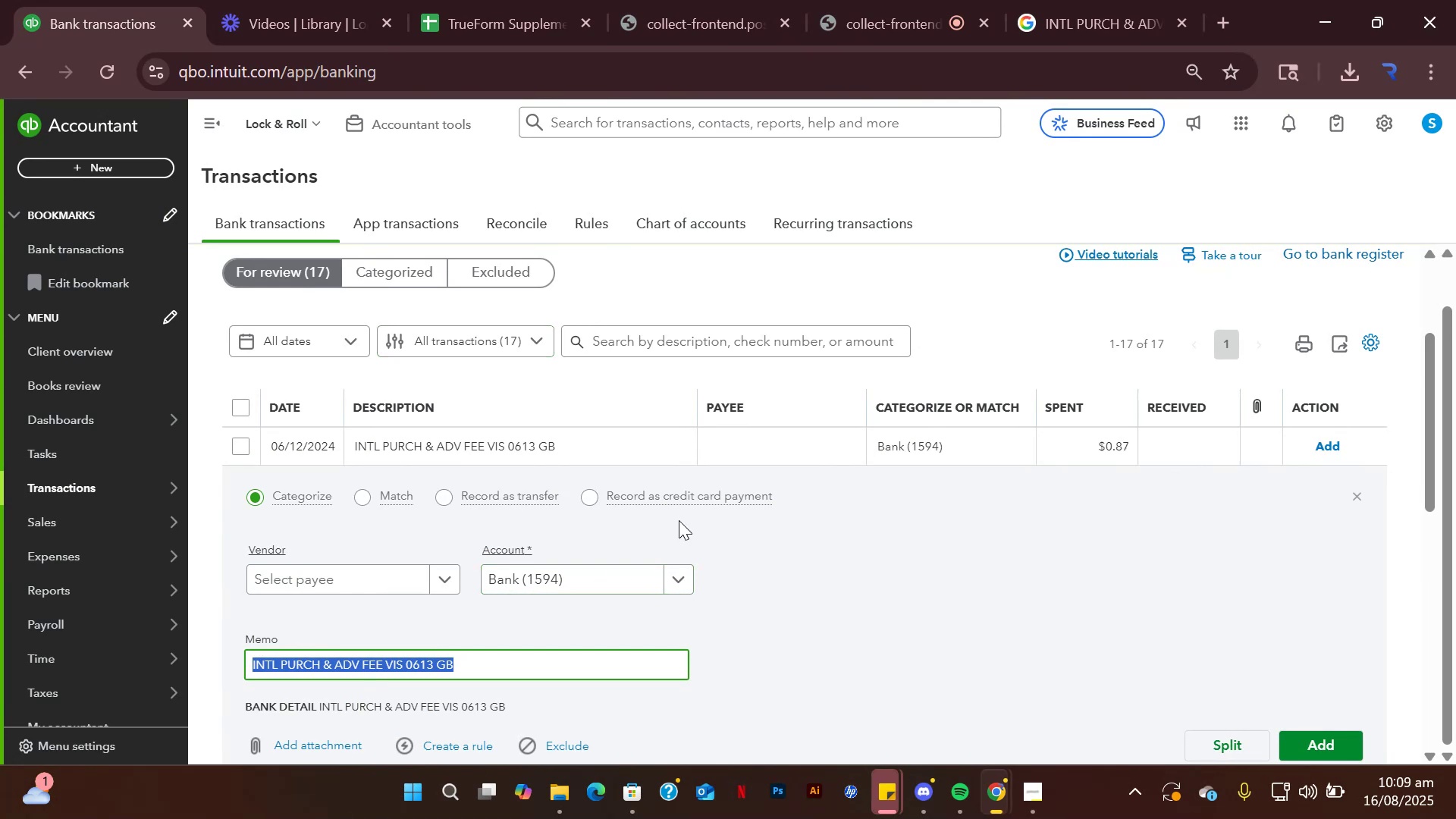 
wait(5.86)
 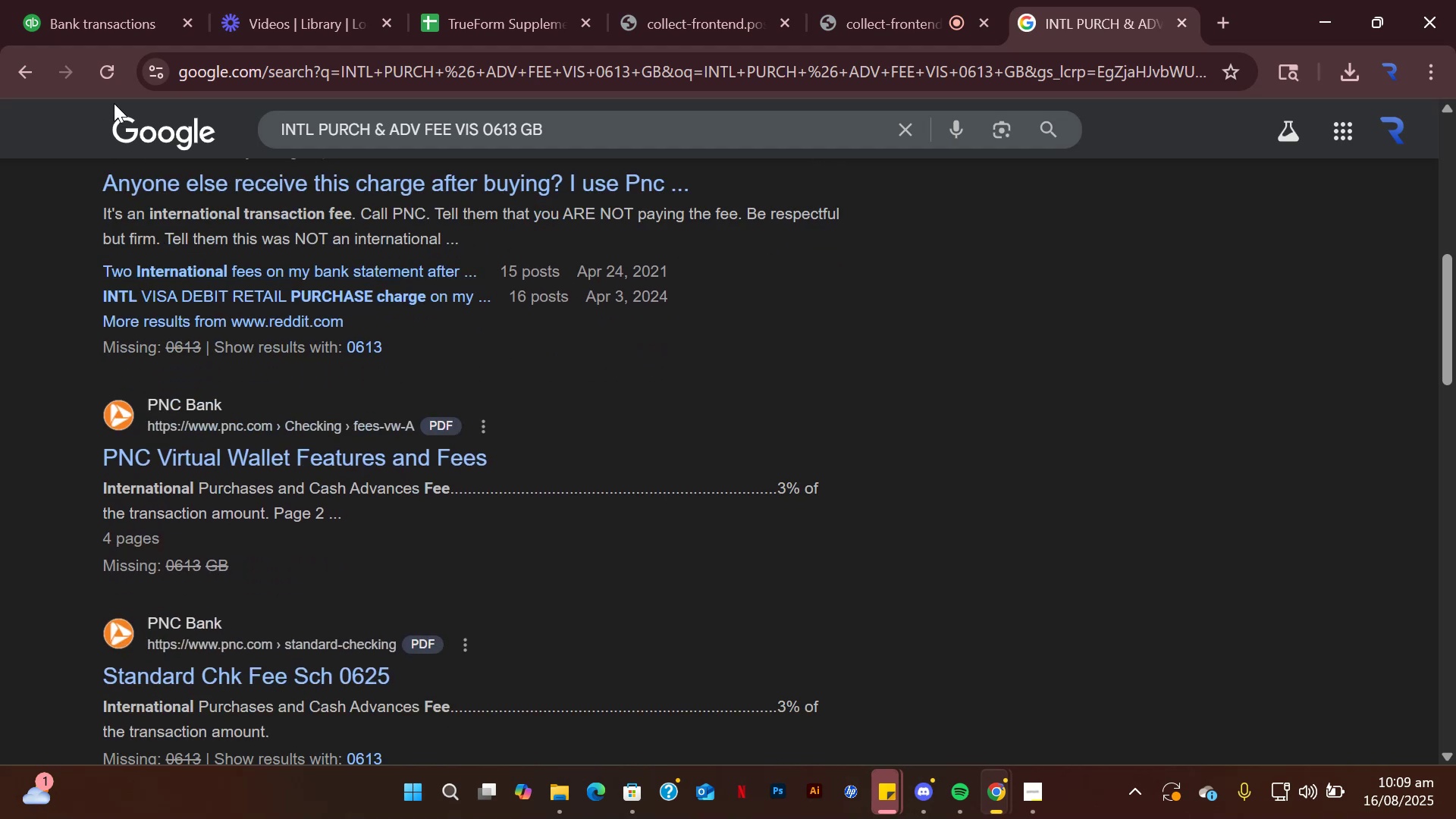 
left_click([1362, 494])
 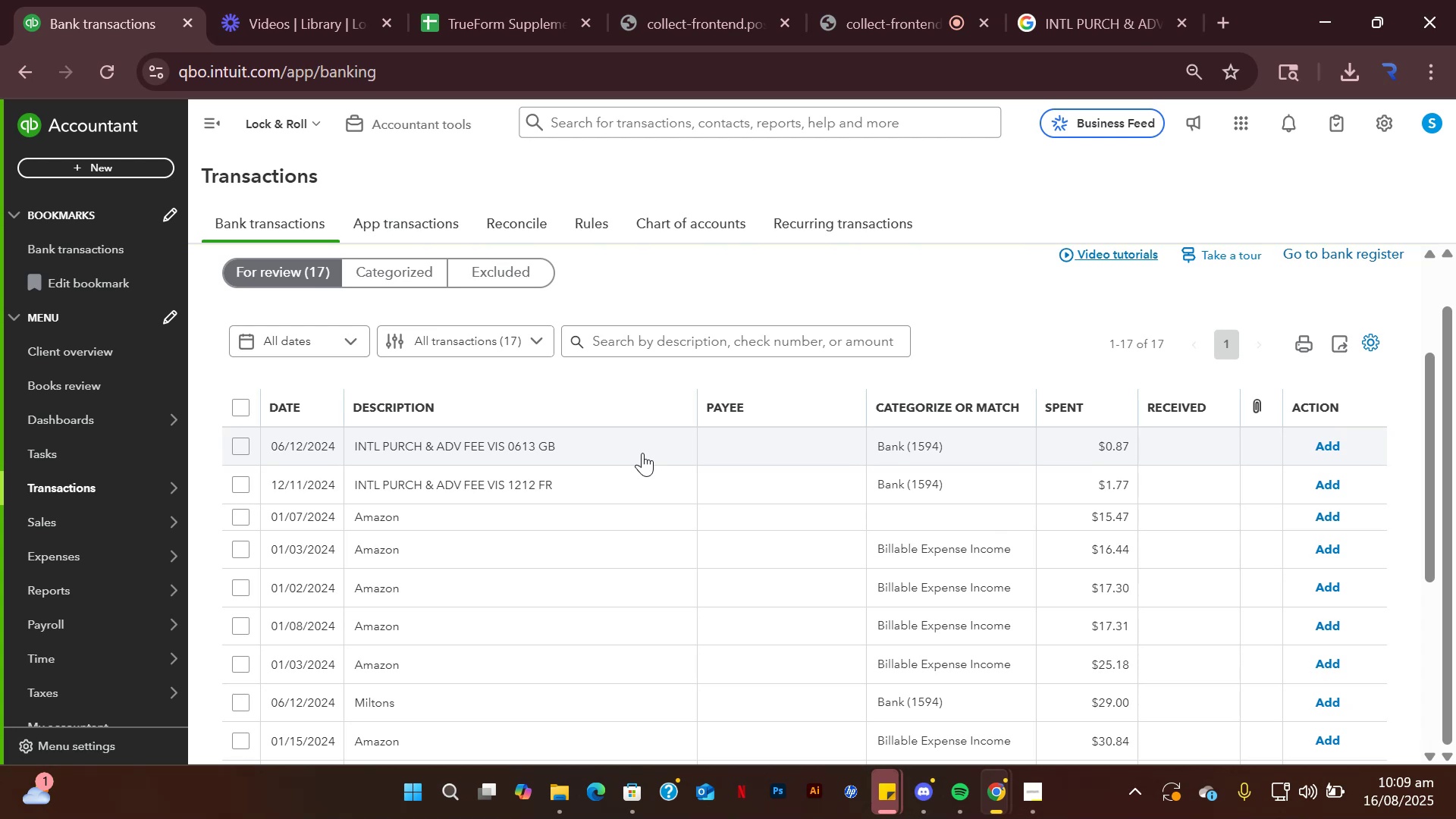 
wait(26.87)
 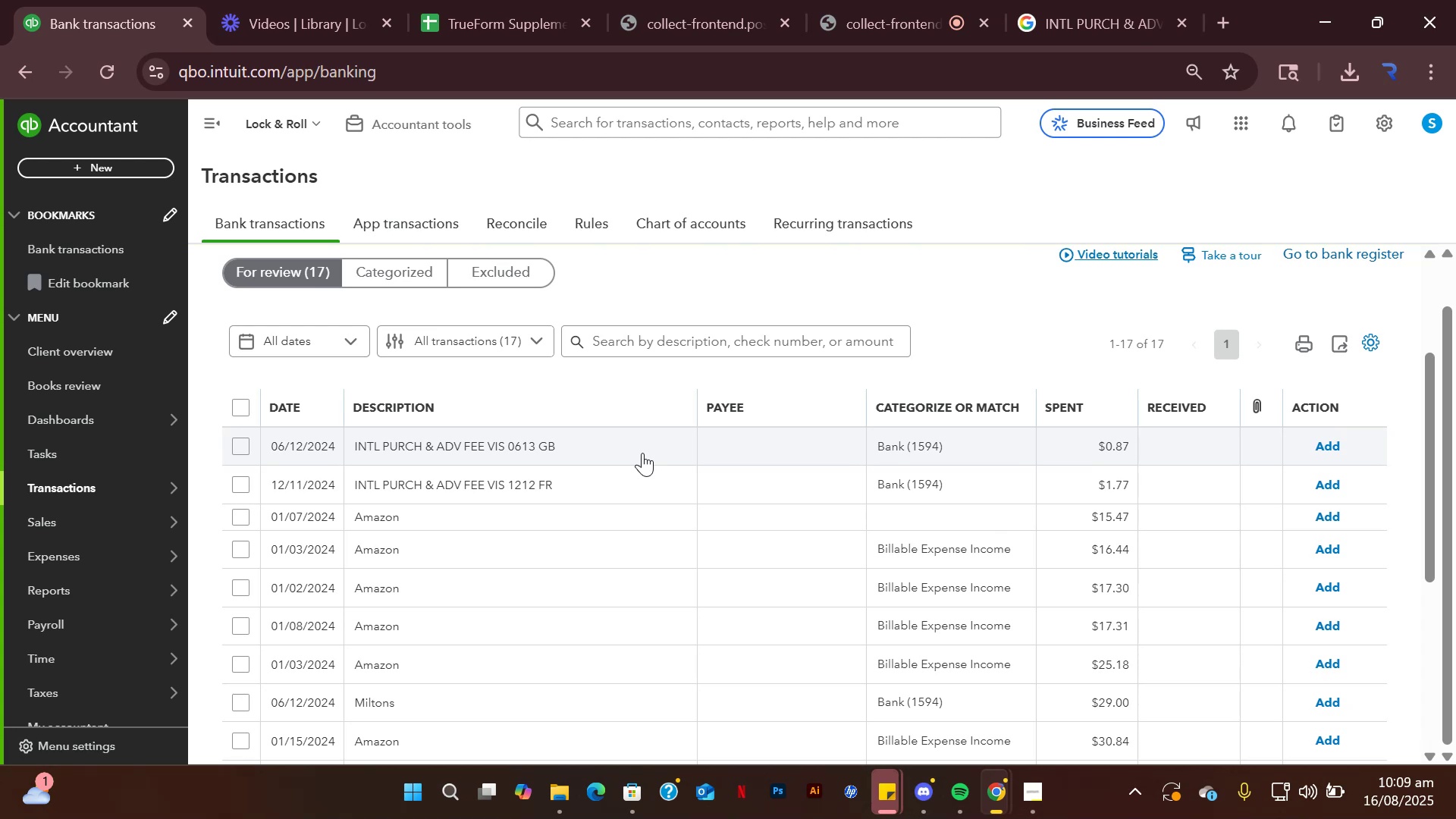 
scroll: coordinate [783, 543], scroll_direction: down, amount: 4.0
 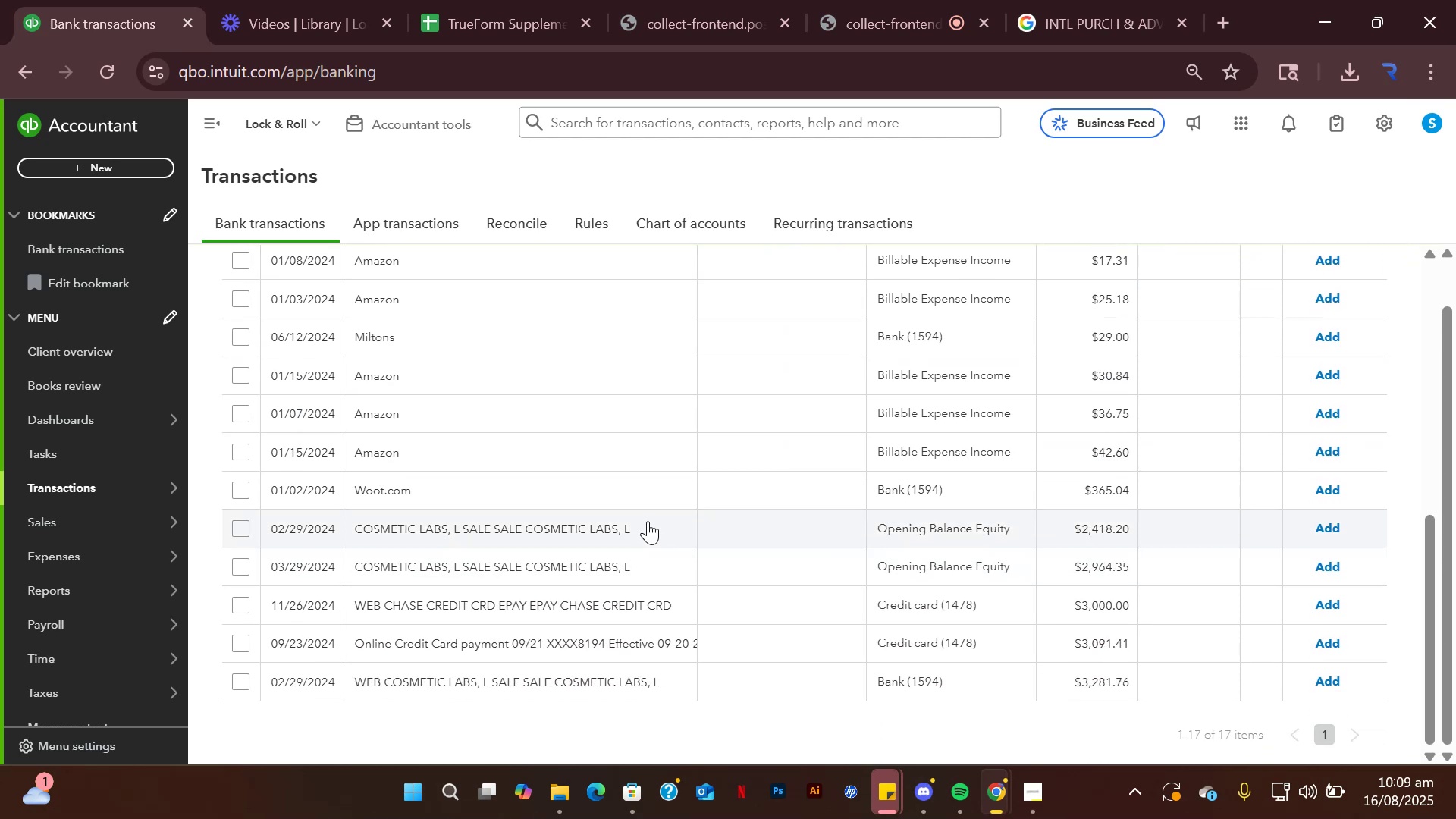 
left_click([648, 521])
 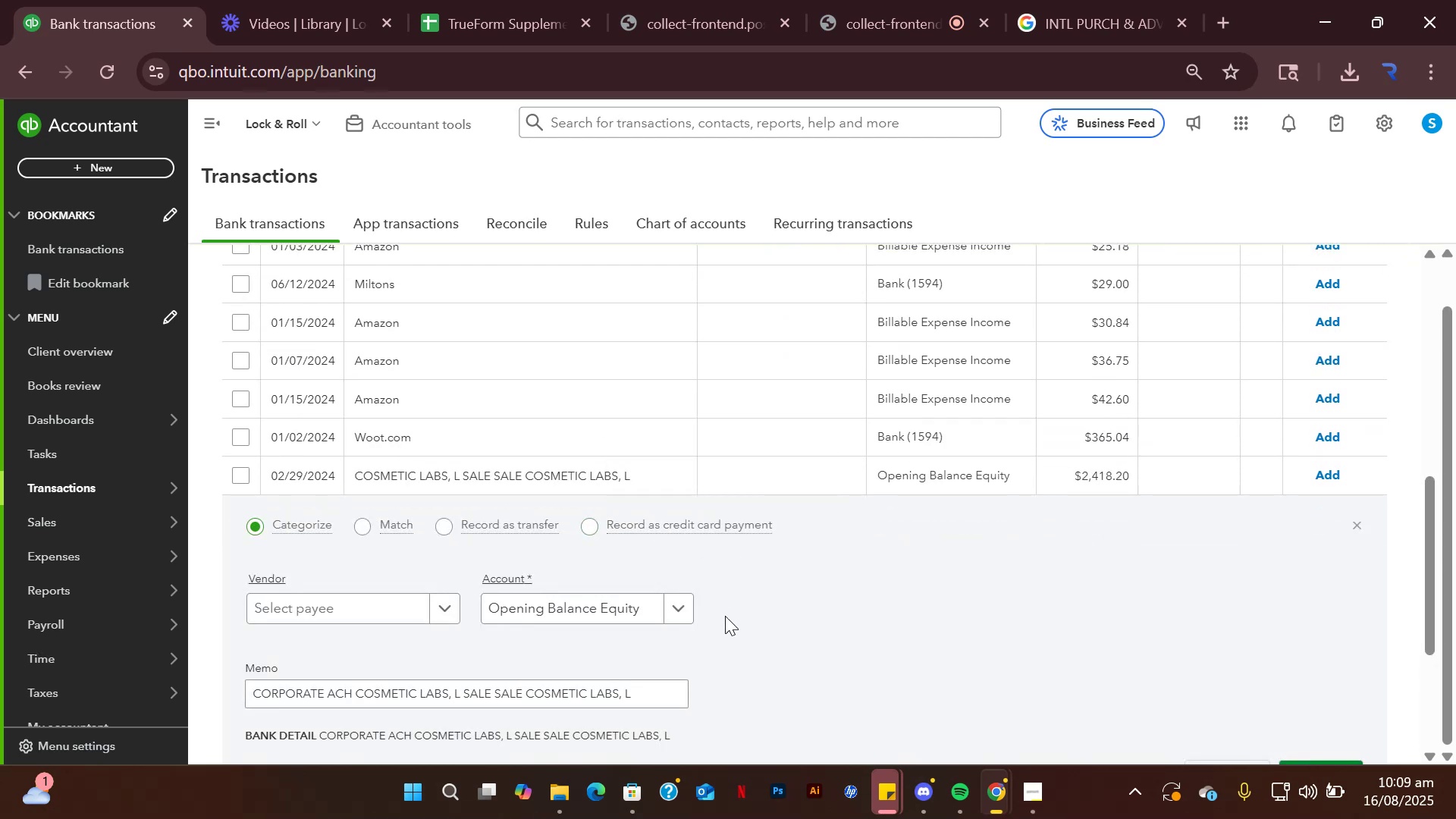 
left_click([693, 615])
 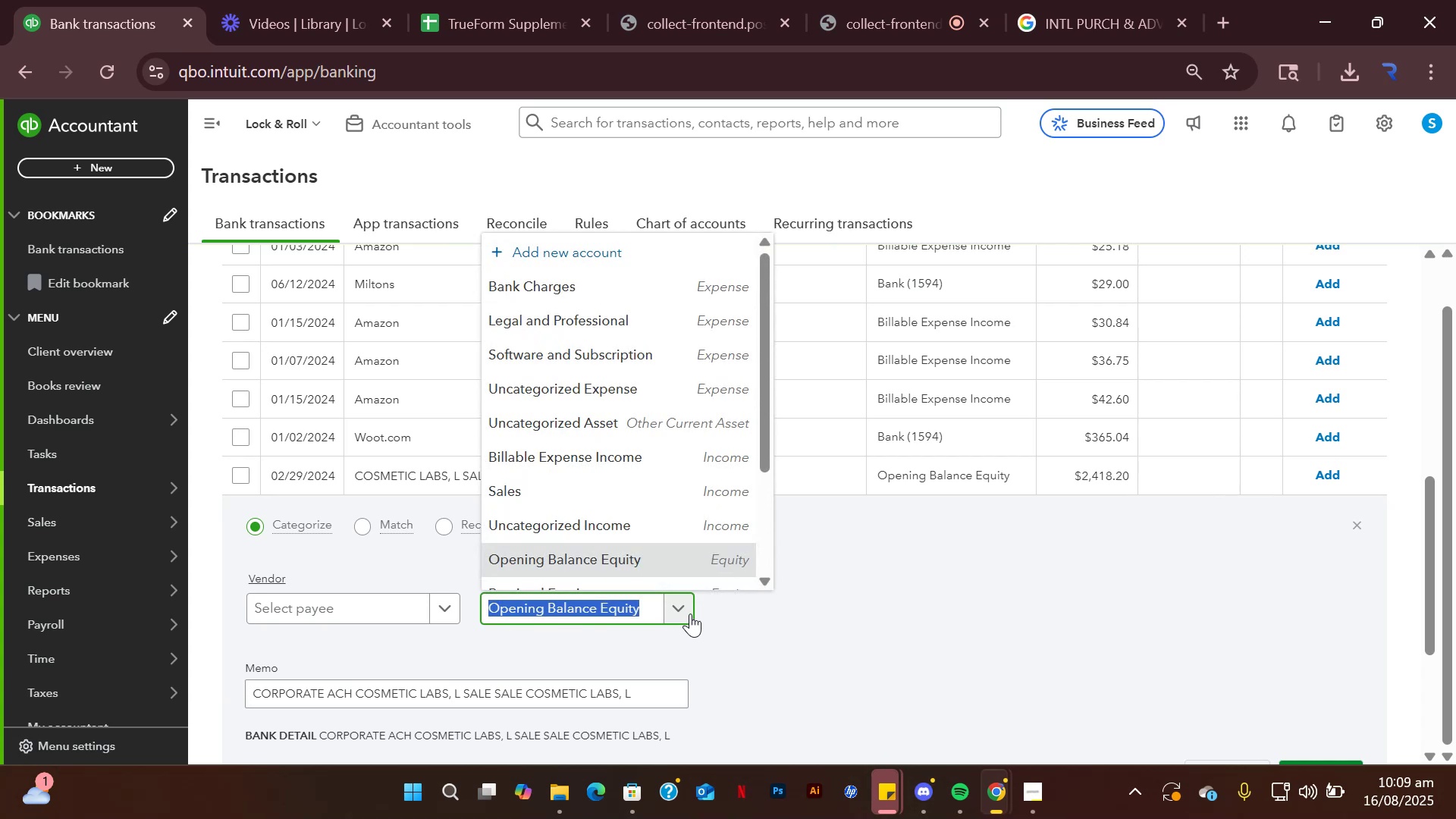 
wait(7.11)
 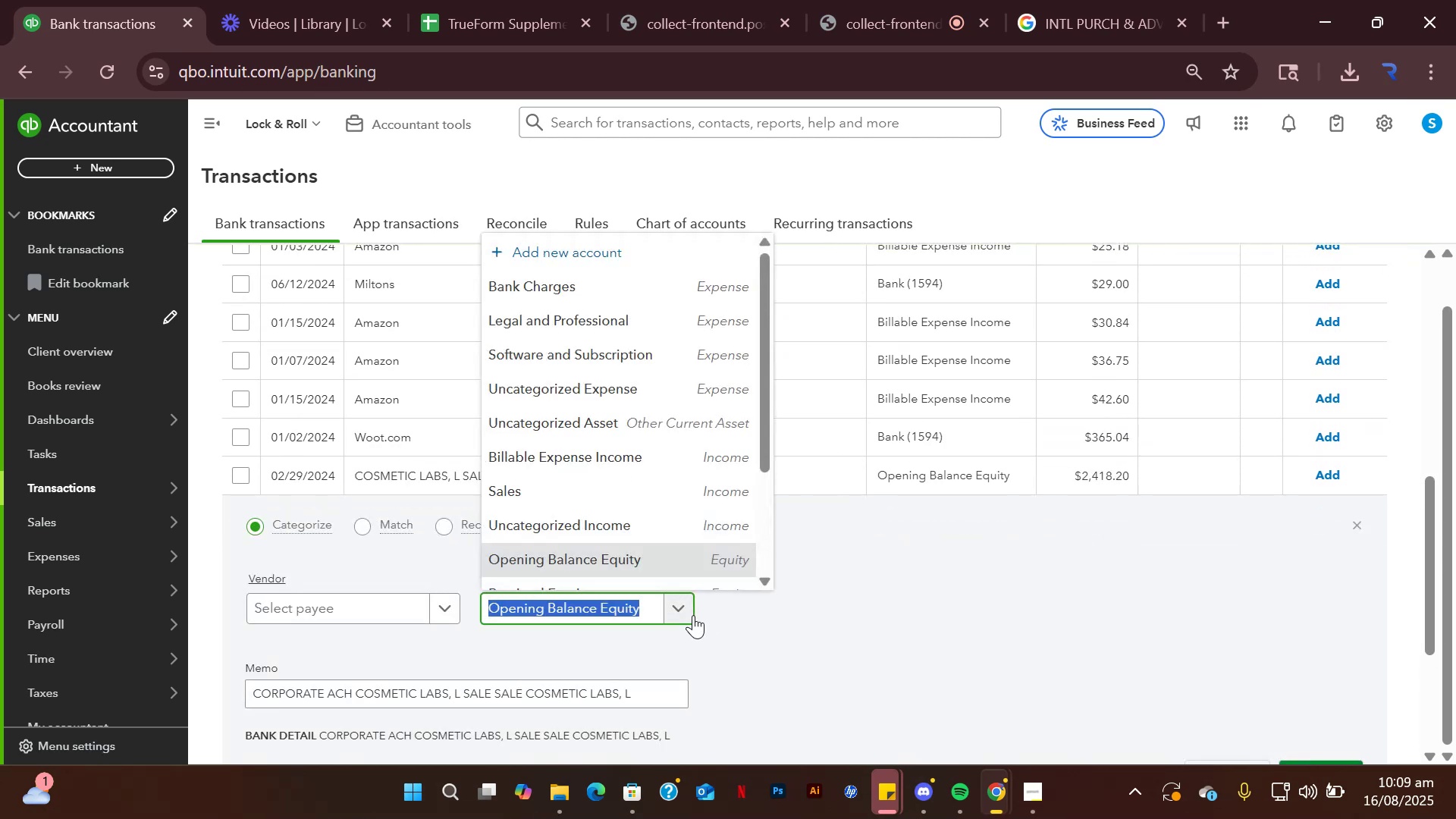 
scroll: coordinate [618, 479], scroll_direction: down, amount: 4.0
 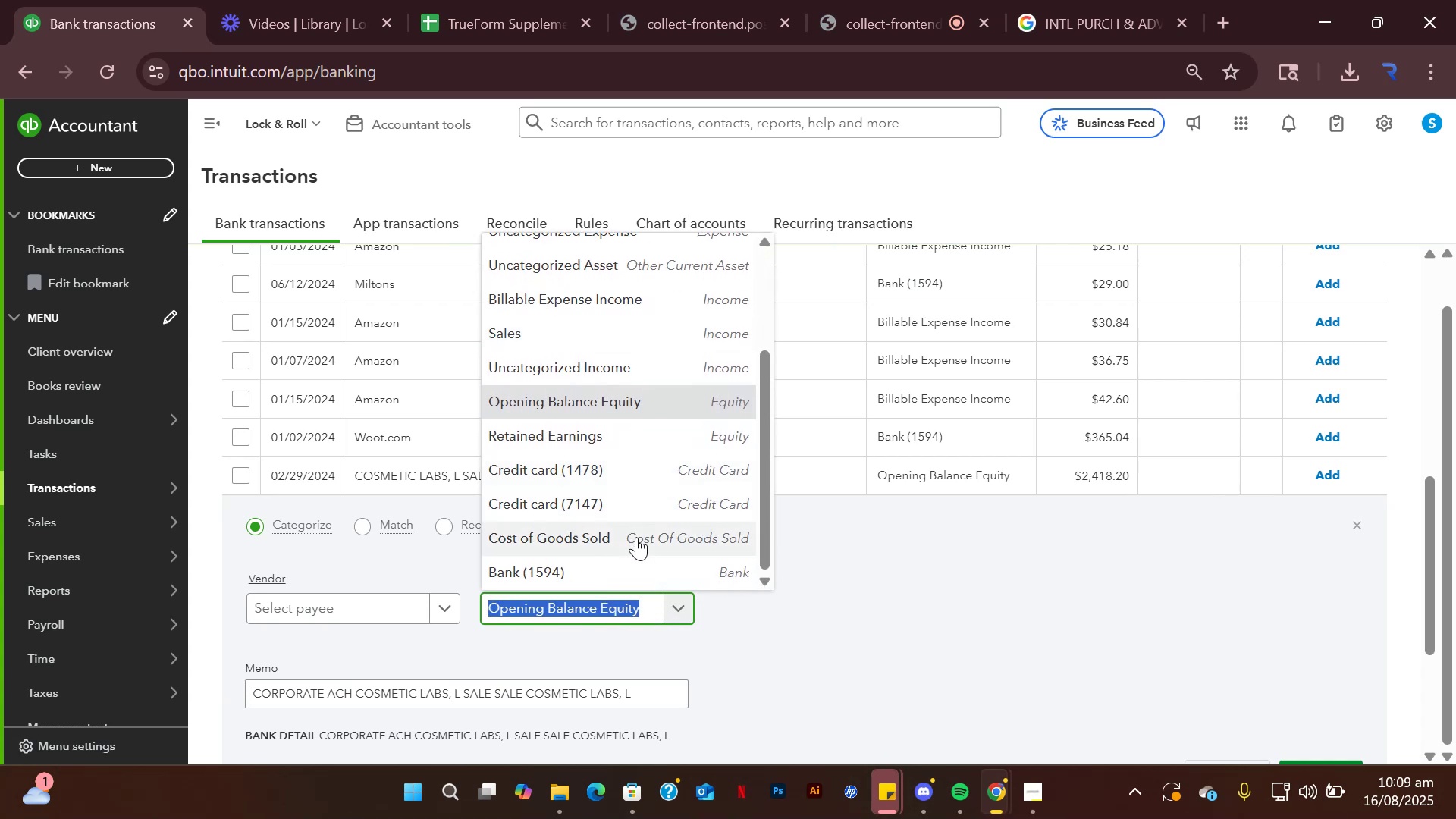 
left_click([636, 537])
 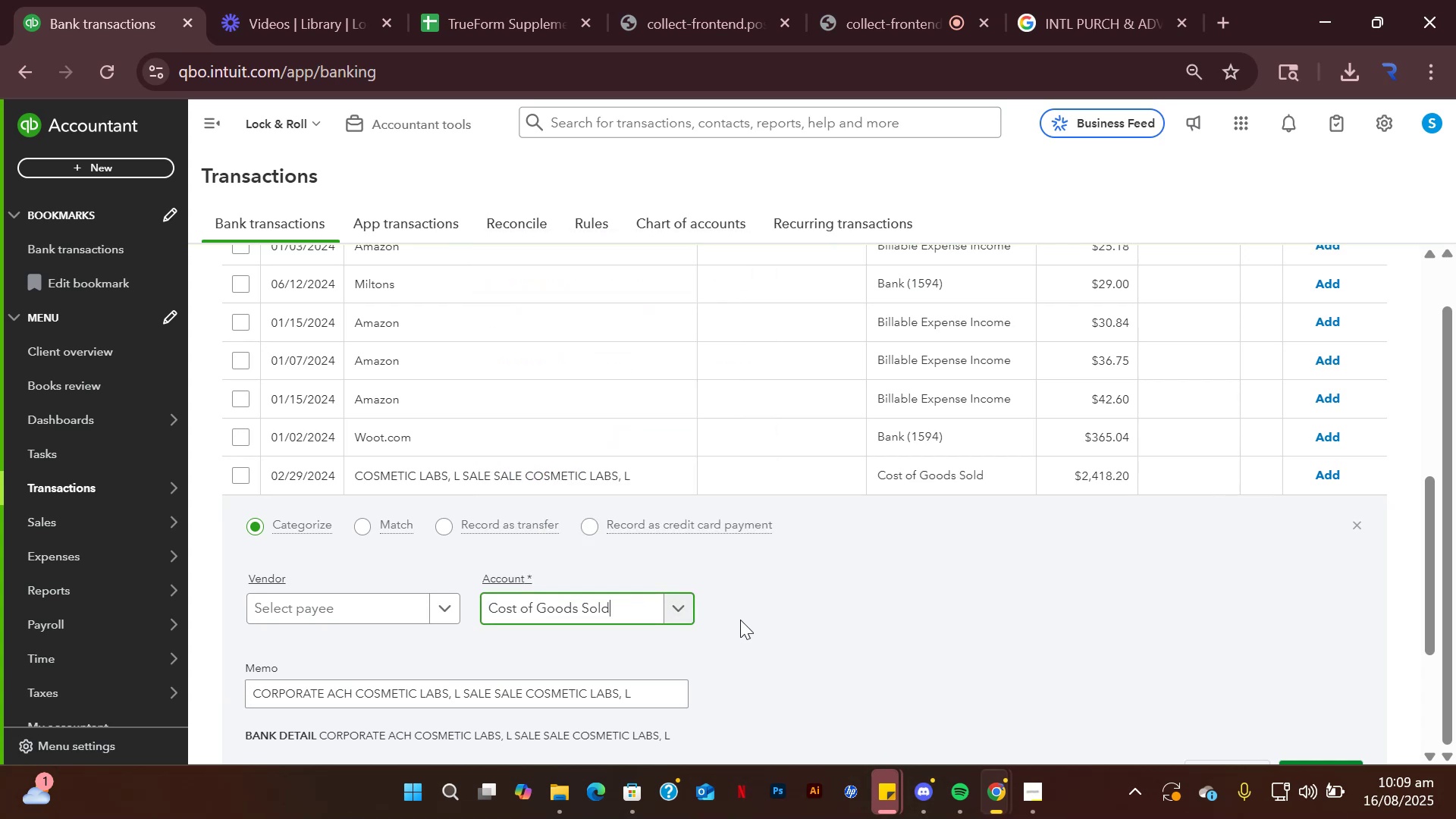 
scroll: coordinate [921, 611], scroll_direction: down, amount: 3.0
 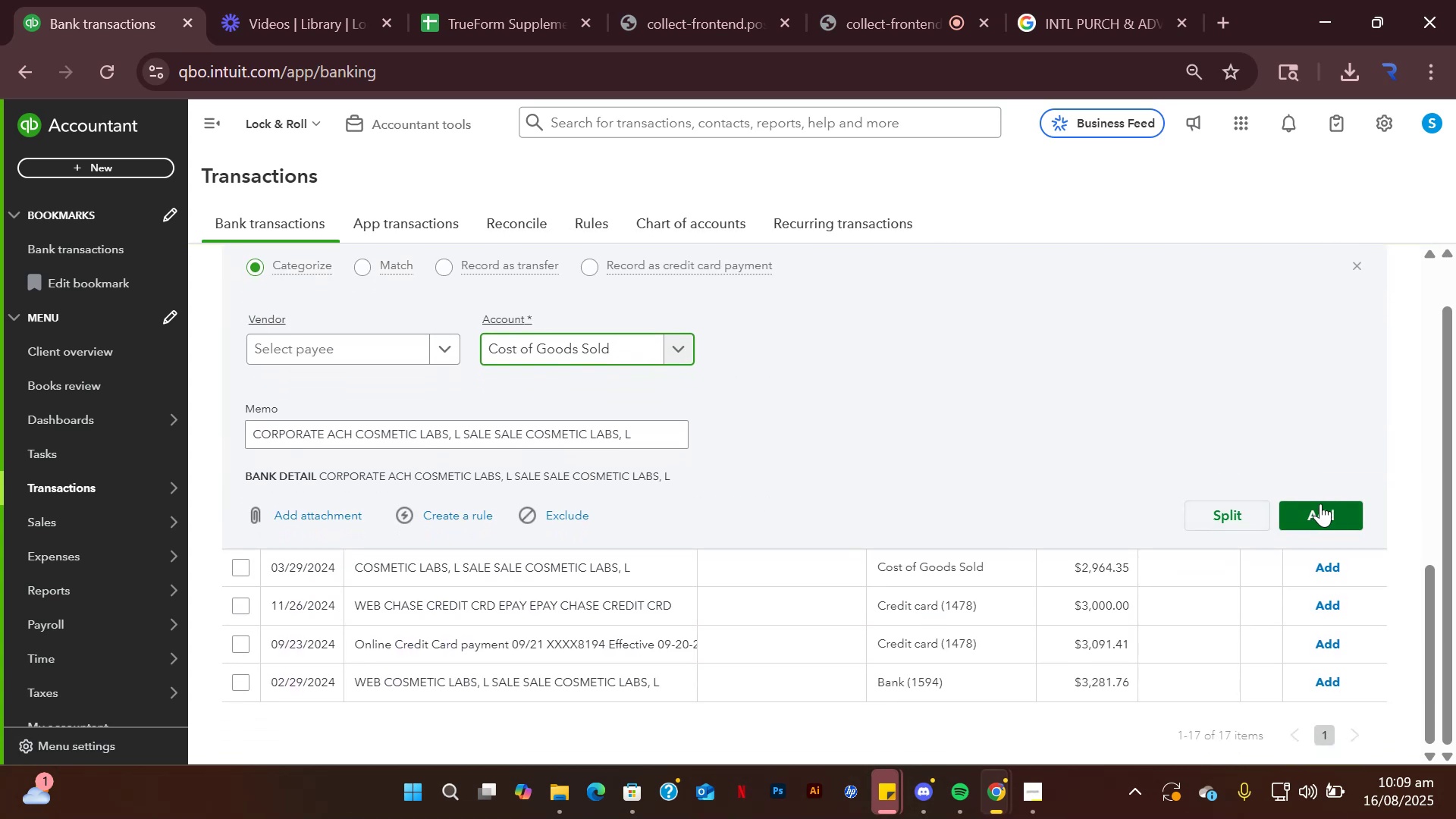 
left_click([1319, 511])
 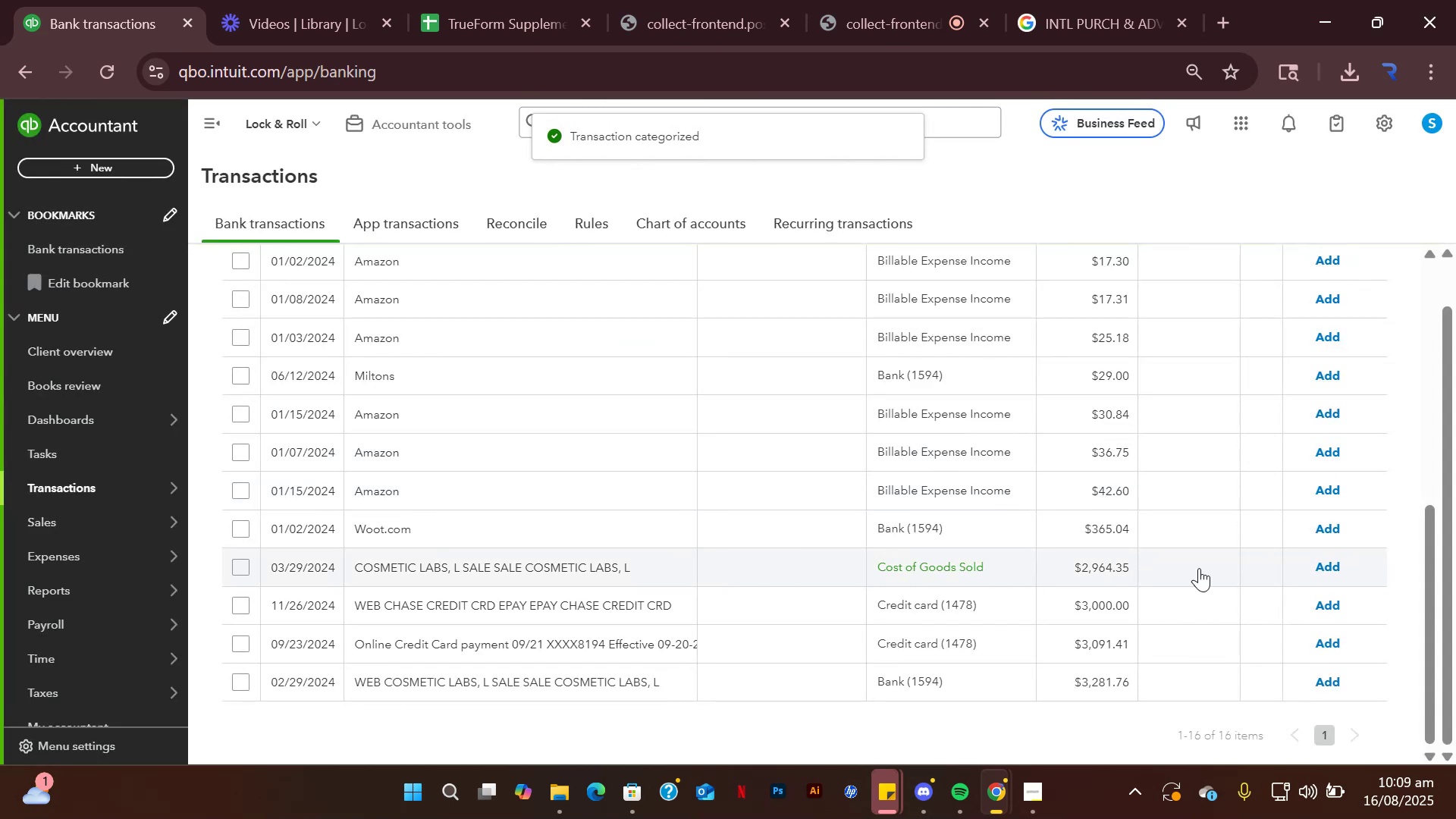 
wait(5.34)
 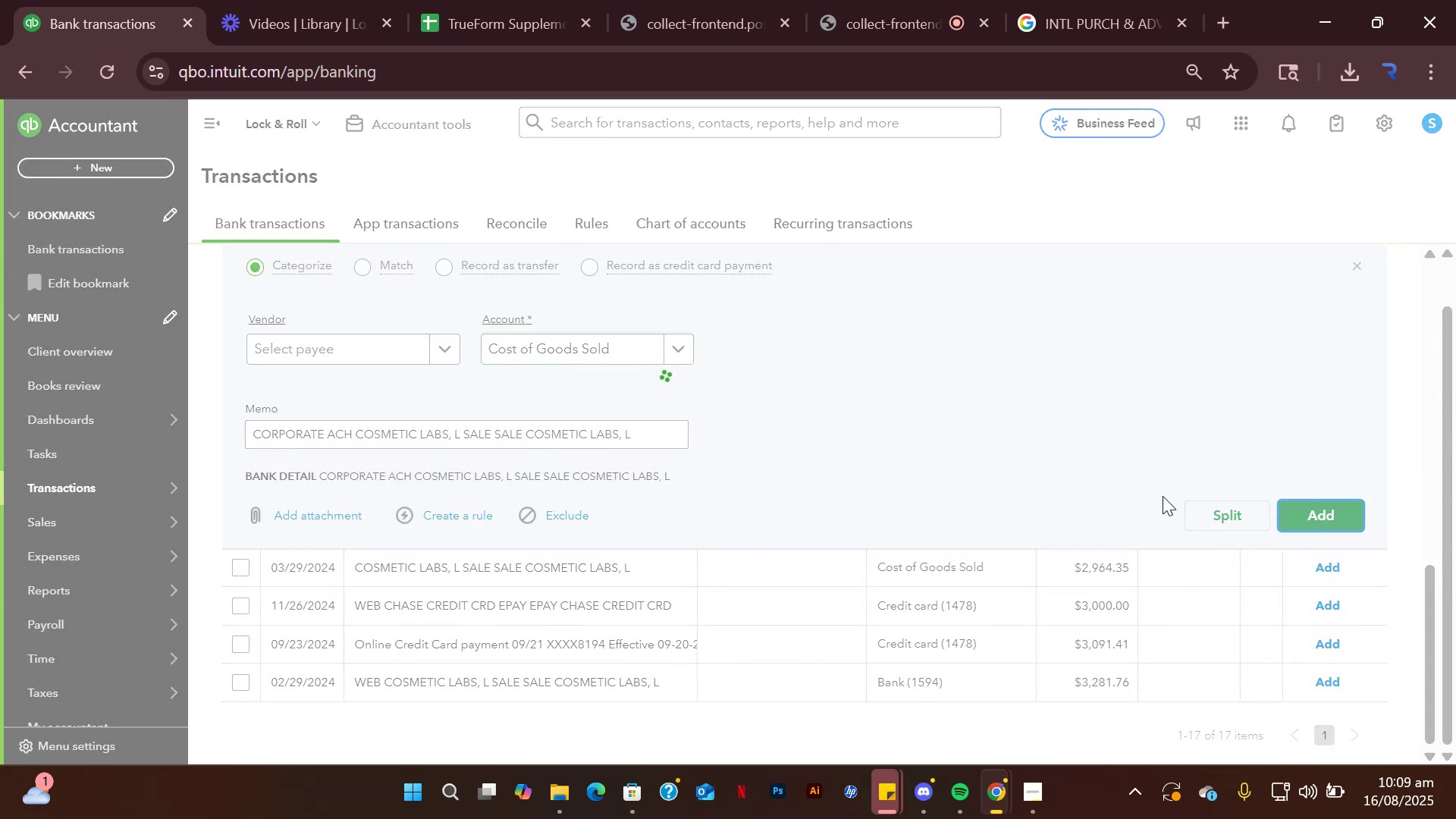 
left_click([551, 579])
 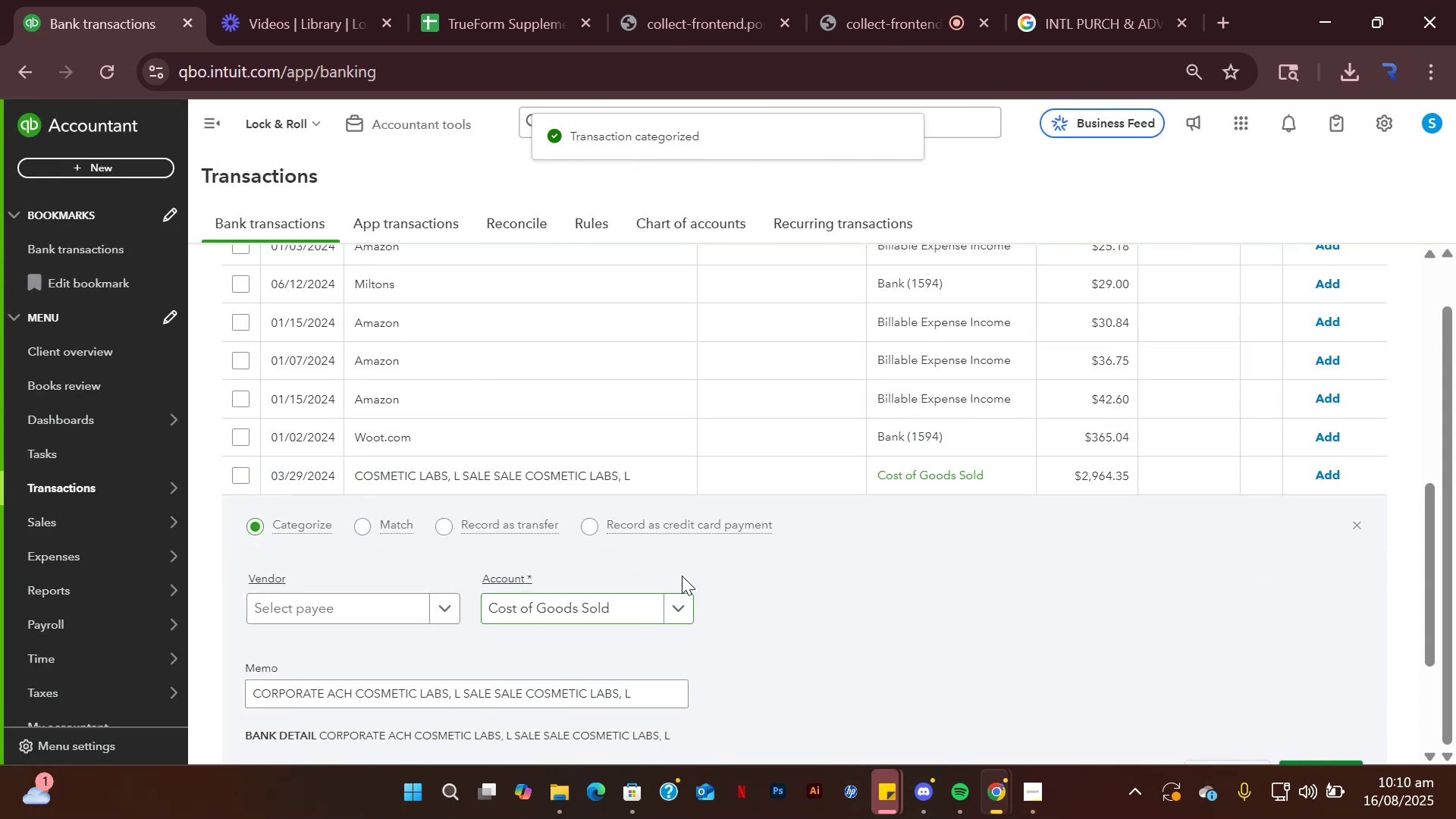 
scroll: coordinate [715, 576], scroll_direction: down, amount: 1.0
 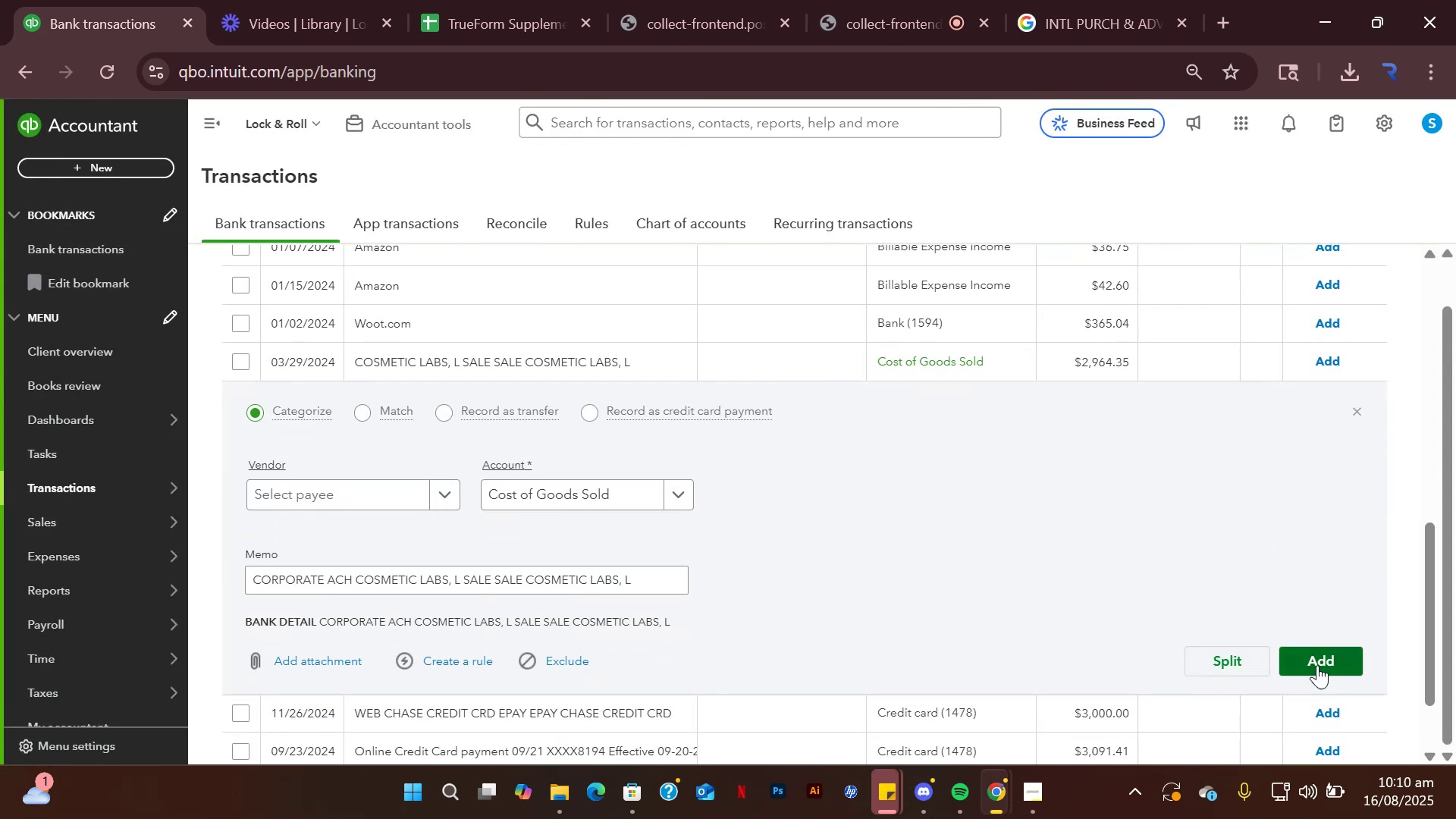 
left_click([1317, 665])
 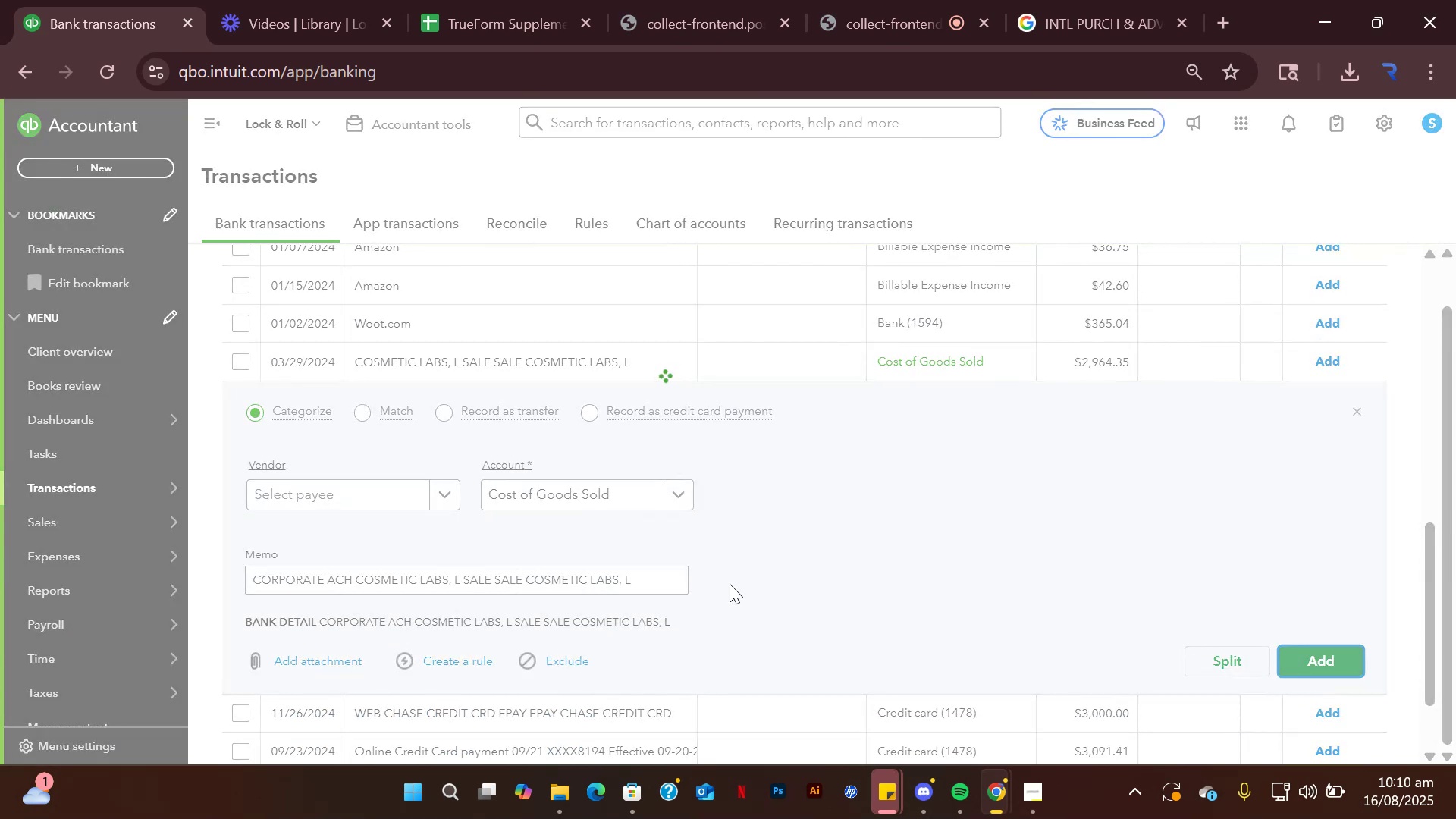 
mouse_move([495, 493])
 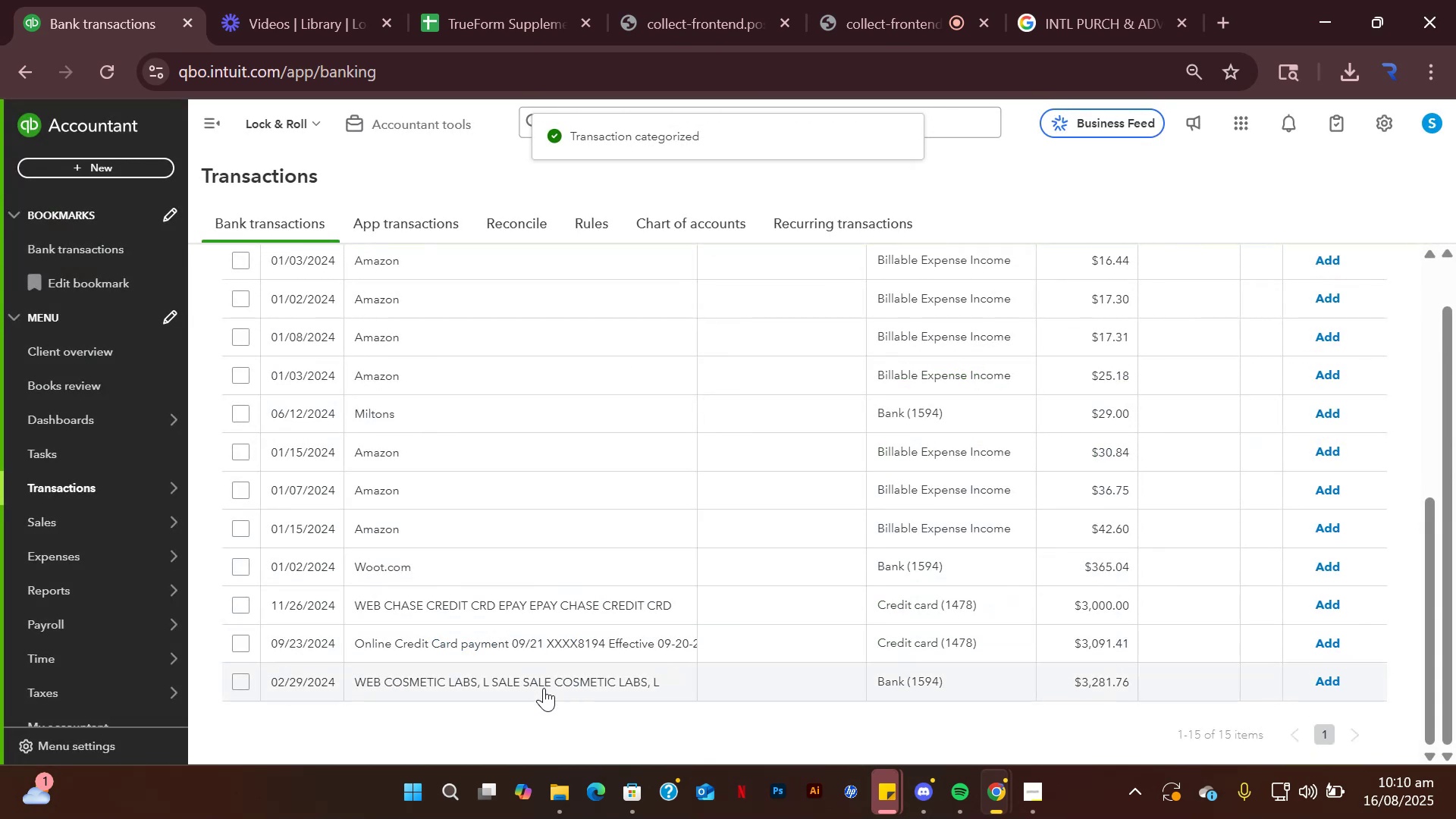 
left_click([544, 688])
 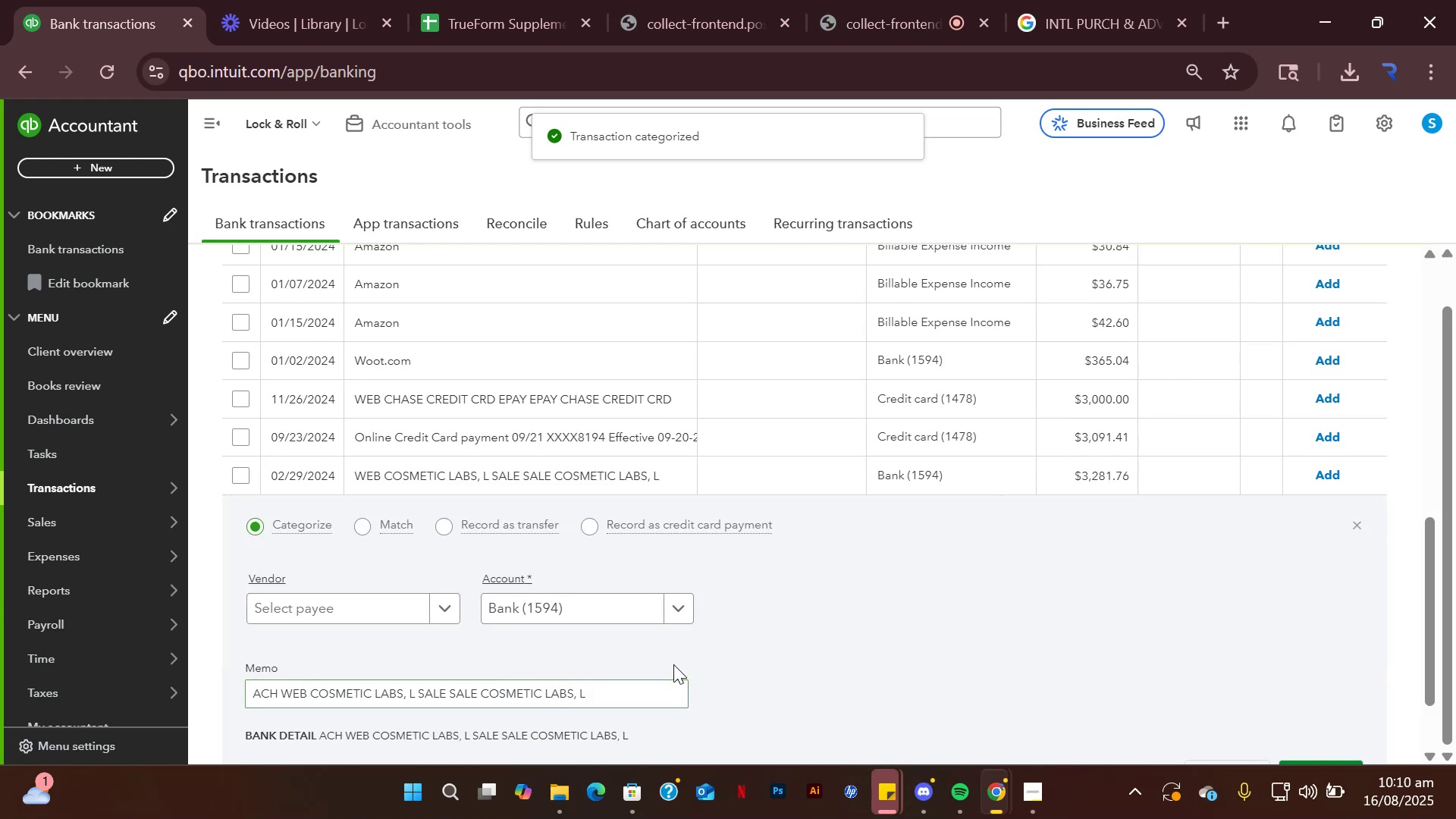 
scroll: coordinate [935, 590], scroll_direction: down, amount: 1.0
 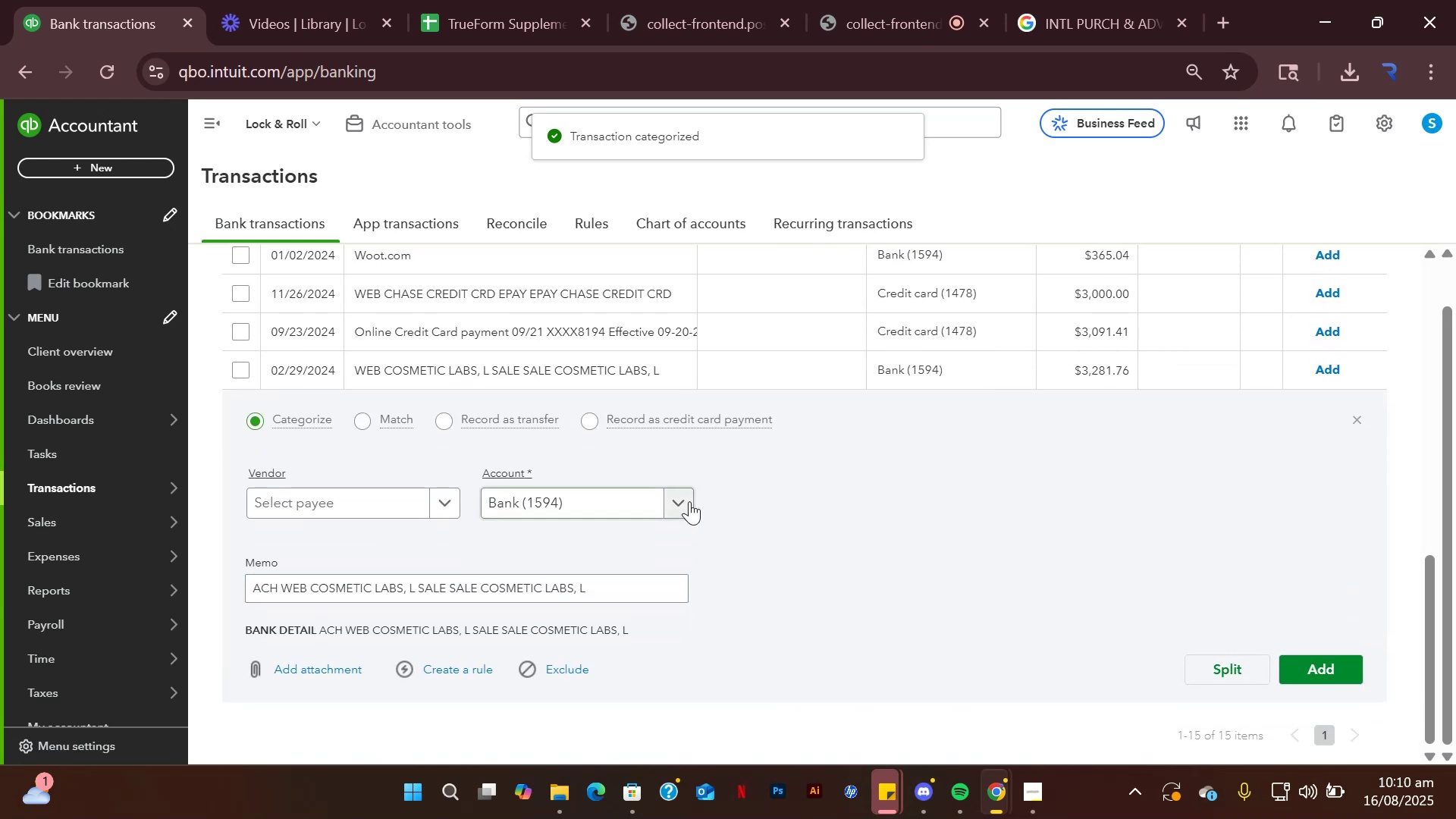 
left_click([689, 501])
 